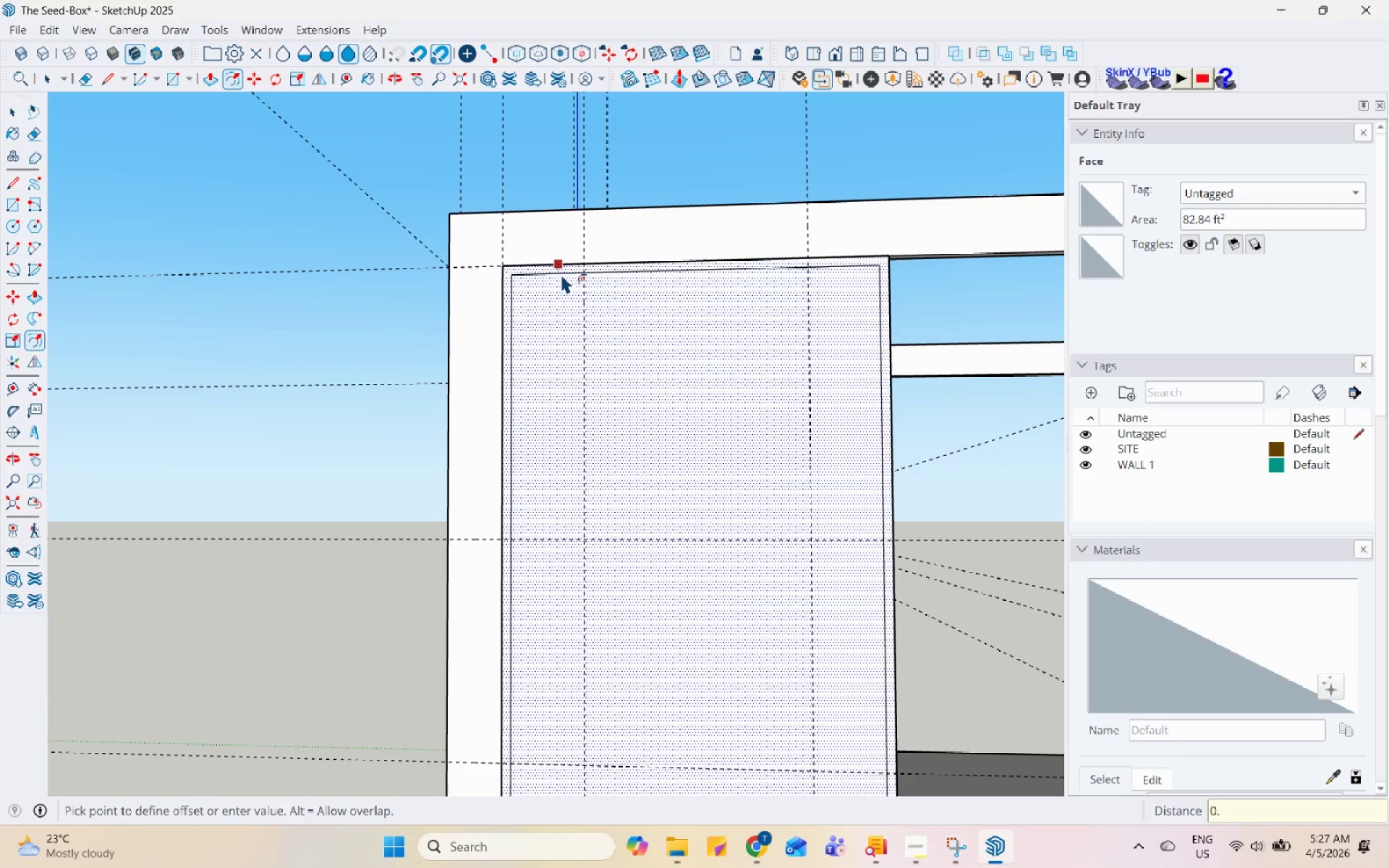 
key(Numpad2)
 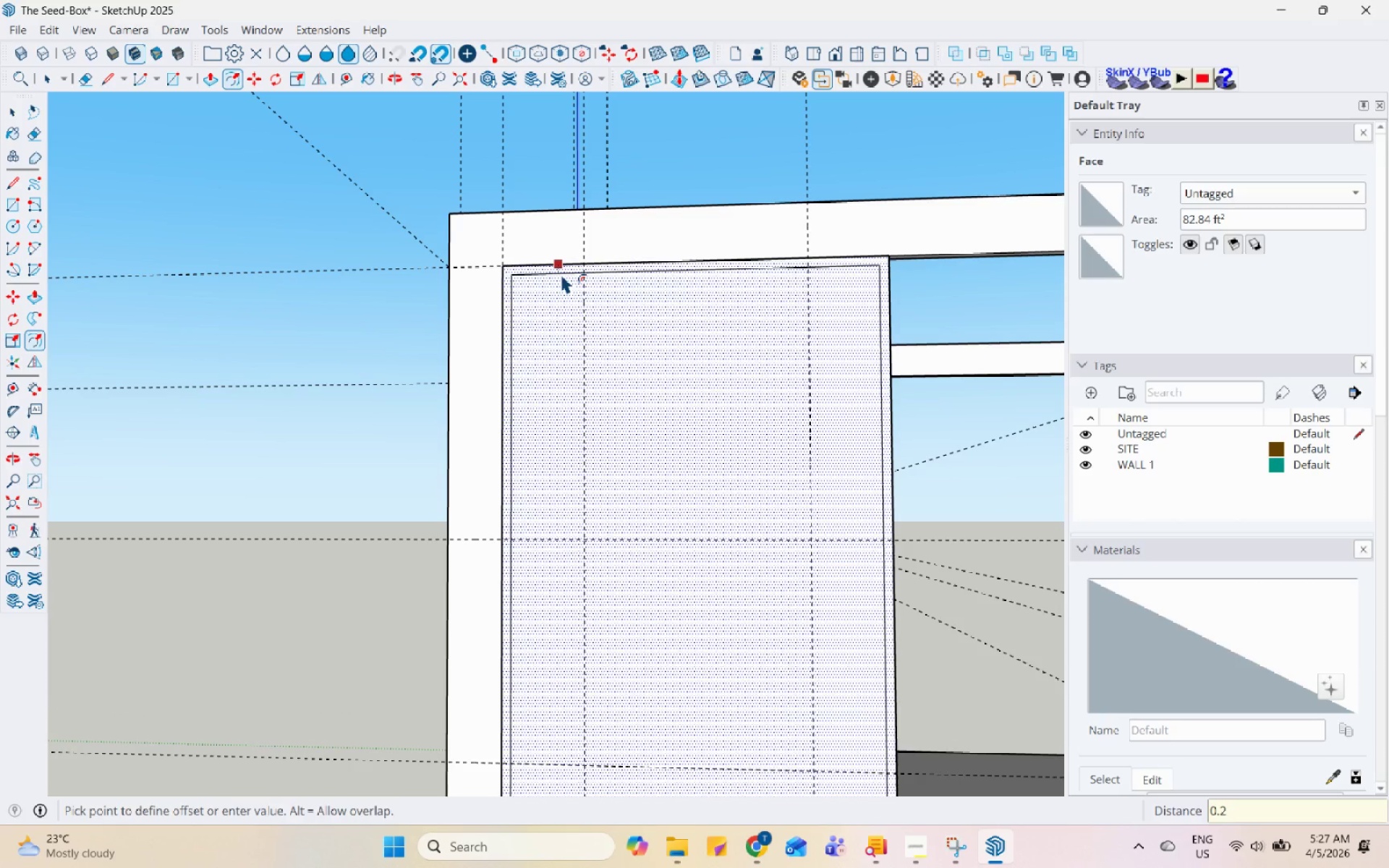 
key(Enter)
 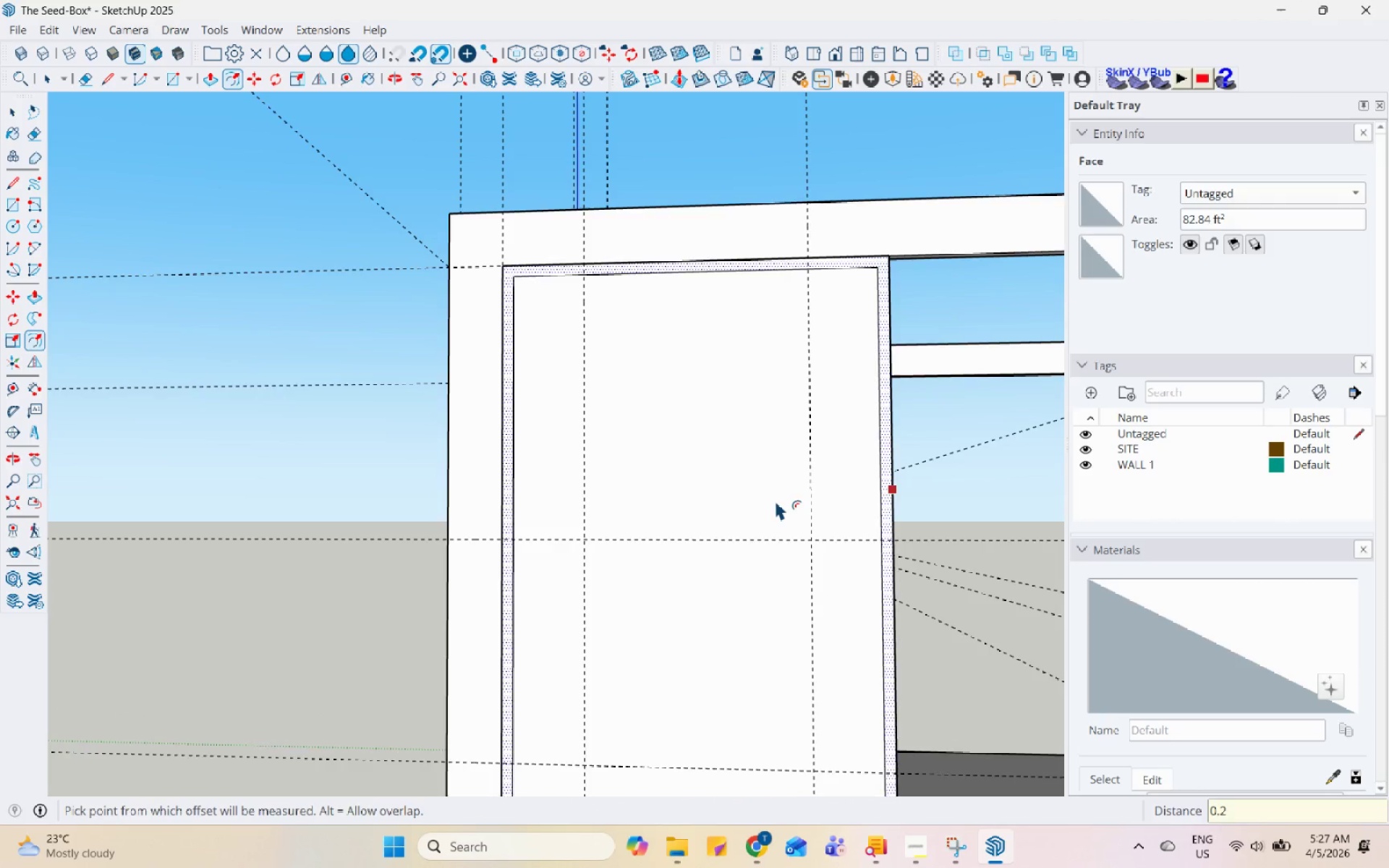 
key(Space)
 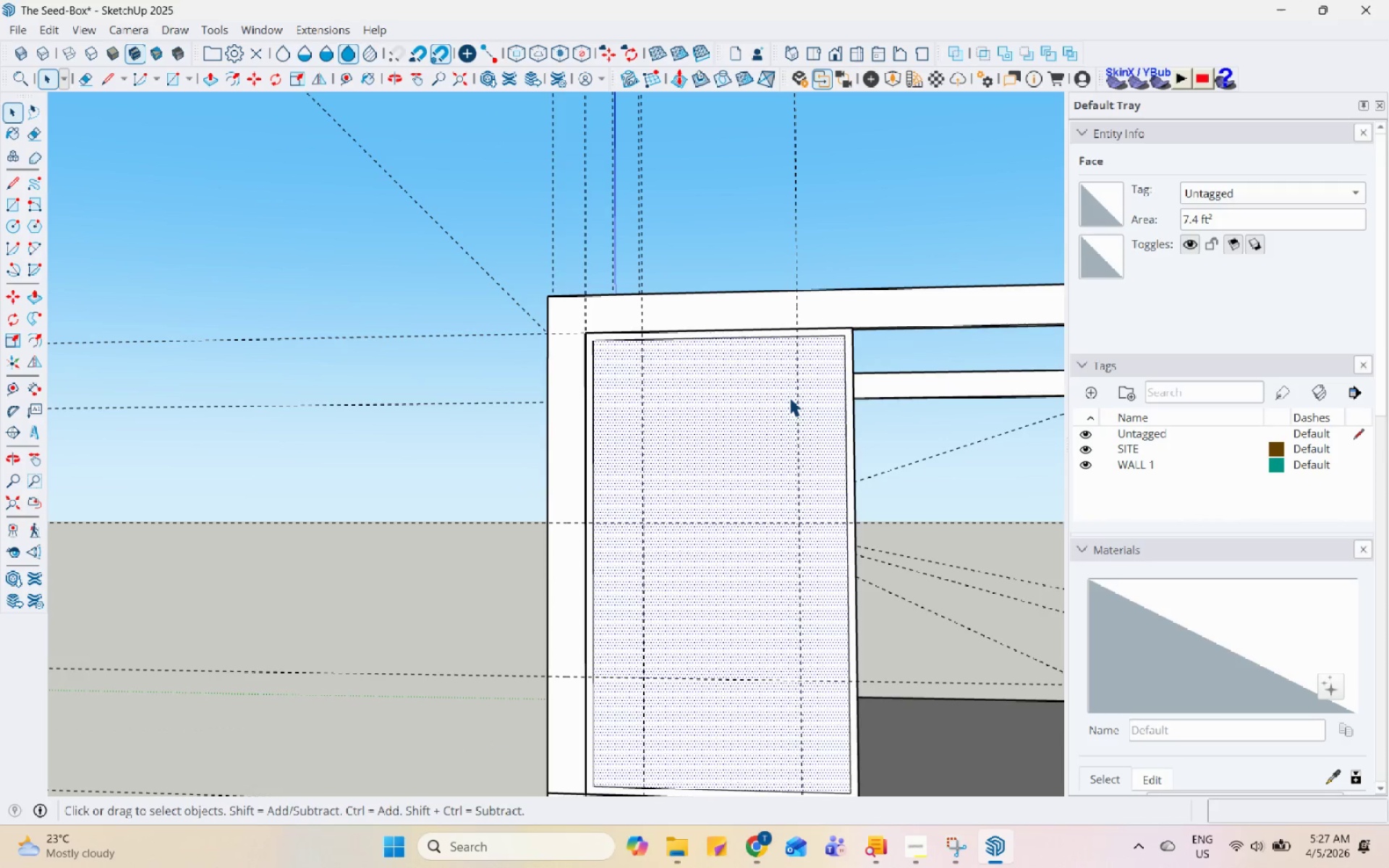 
scroll: coordinate [774, 464], scroll_direction: down, amount: 4.0
 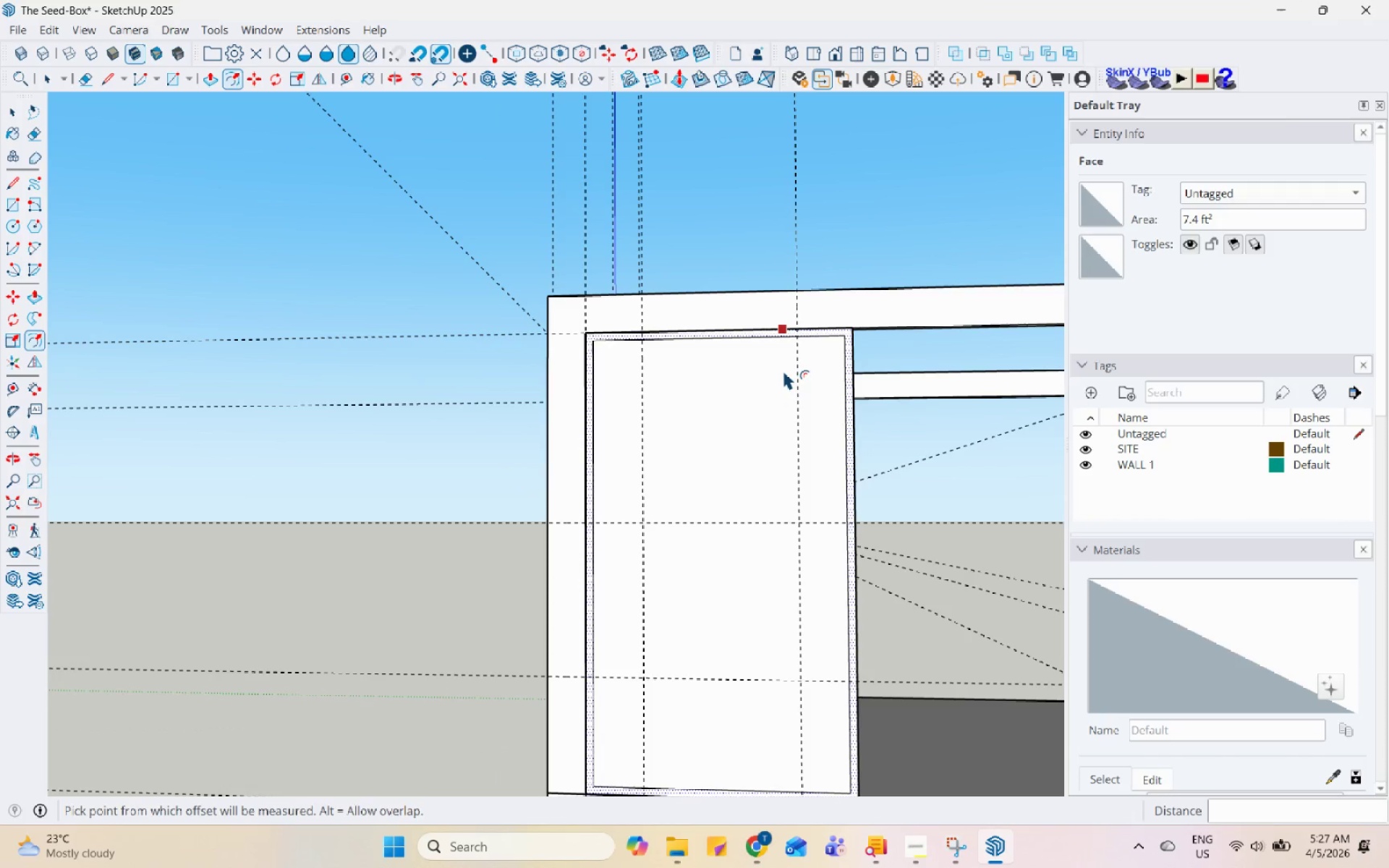 
right_click([789, 397])
 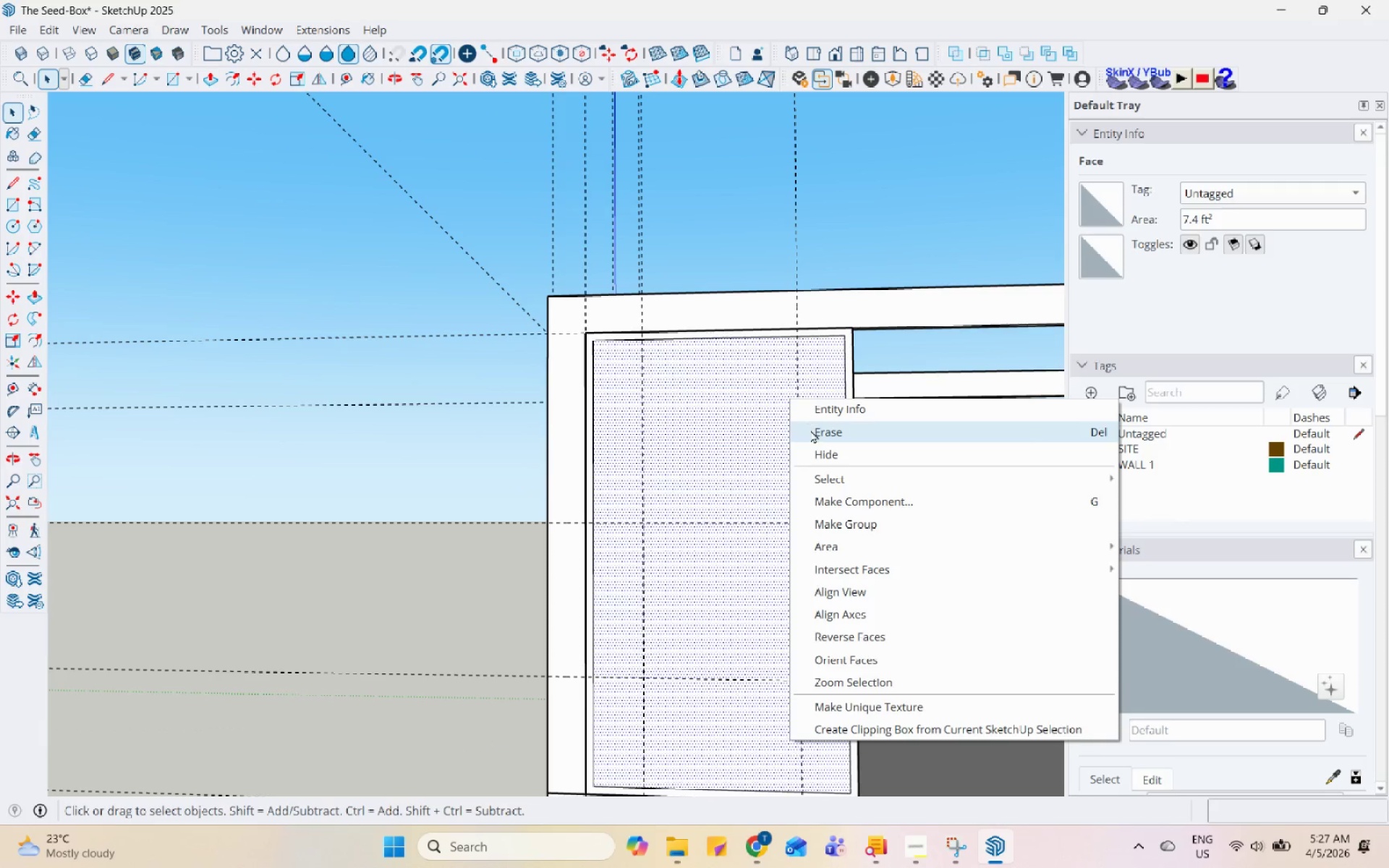 
left_click([810, 430])
 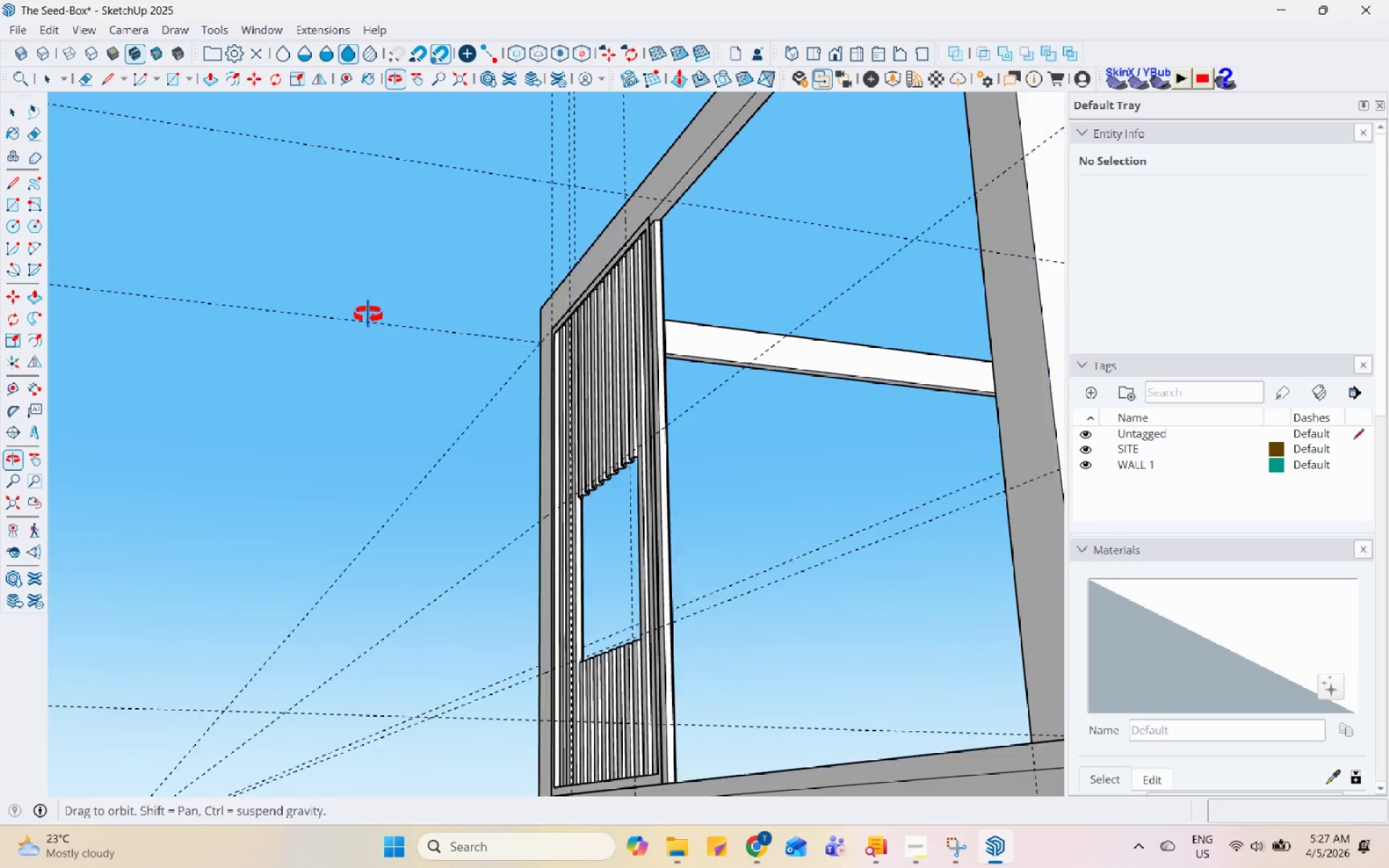 
scroll: coordinate [676, 205], scroll_direction: up, amount: 14.0
 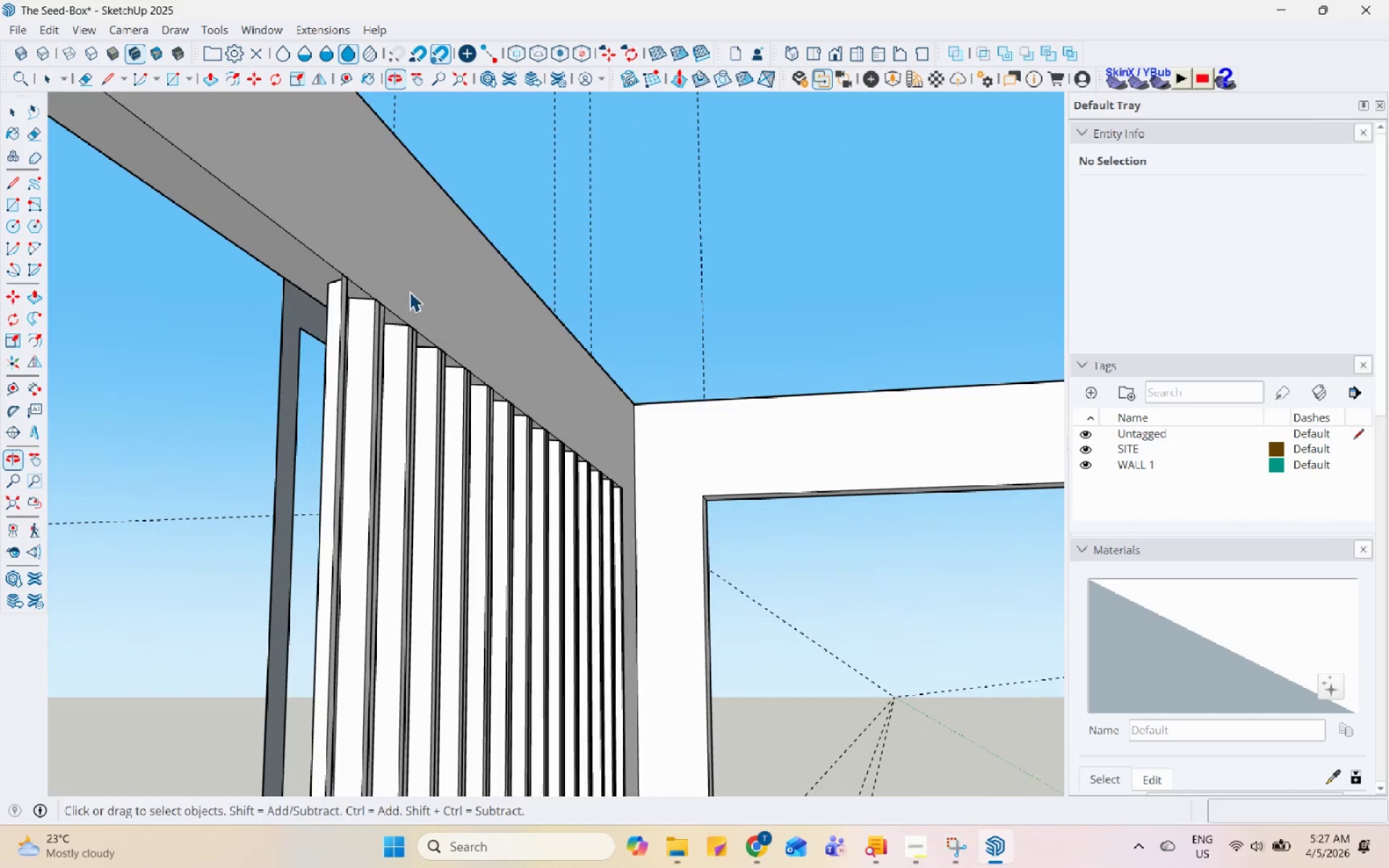 
left_click([304, 310])
 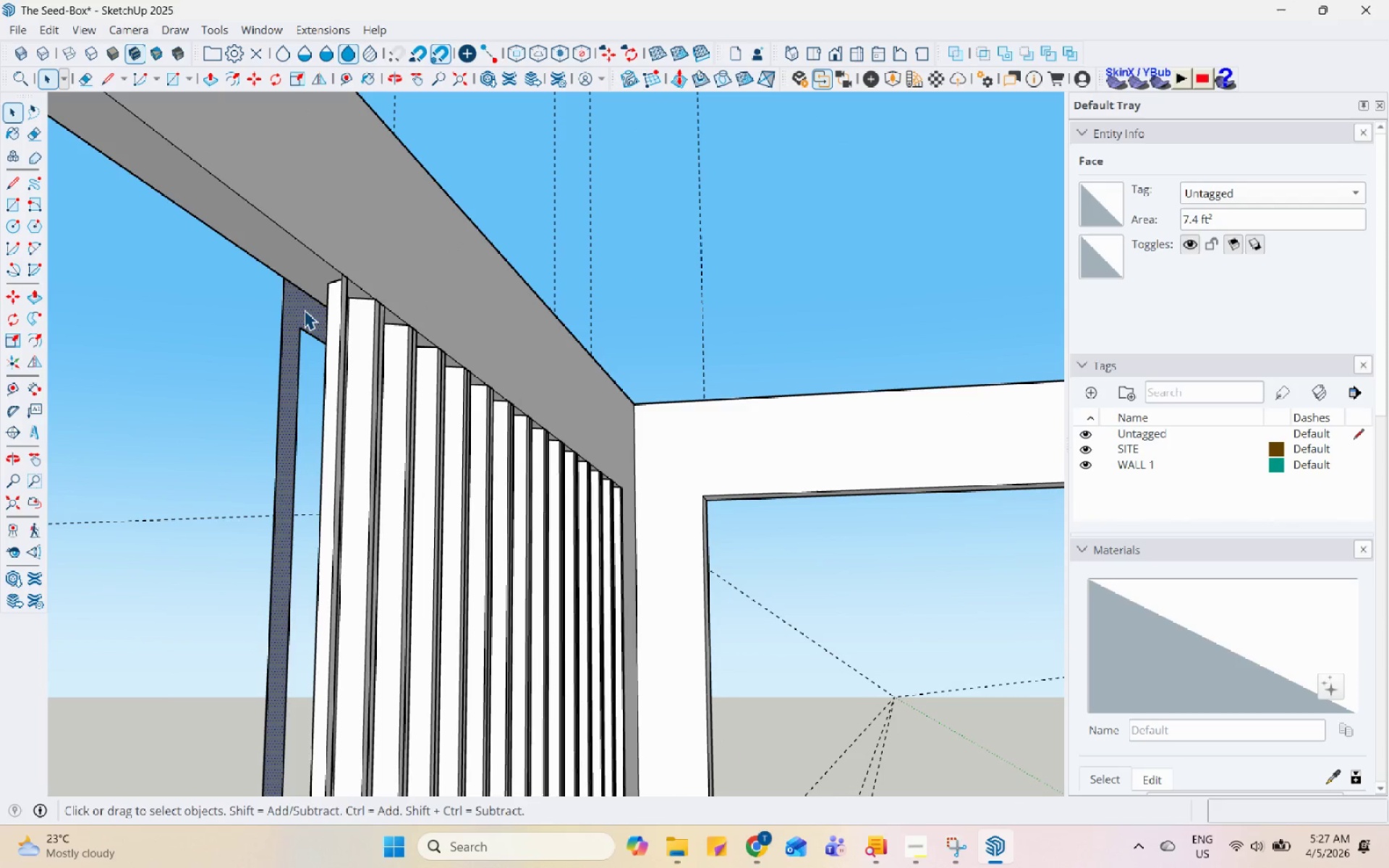 
key(P)
 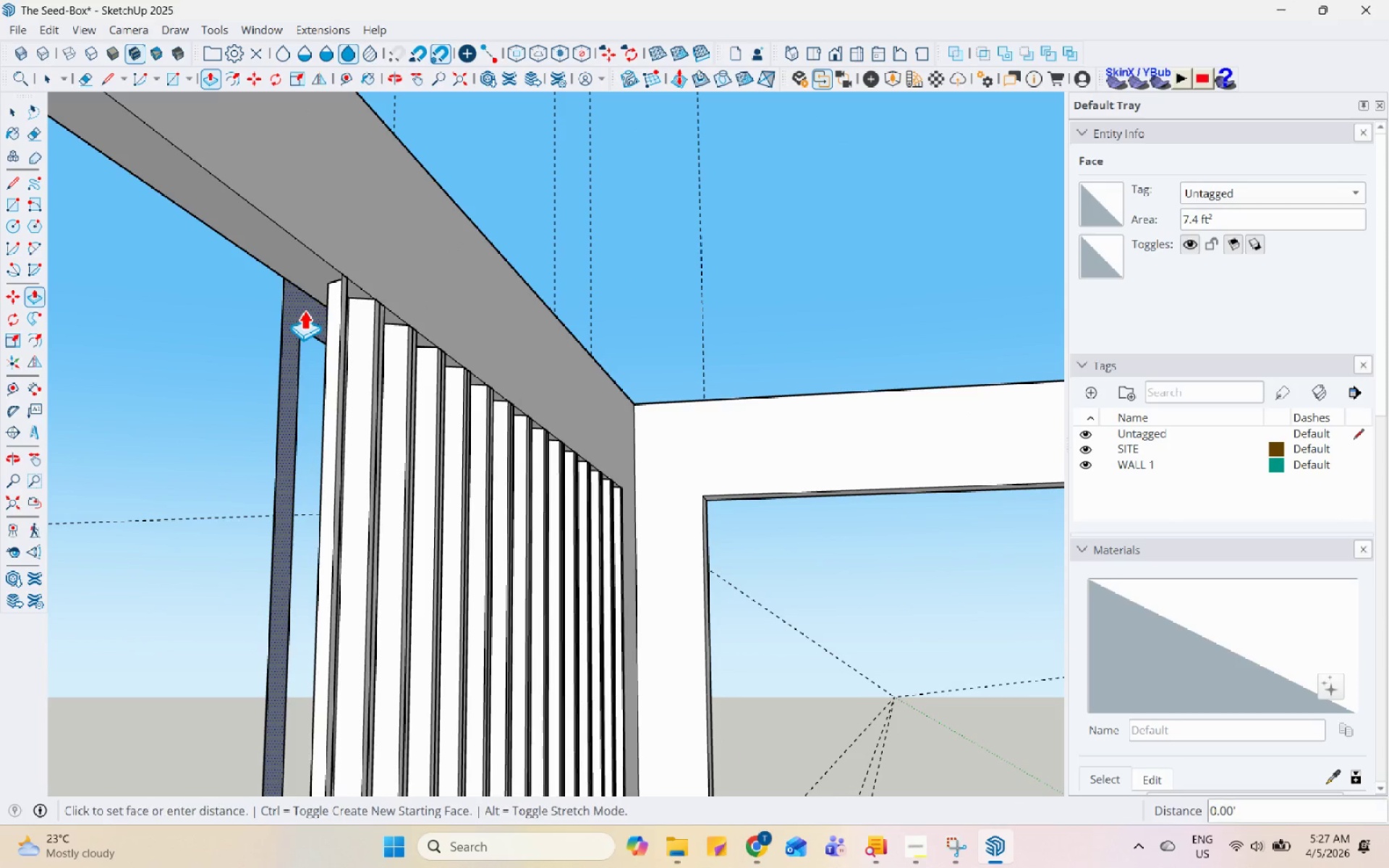 
left_click([304, 310])
 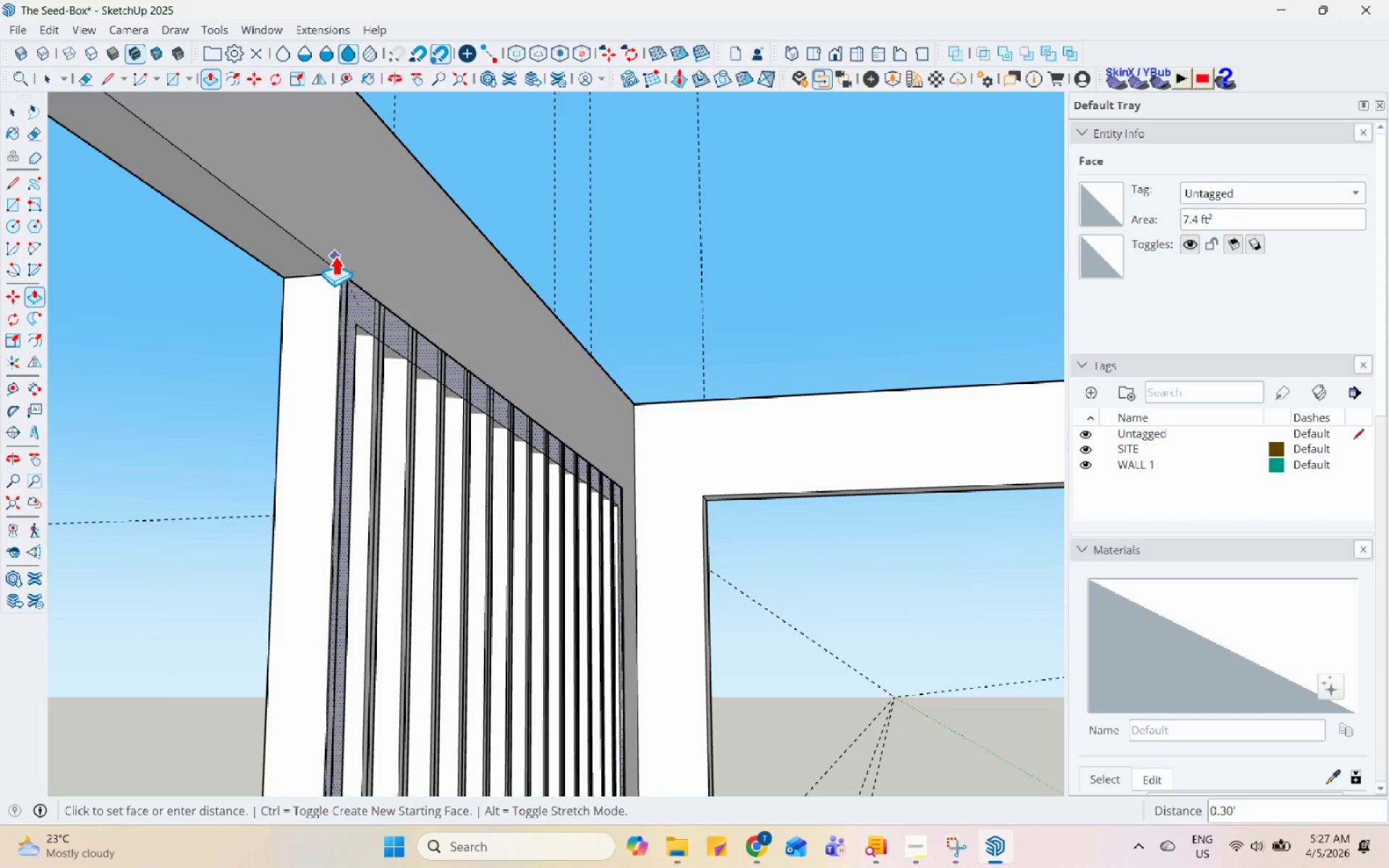 
left_click([336, 255])
 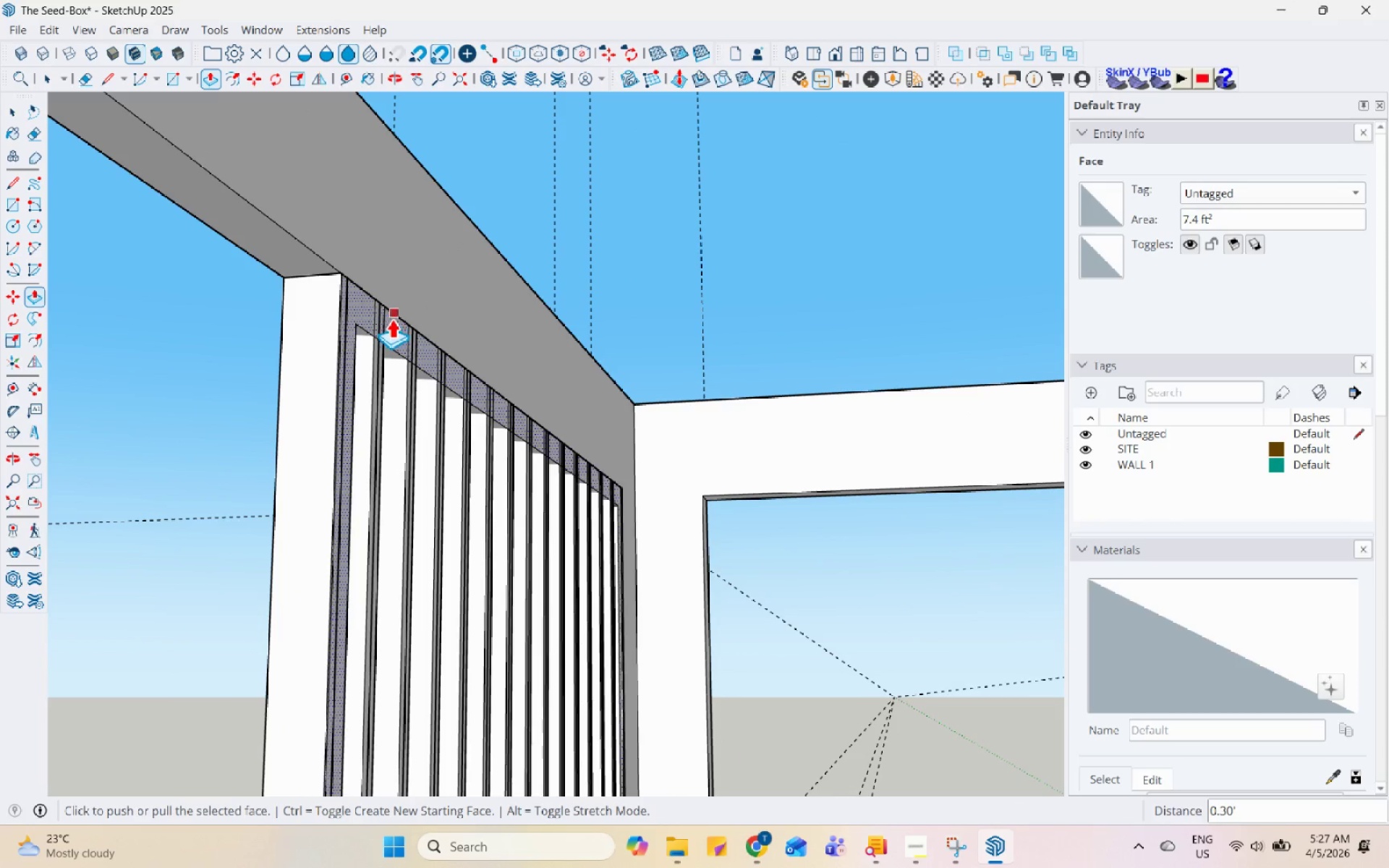 
key(Space)
 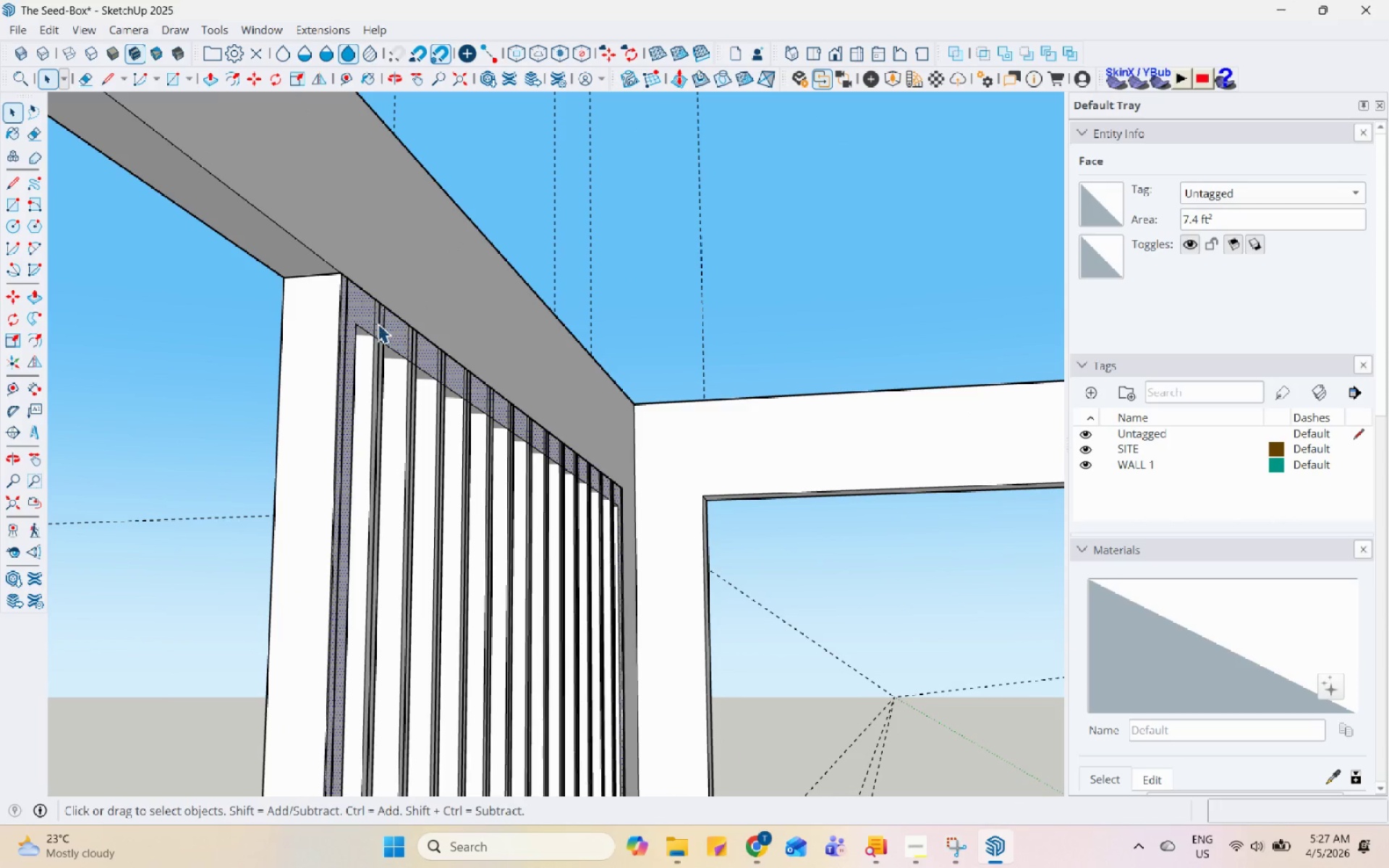 
scroll: coordinate [851, 378], scroll_direction: down, amount: 20.0
 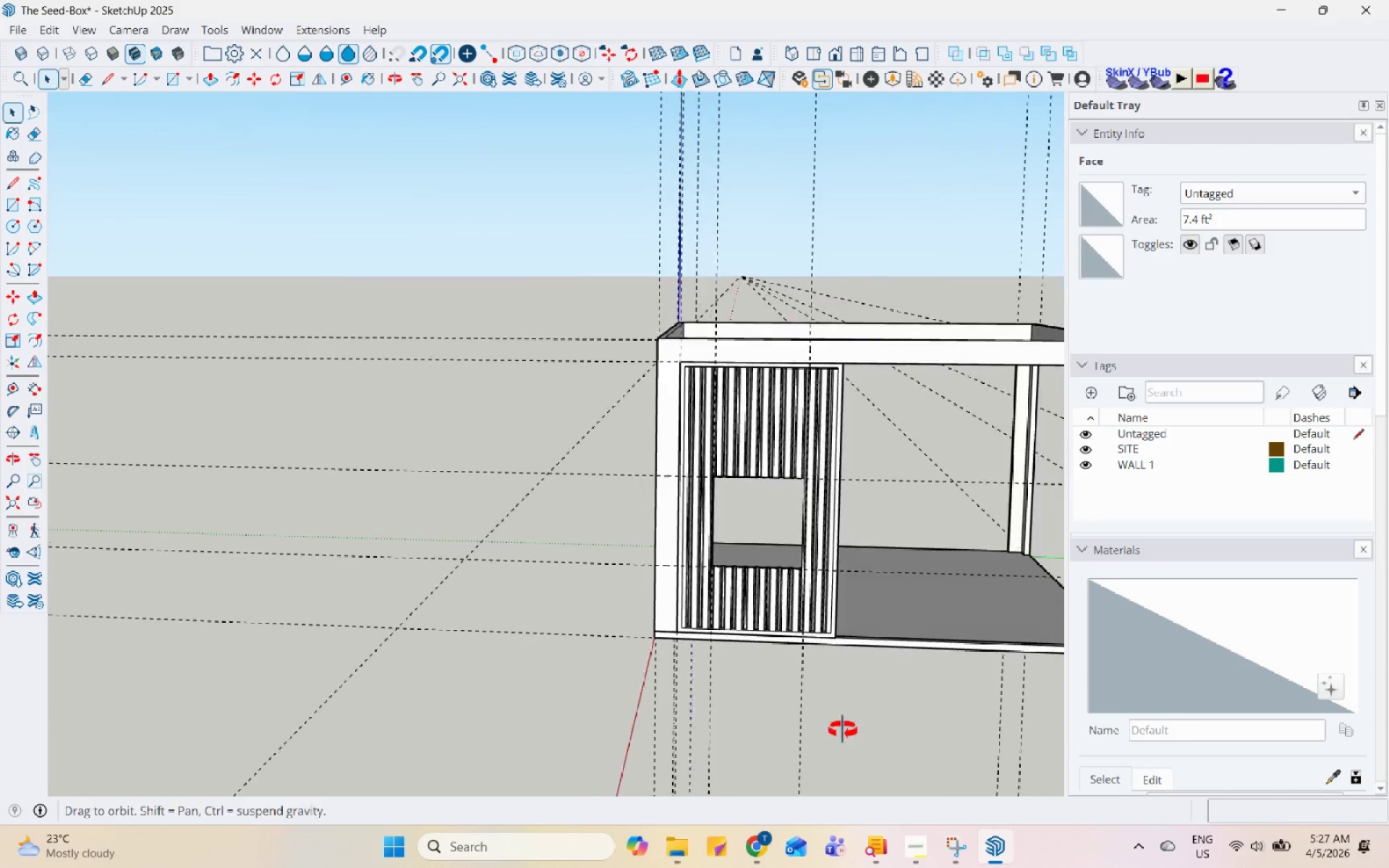 
double_click([728, 523])
 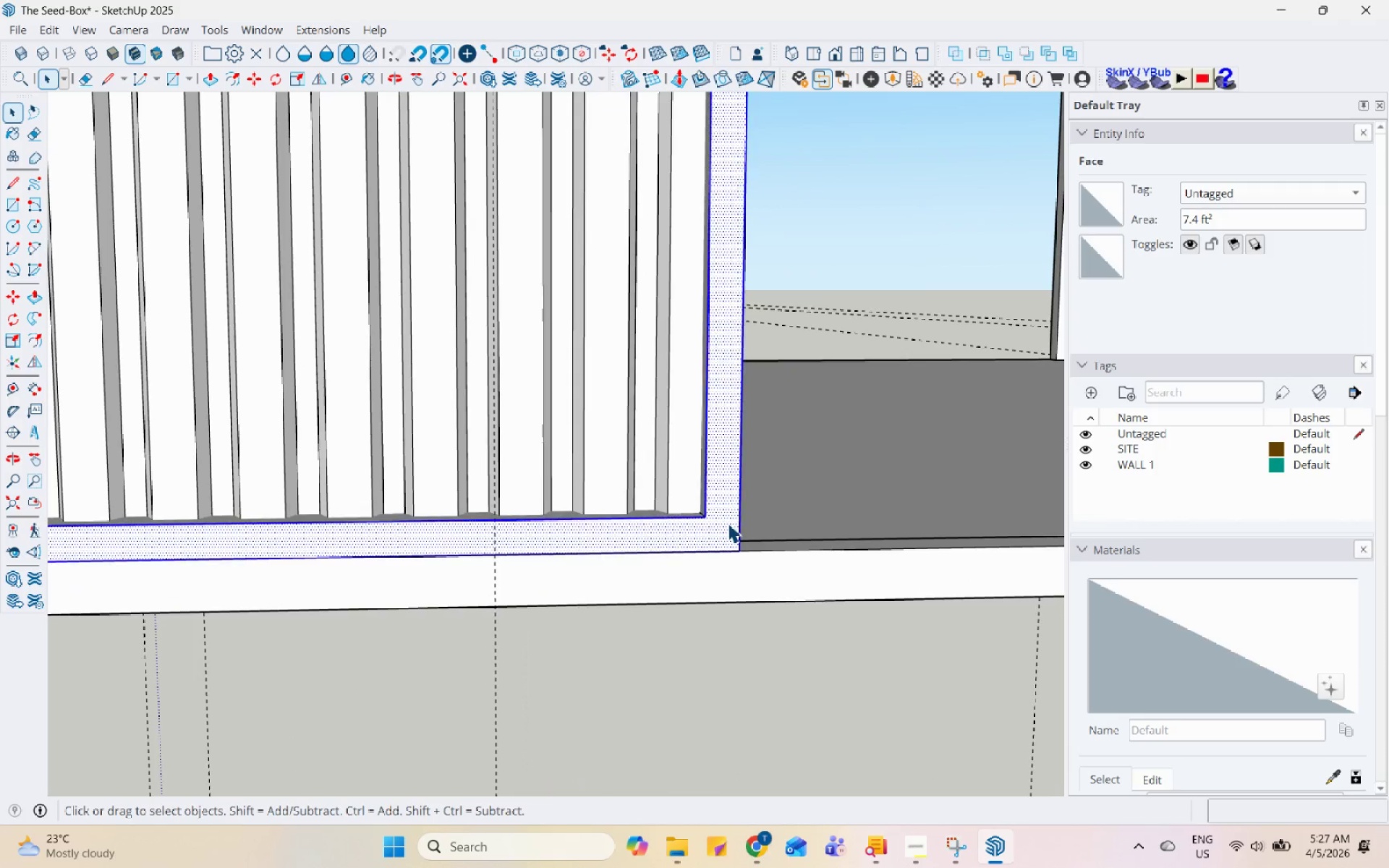 
triple_click([728, 523])
 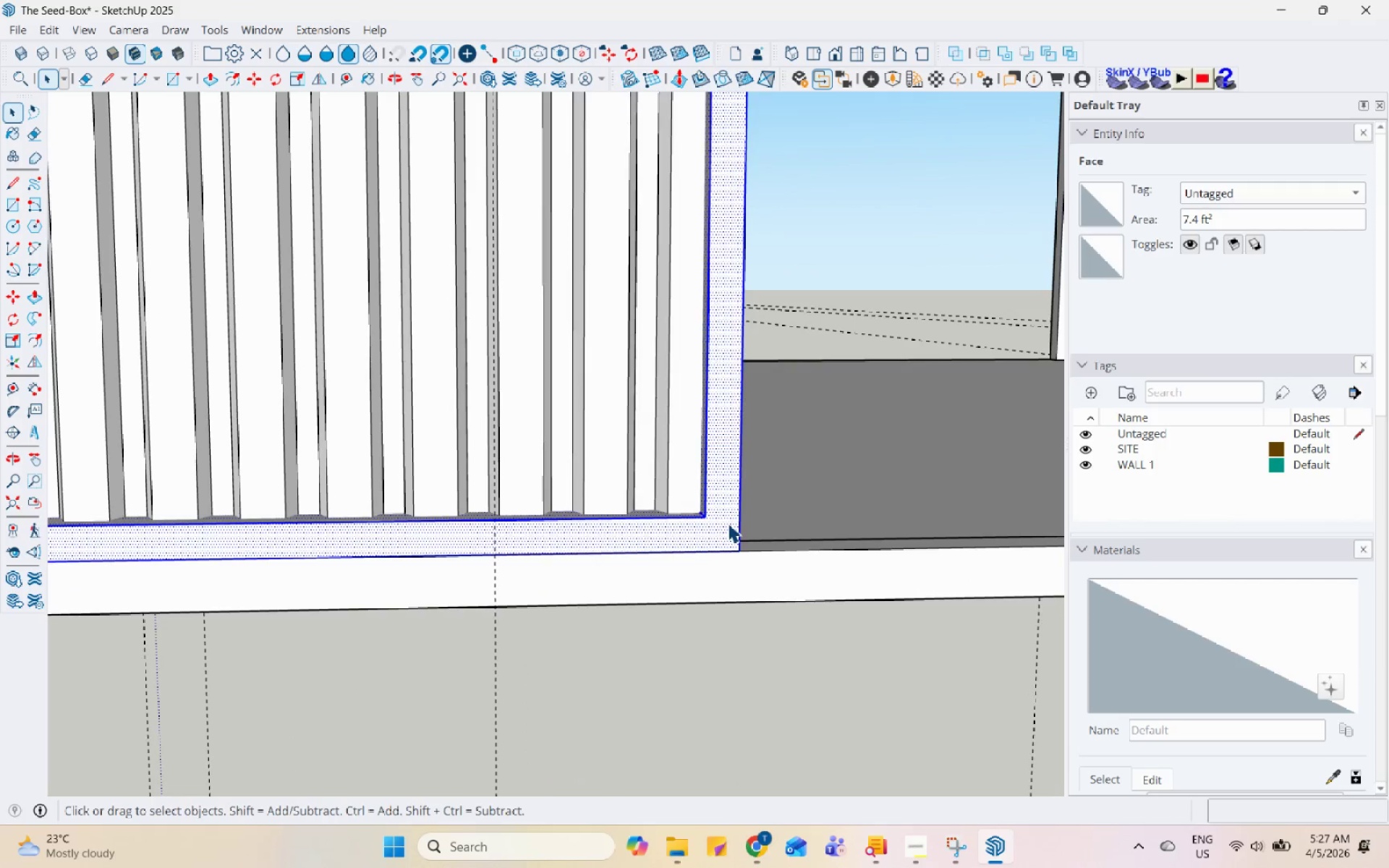 
scroll: coordinate [741, 528], scroll_direction: up, amount: 21.0
 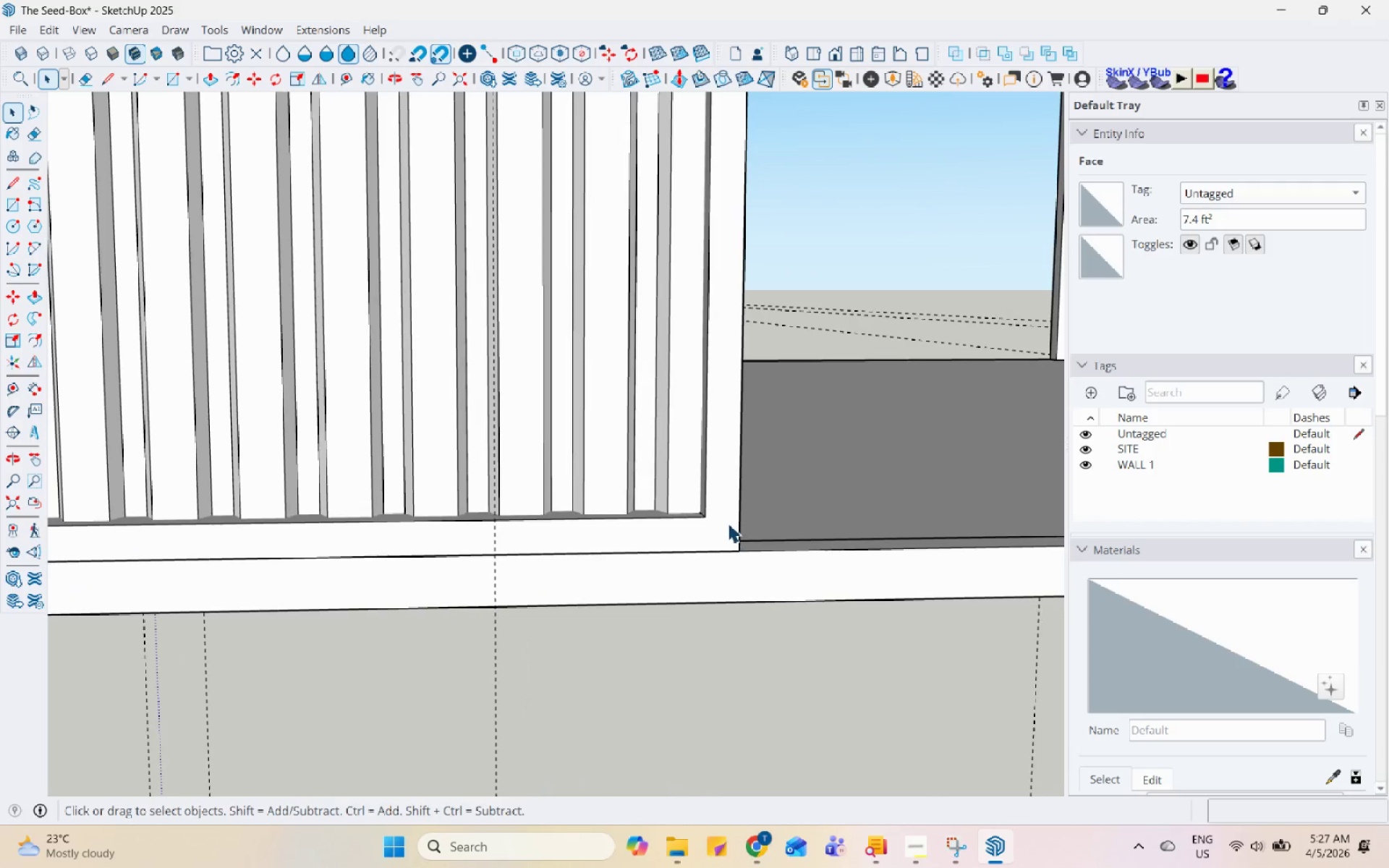 
triple_click([728, 523])
 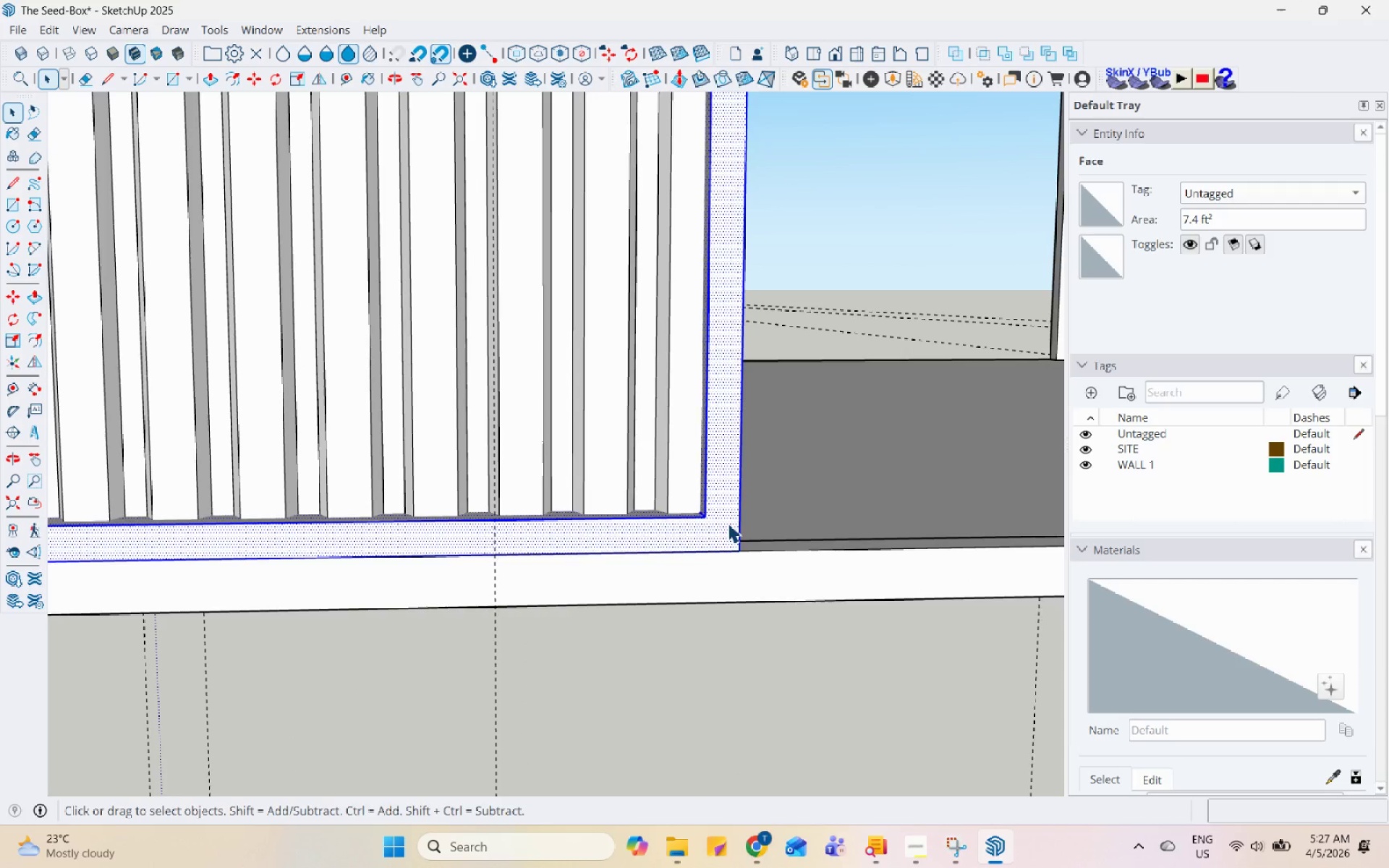 
right_click([728, 523])
 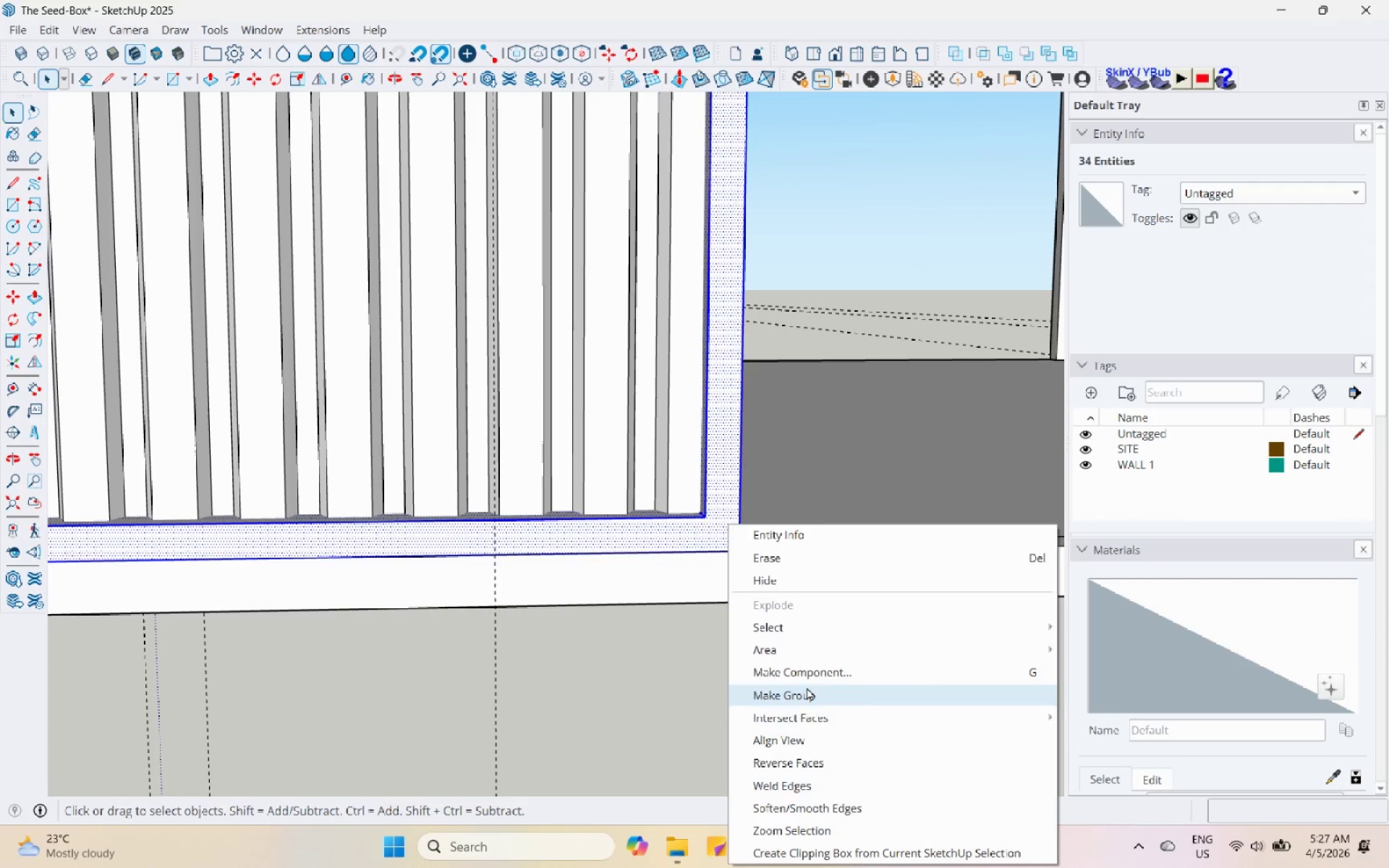 
scroll: coordinate [687, 660], scroll_direction: down, amount: 17.0
 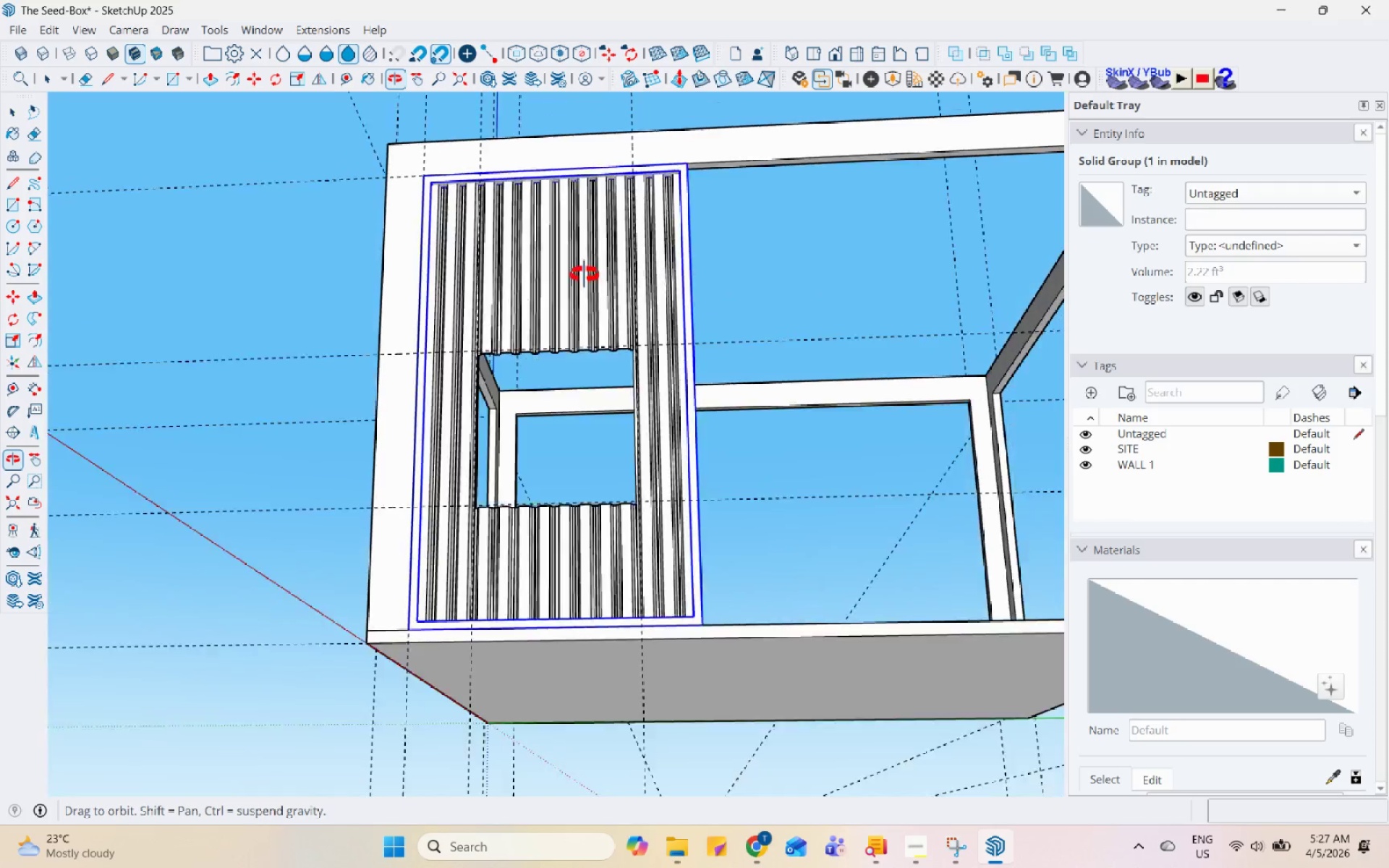 
scroll: coordinate [594, 378], scroll_direction: up, amount: 13.0
 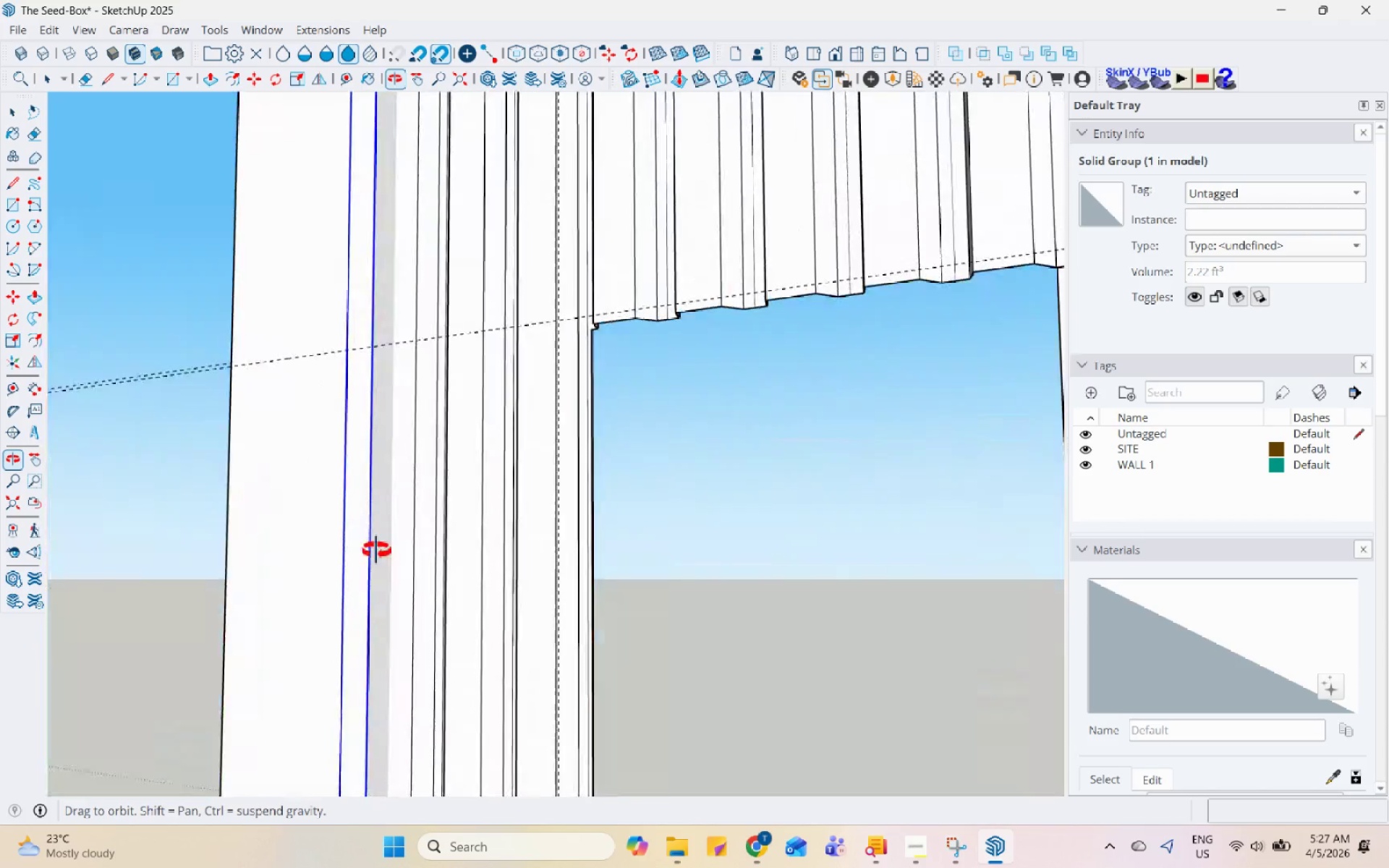 
scroll: coordinate [531, 441], scroll_direction: down, amount: 16.0
 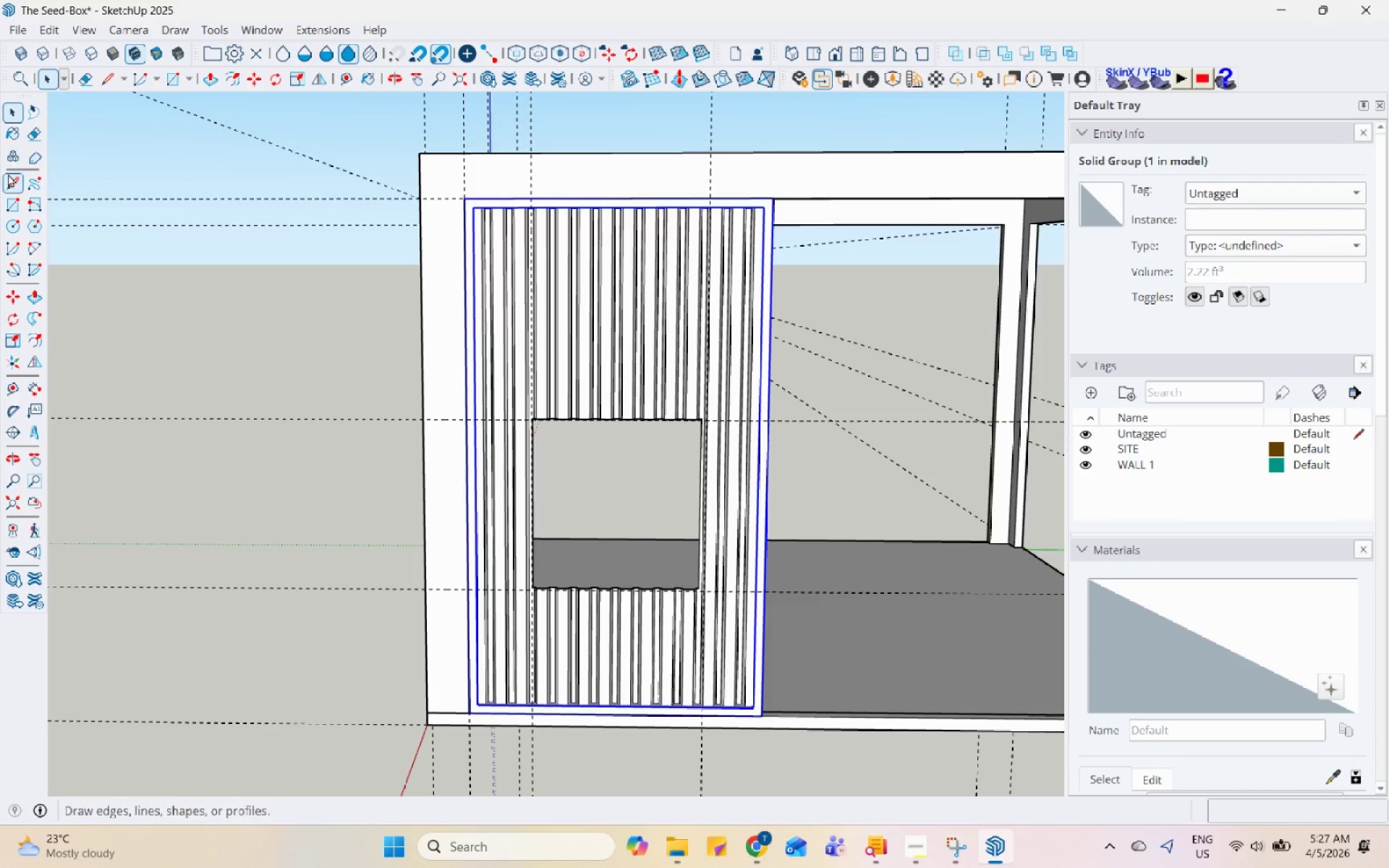 
left_click([15, 206])
 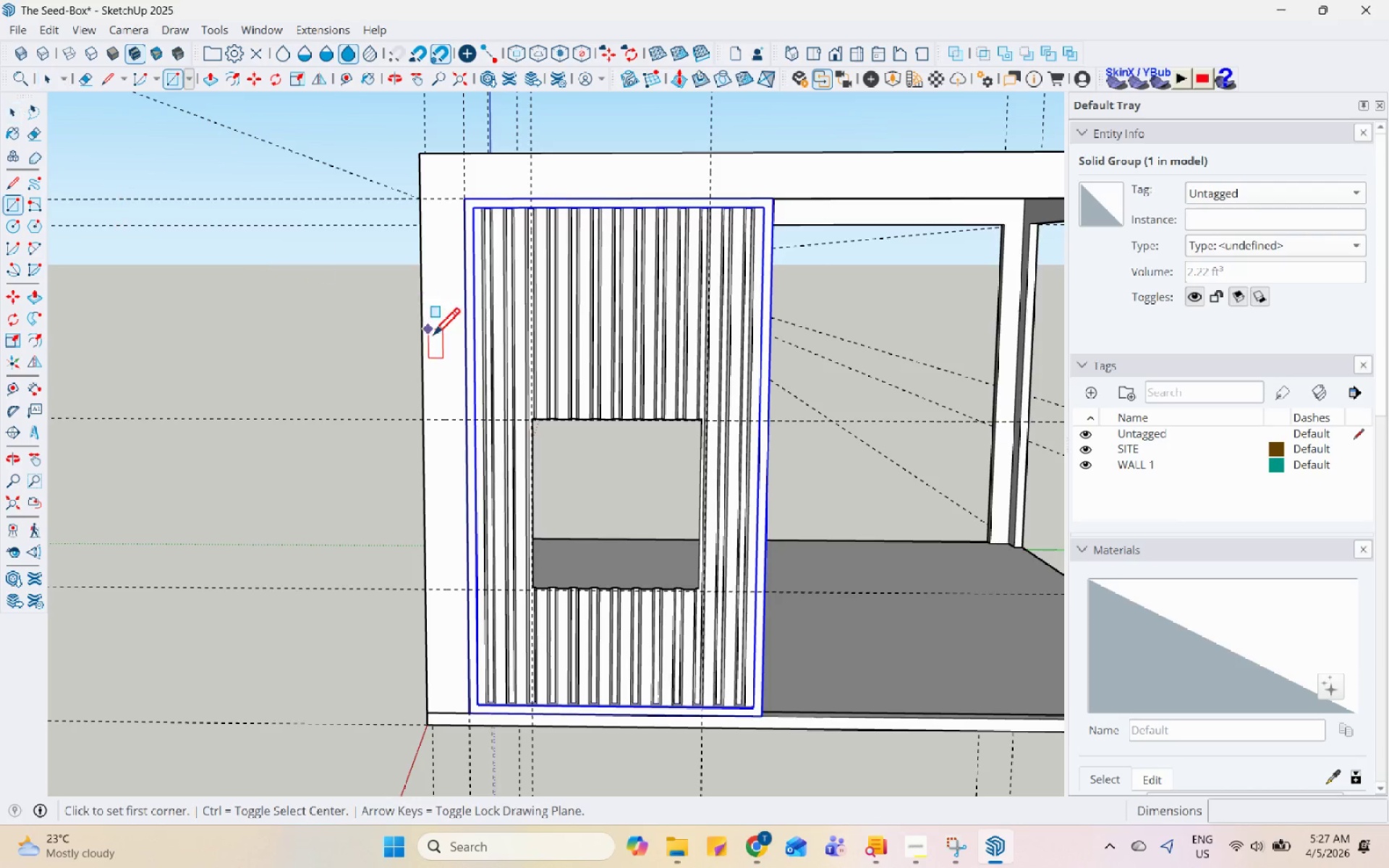 
scroll: coordinate [535, 465], scroll_direction: up, amount: 11.0
 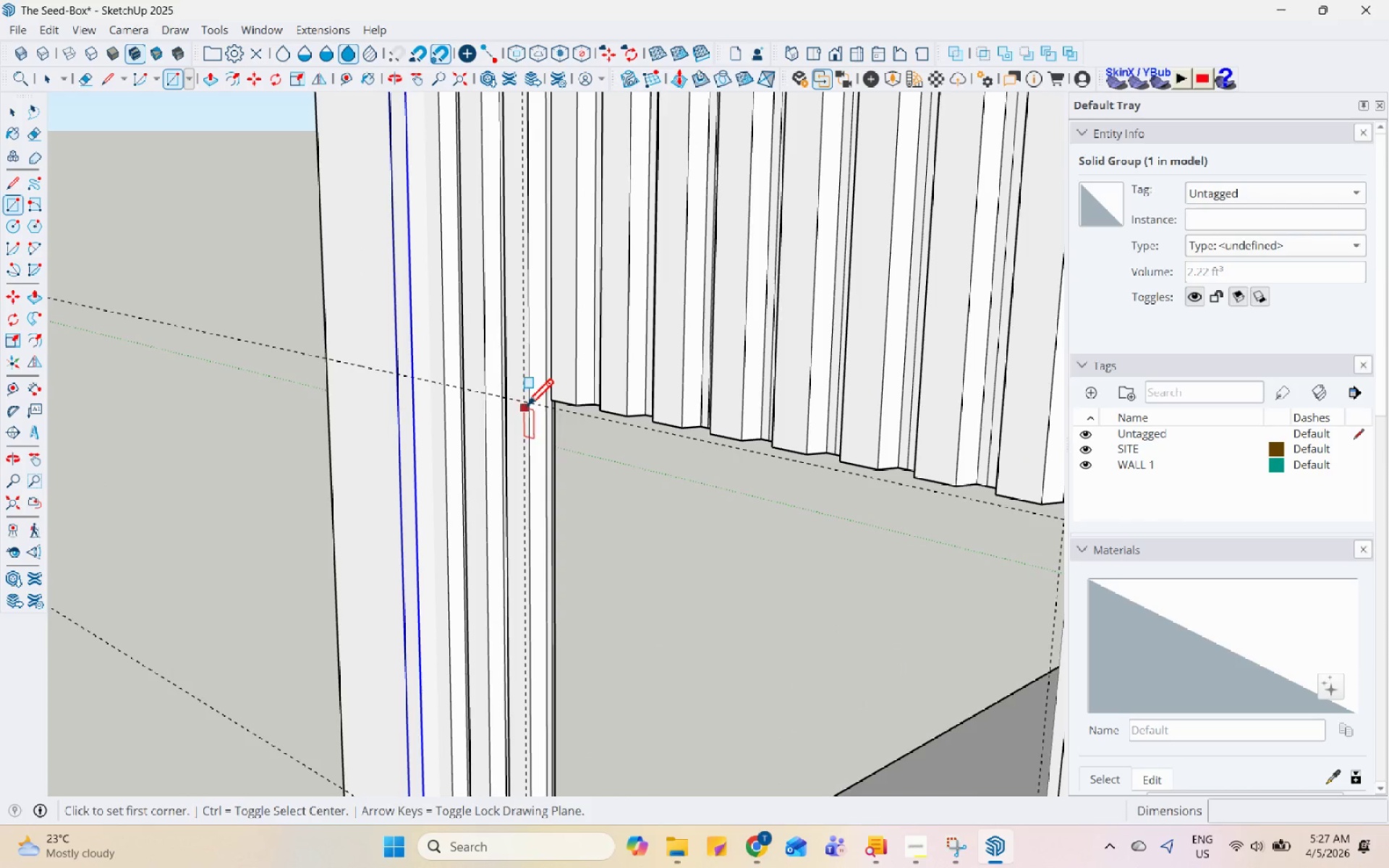 
left_click([526, 405])
 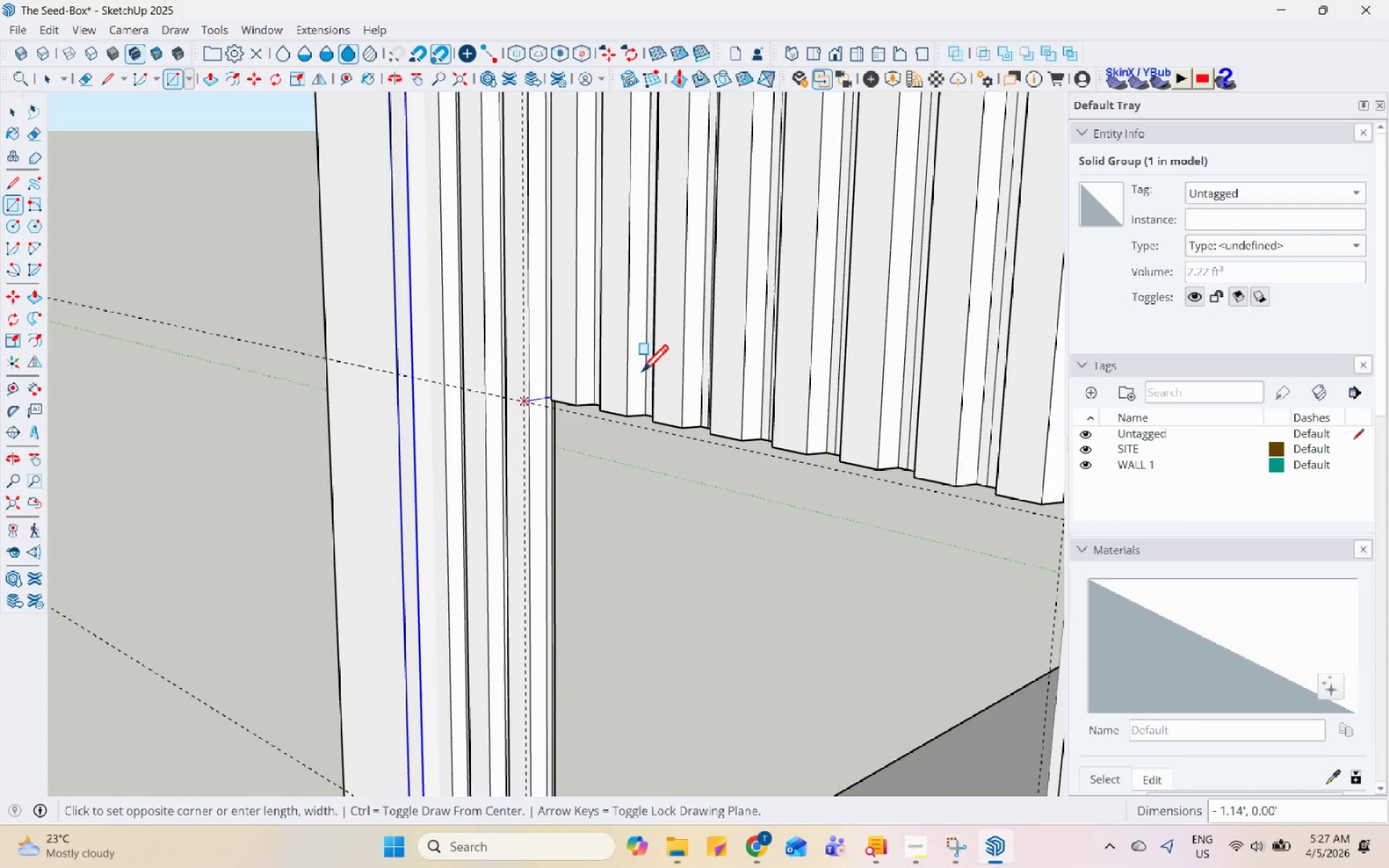 
scroll: coordinate [653, 354], scroll_direction: down, amount: 5.0
 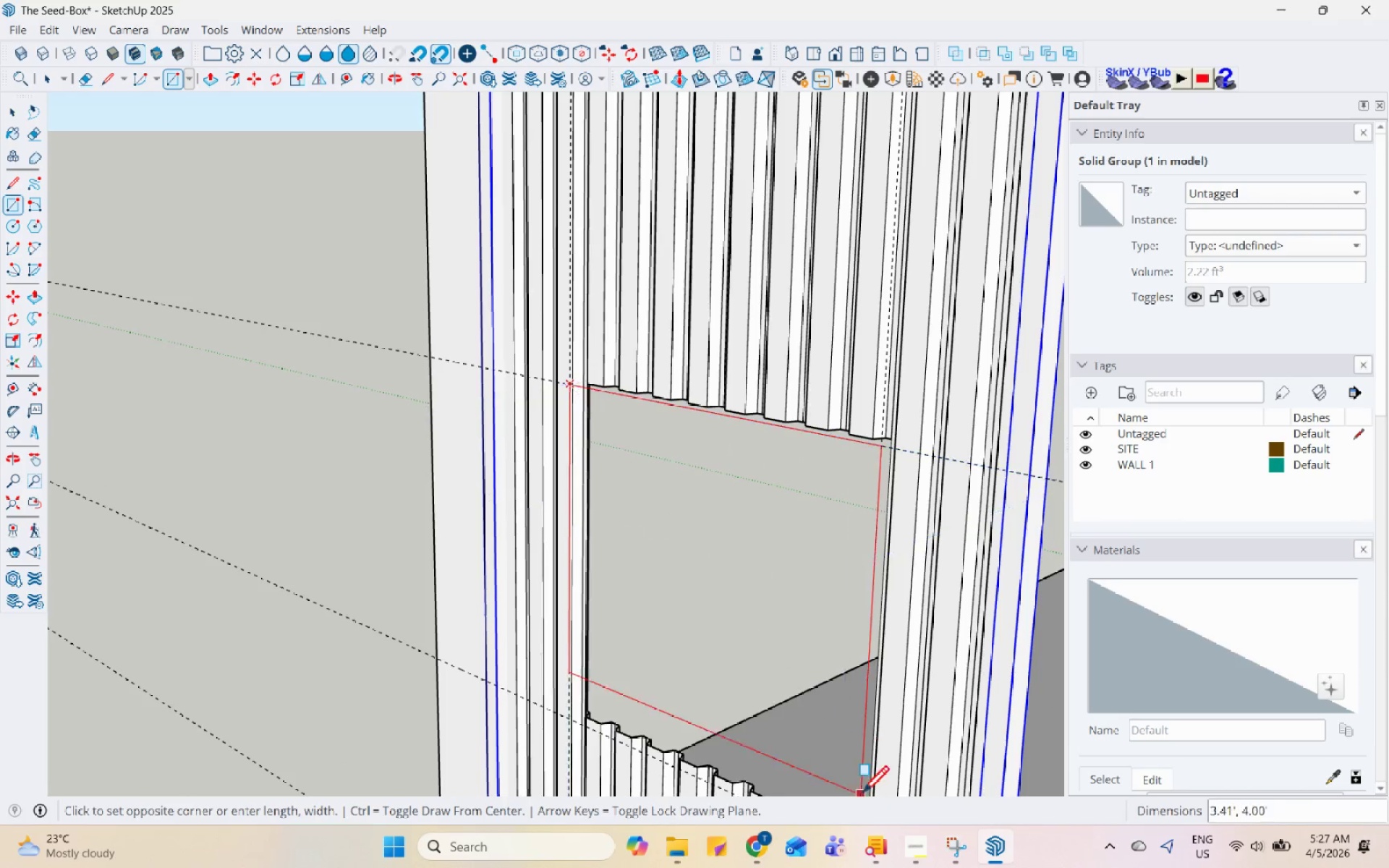 
scroll: coordinate [815, 669], scroll_direction: up, amount: 8.0
 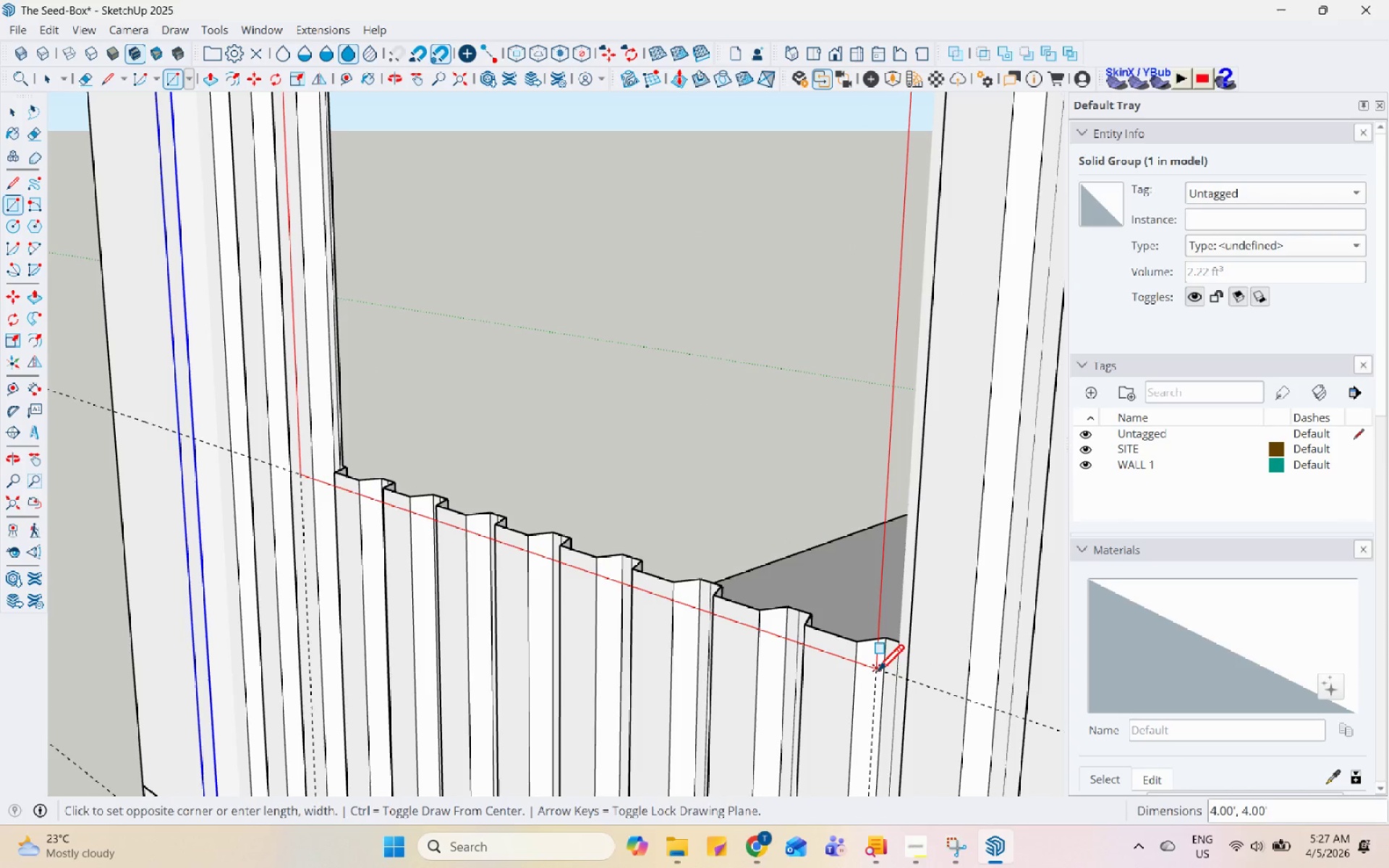 
left_click([880, 673])
 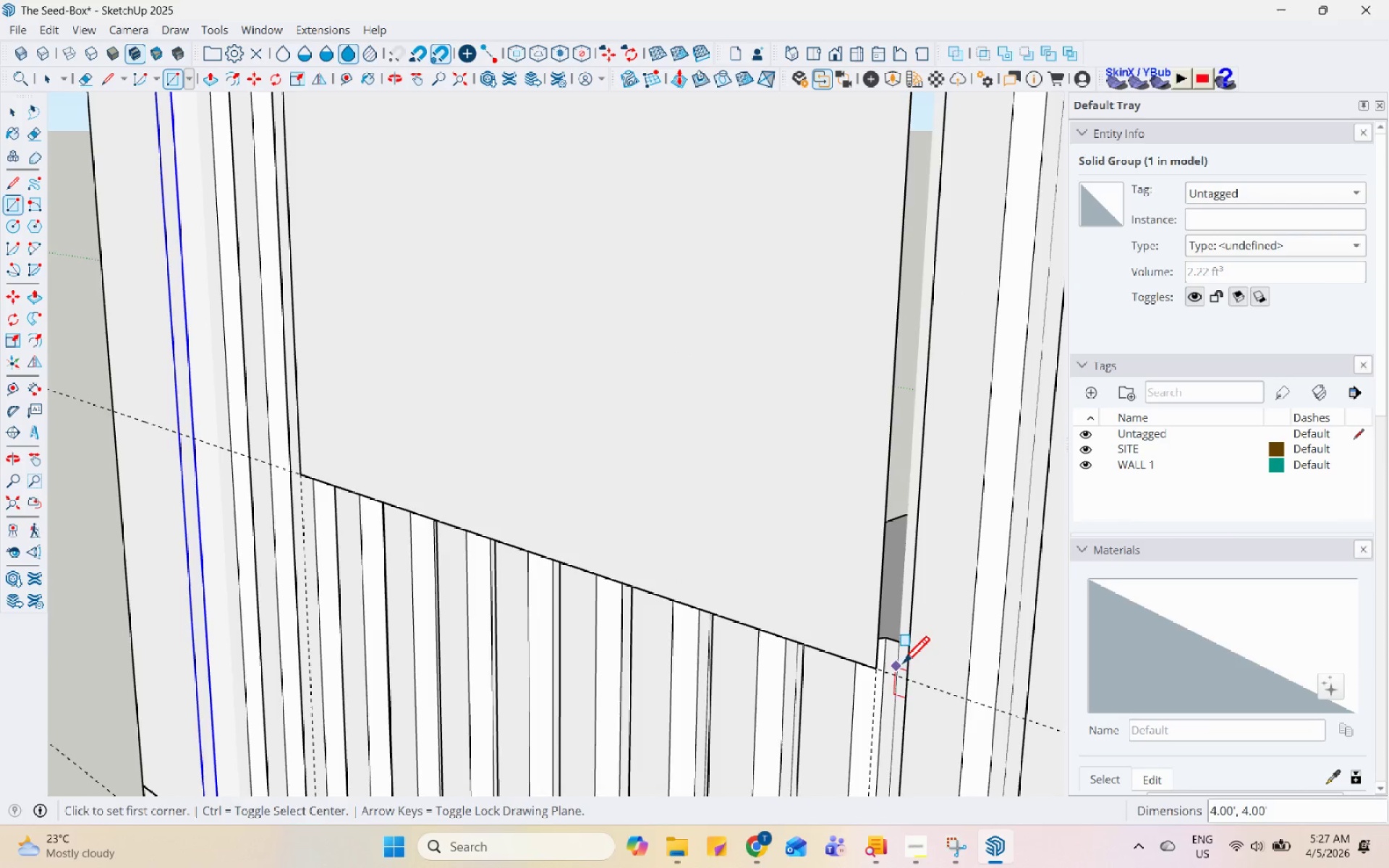 
key(Space)
 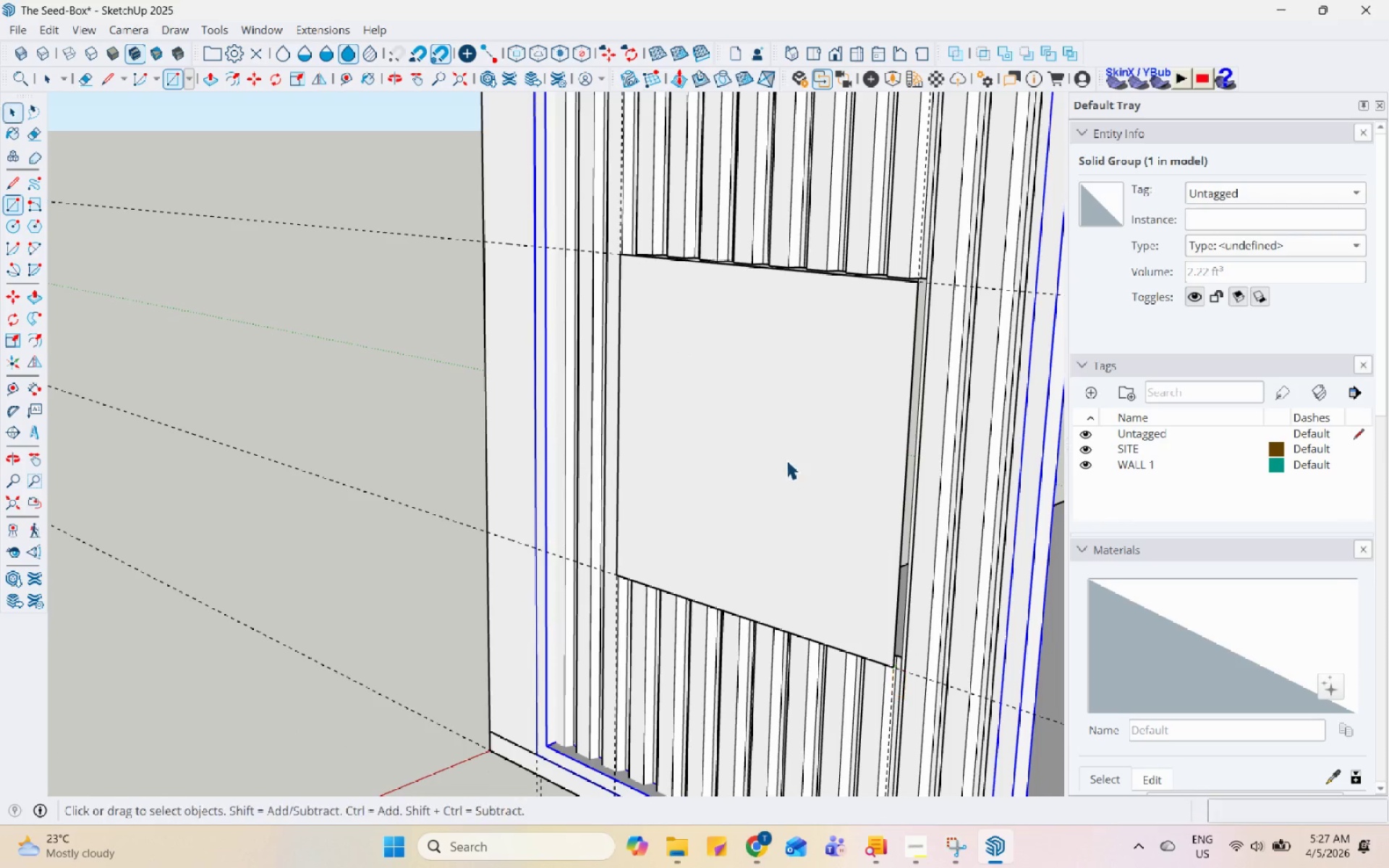 
left_click([786, 460])
 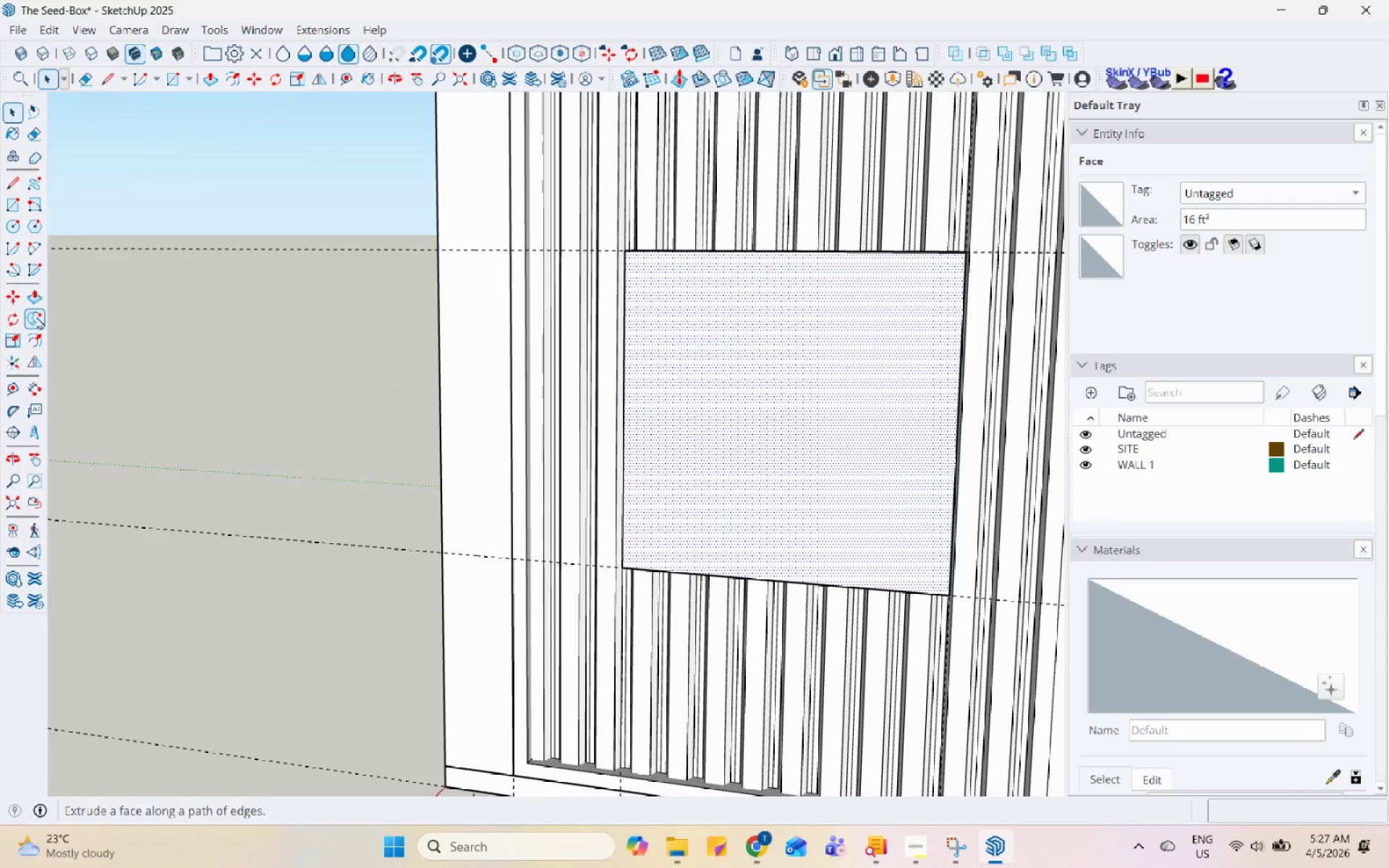 
scroll: coordinate [900, 665], scroll_direction: down, amount: 11.0
 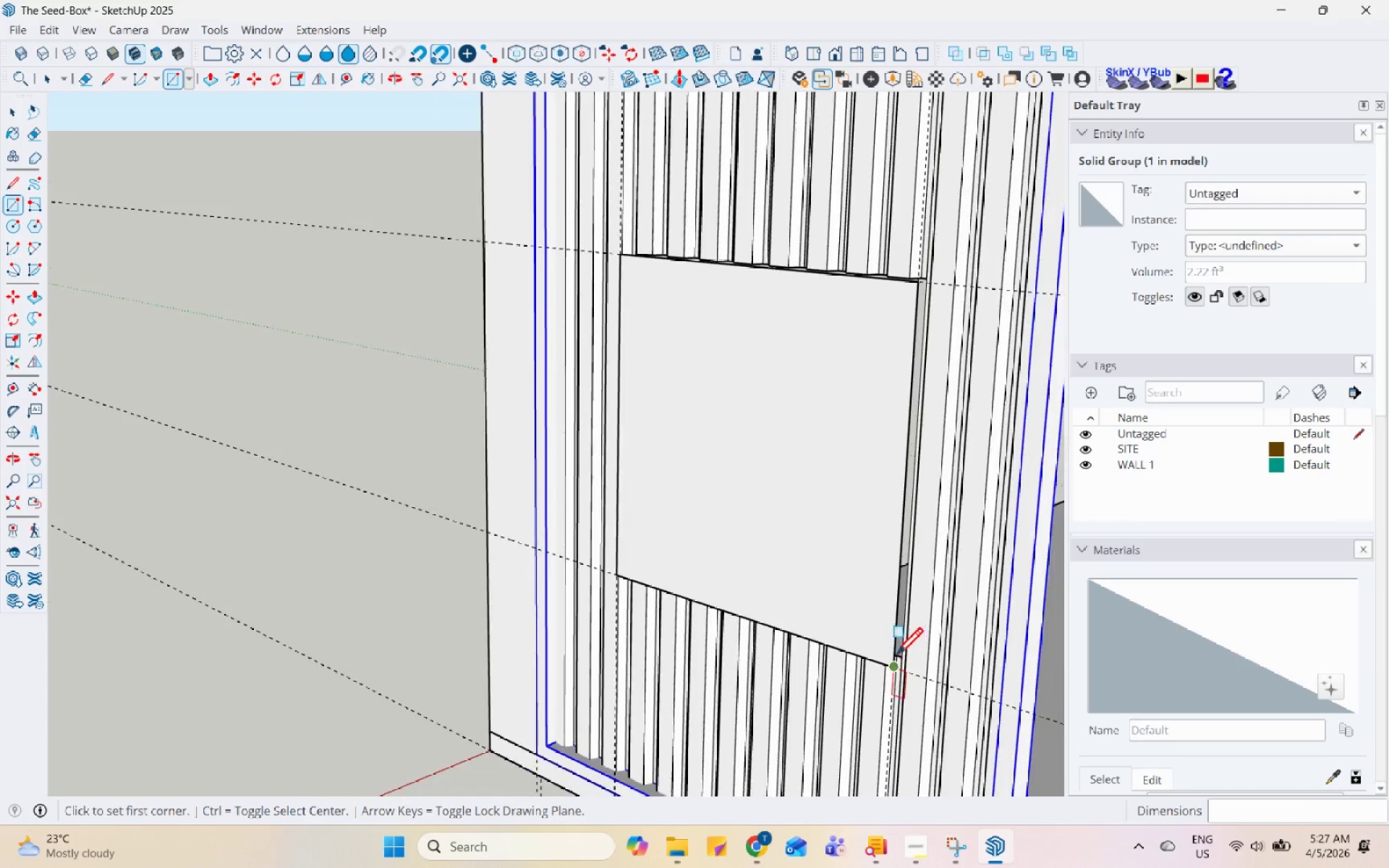 
left_click([38, 336])
 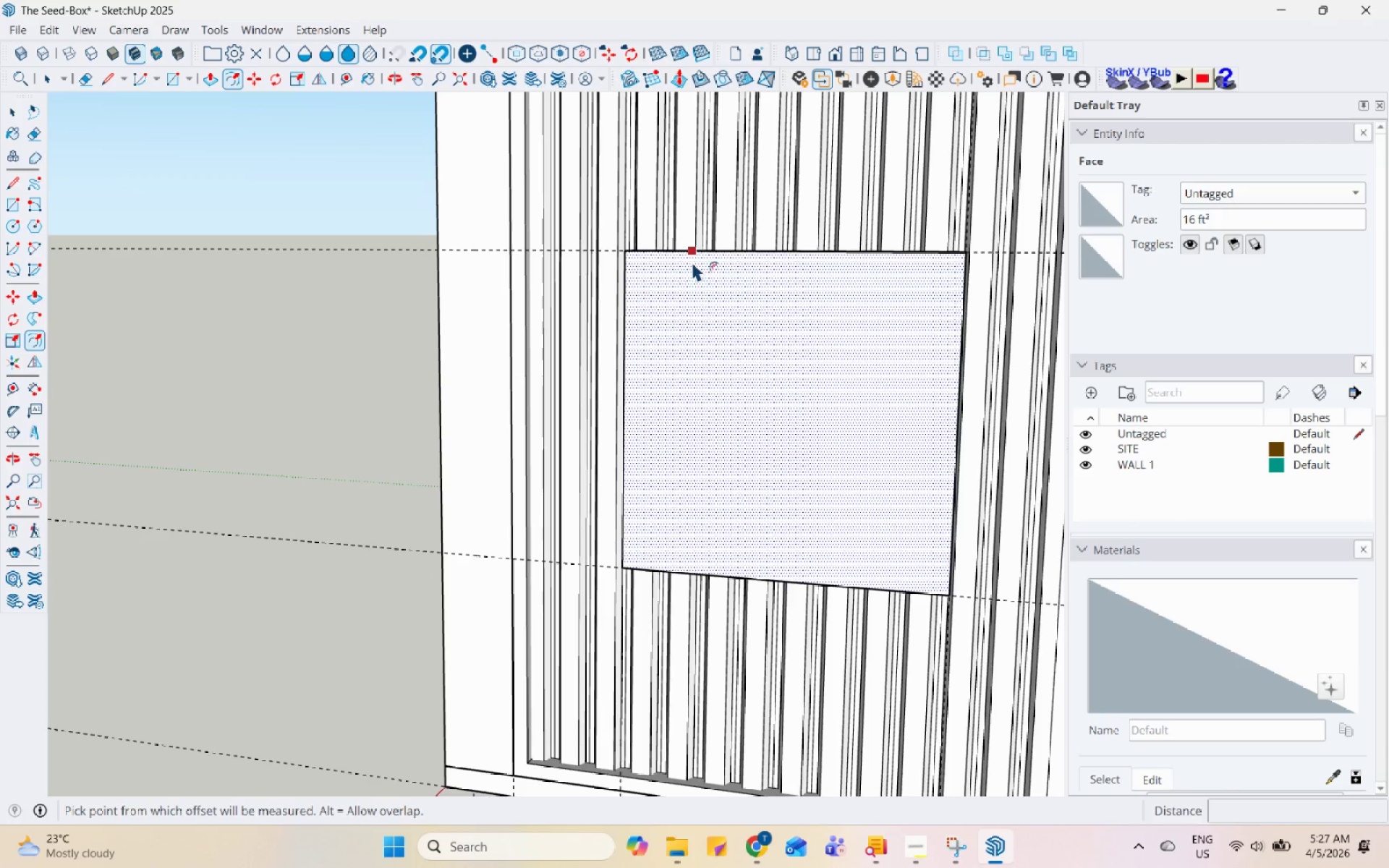 
left_click([692, 258])
 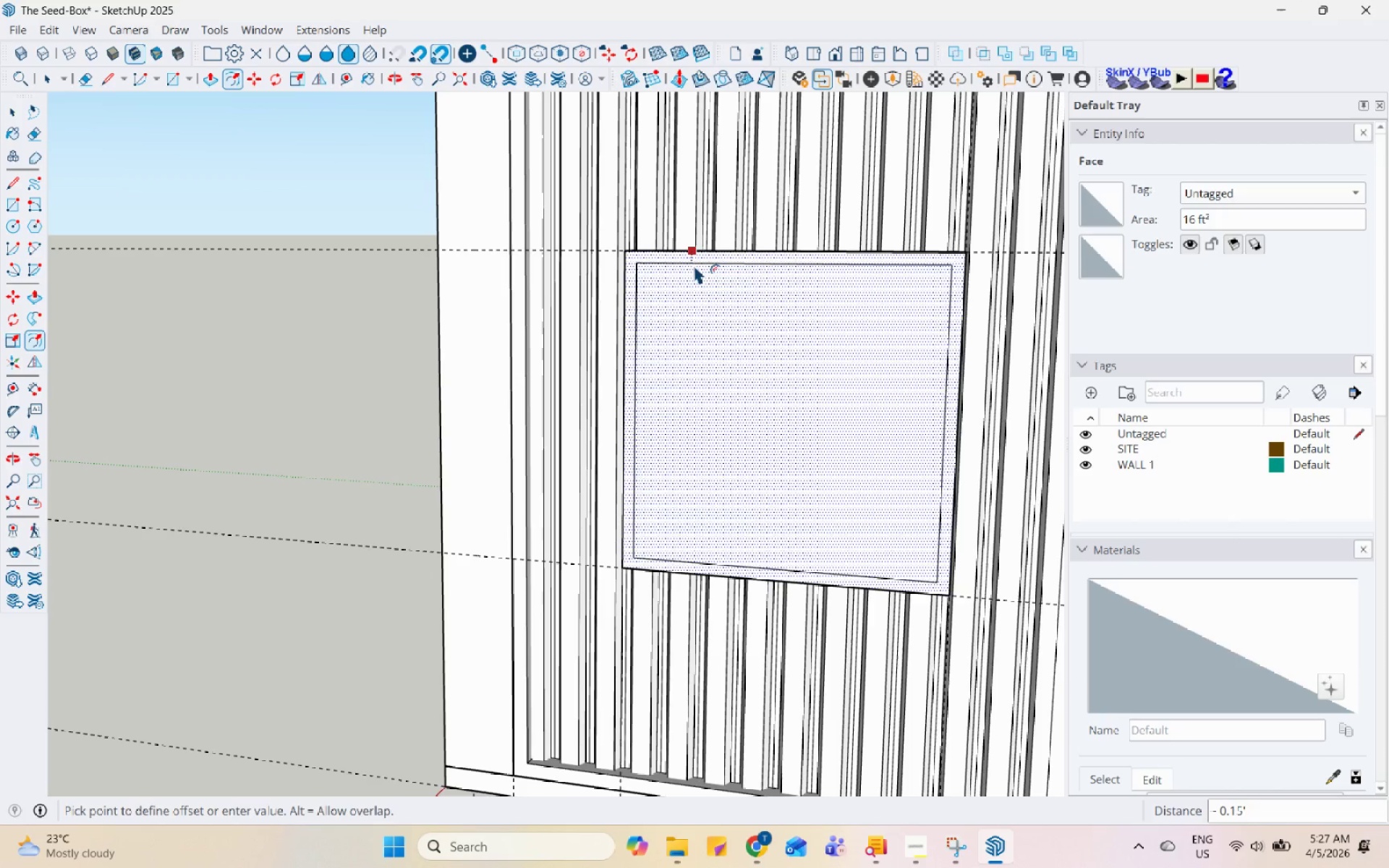 
key(Numpad0)
 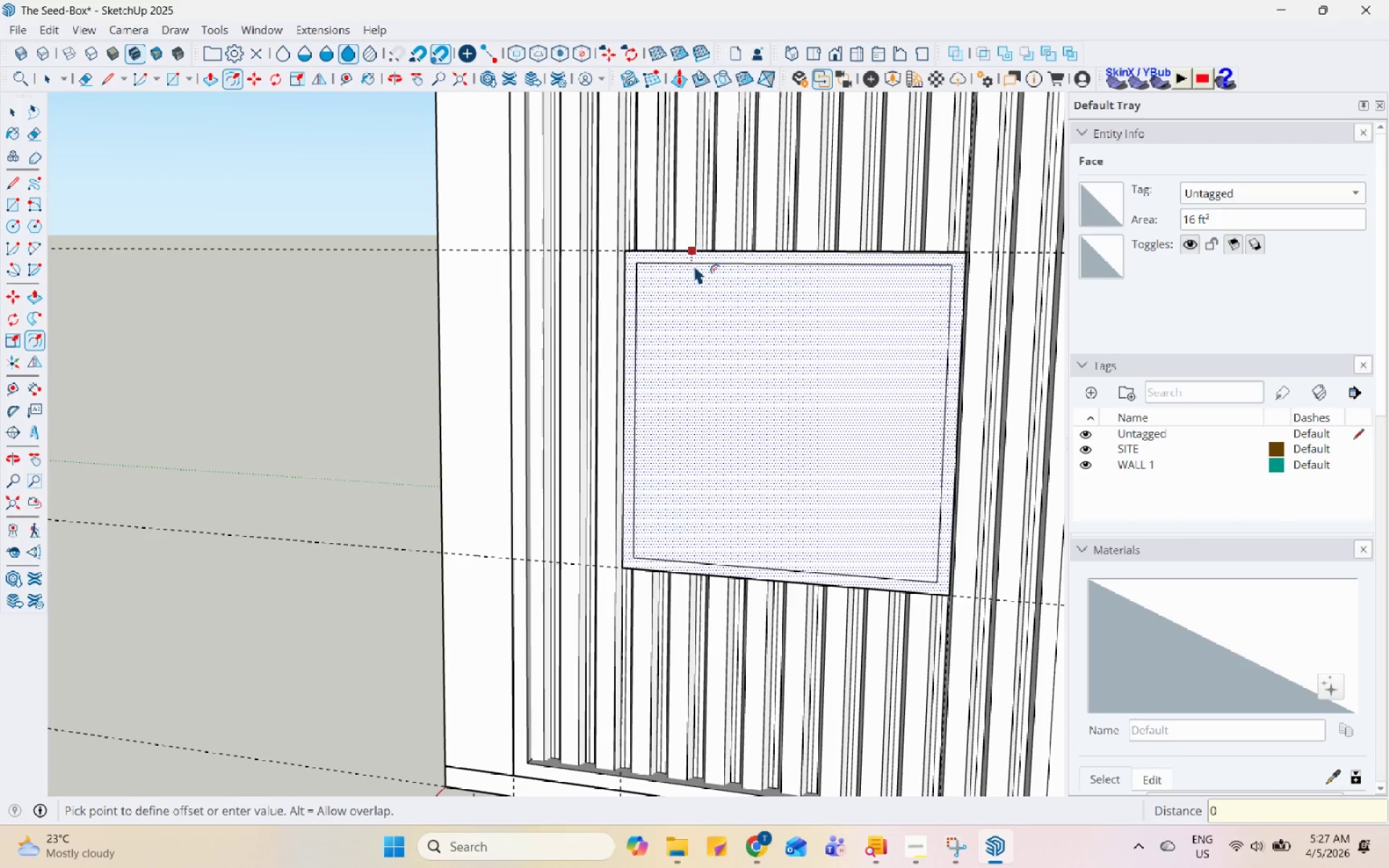 
key(NumpadDecimal)
 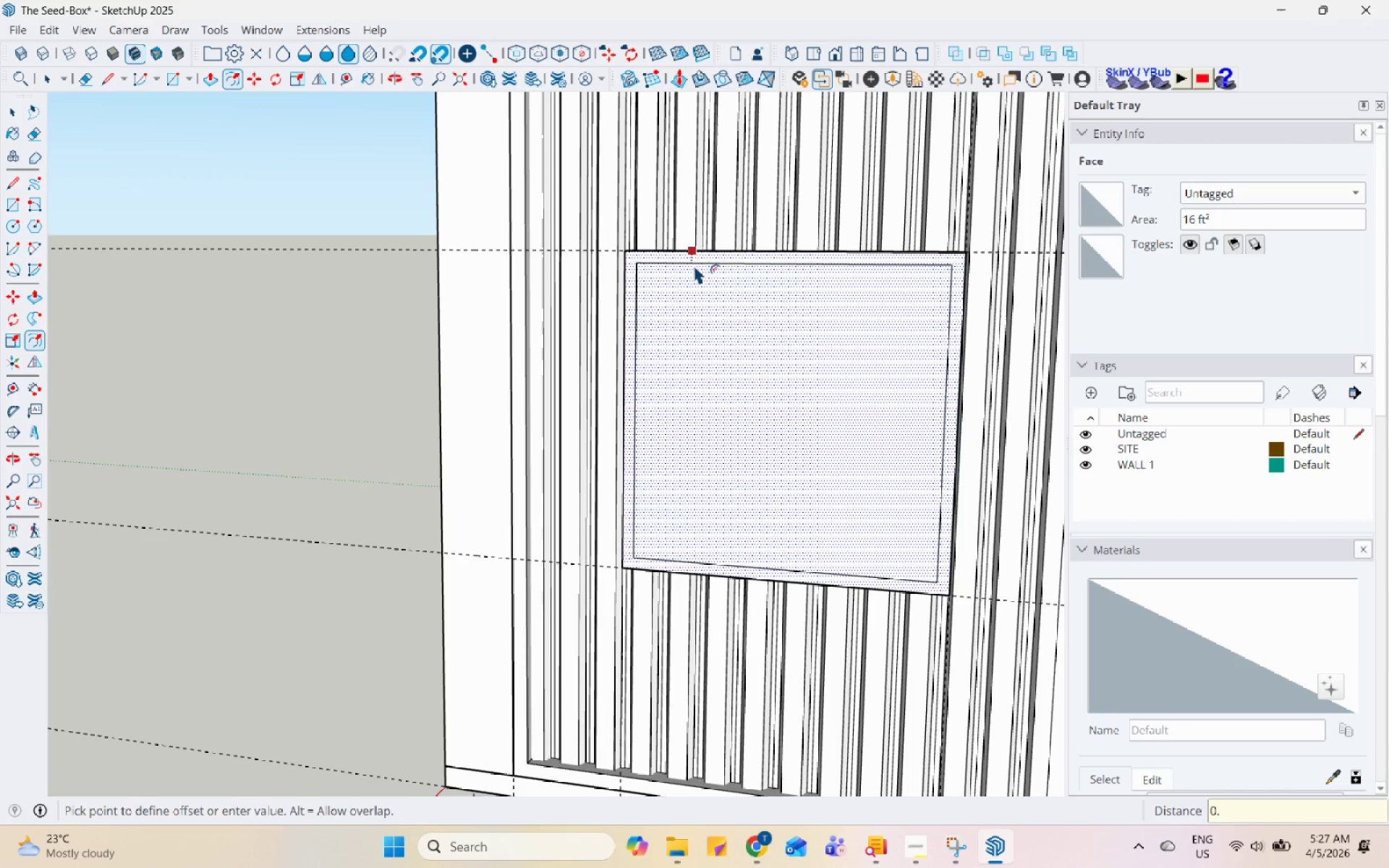 
key(Numpad1)
 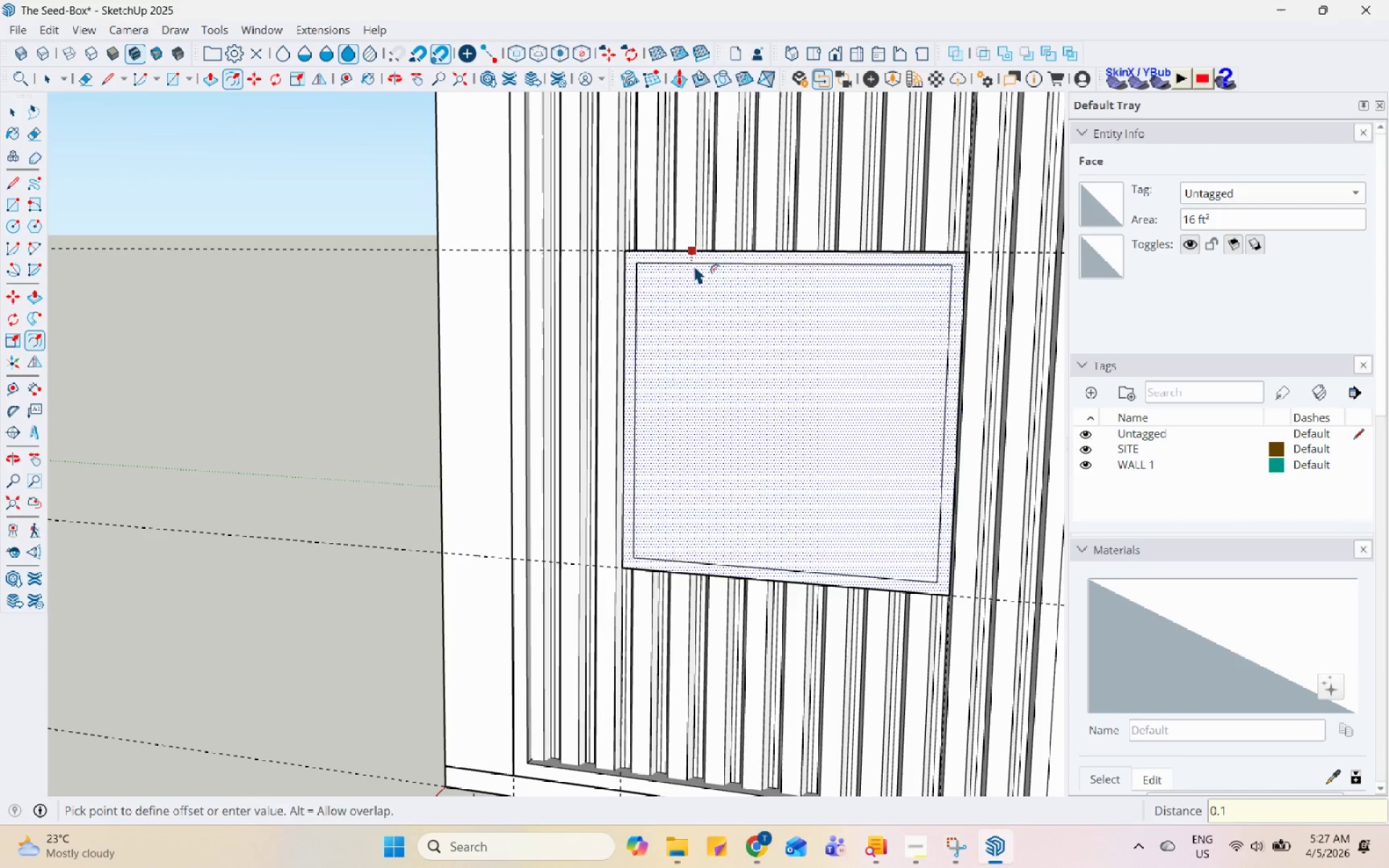 
key(Enter)
 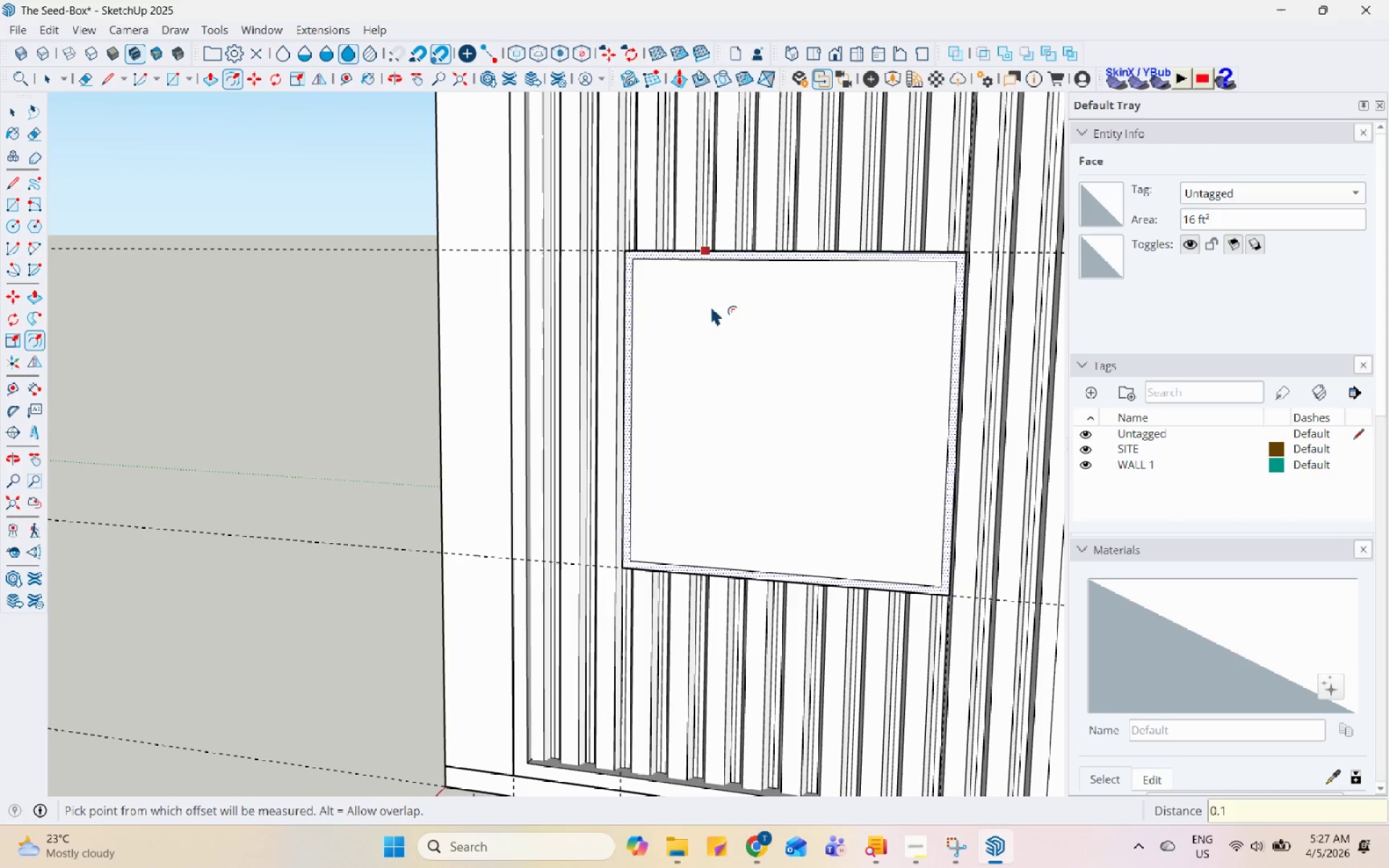 
key(Space)
 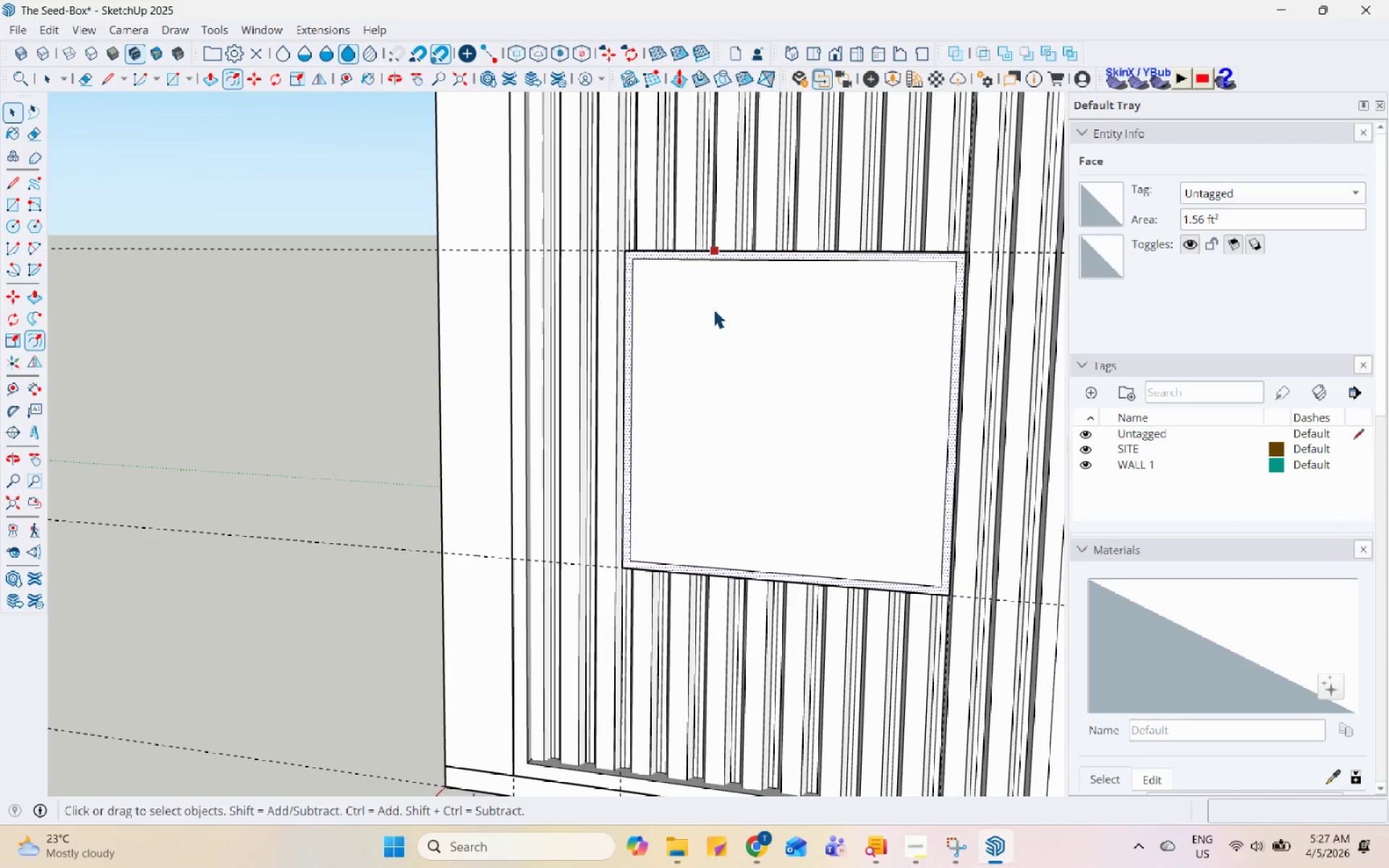 
left_click([713, 309])
 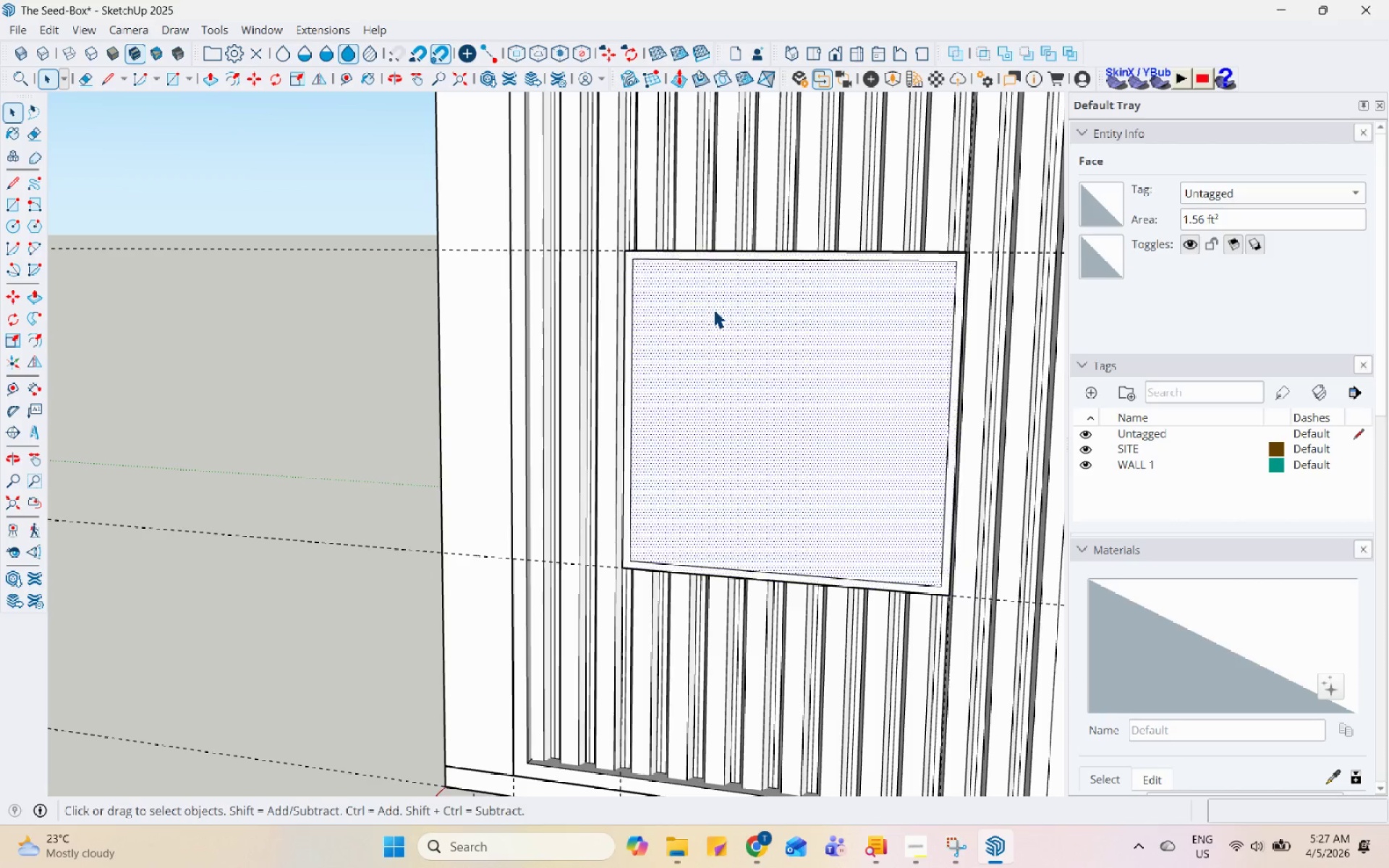 
right_click([713, 309])
 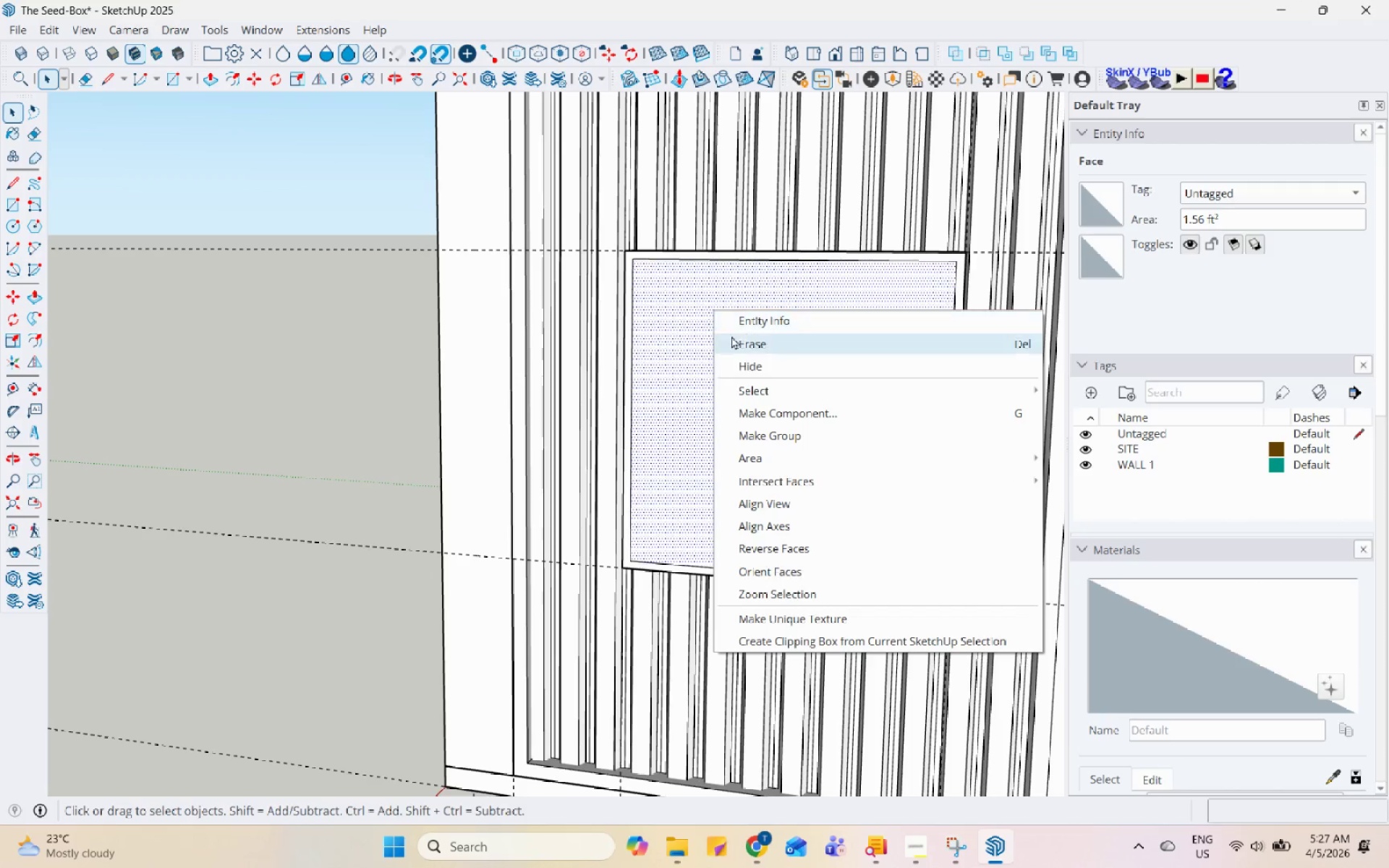 
left_click([735, 339])
 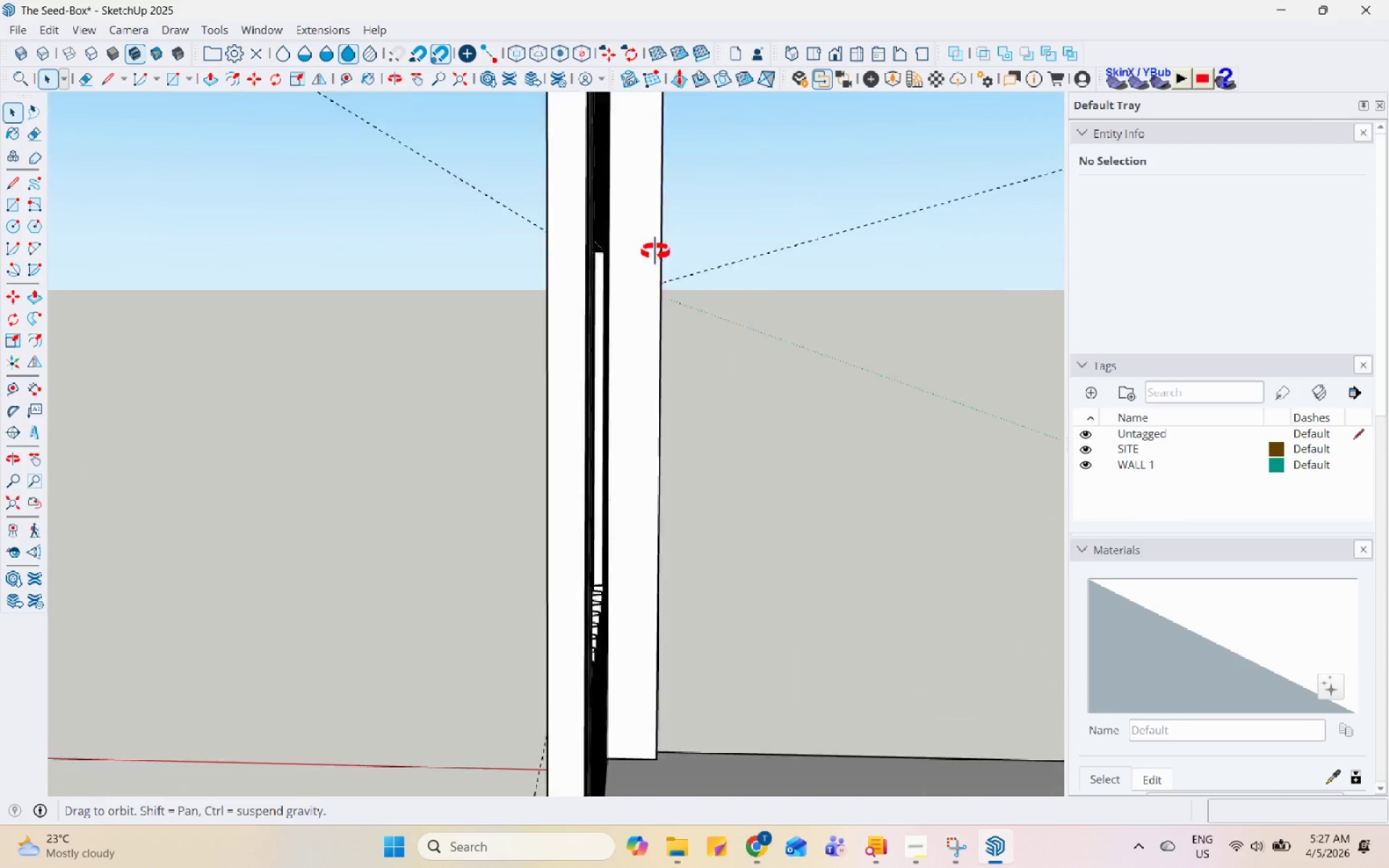 
left_click([604, 260])
 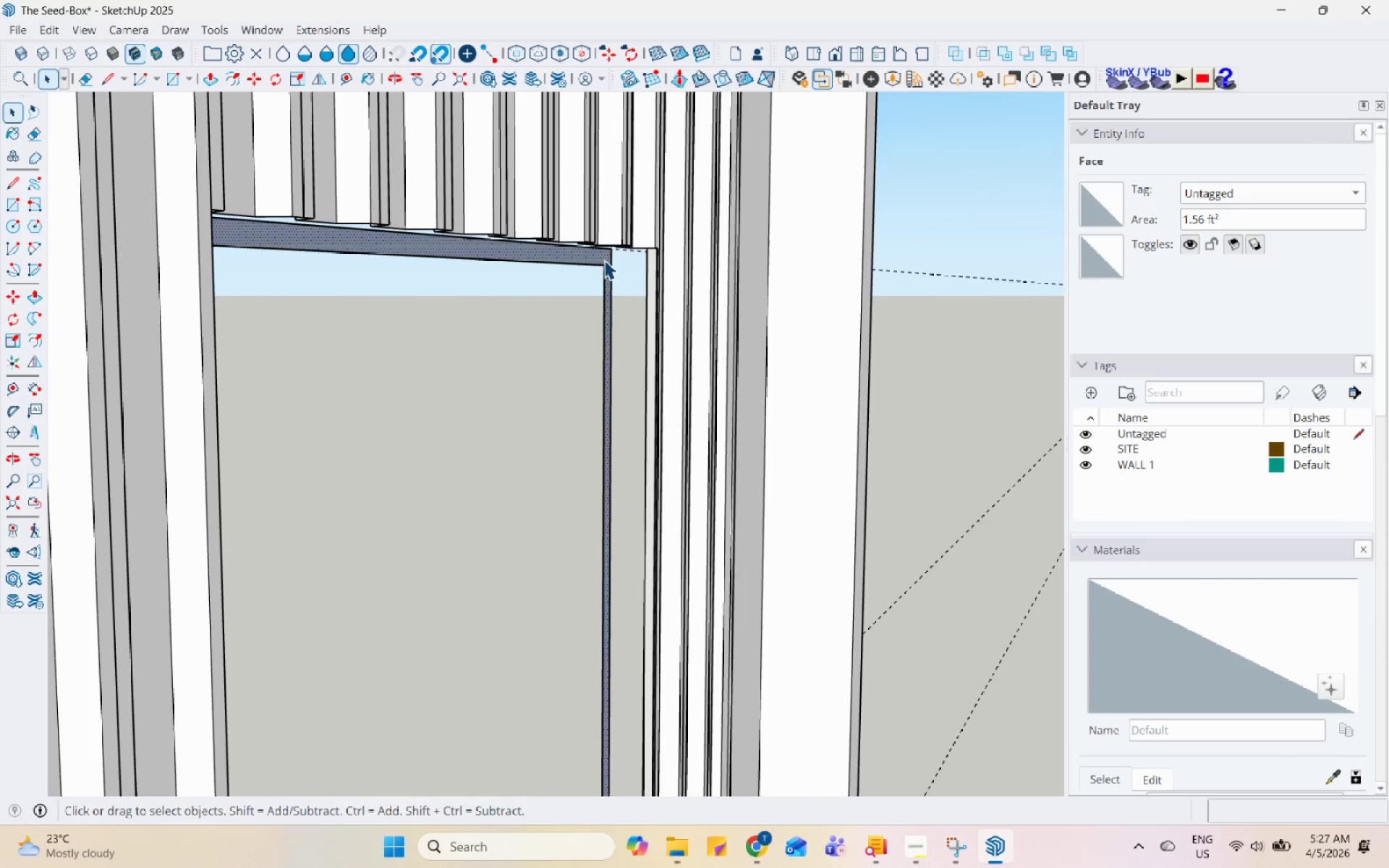 
scroll: coordinate [604, 260], scroll_direction: up, amount: 7.0
 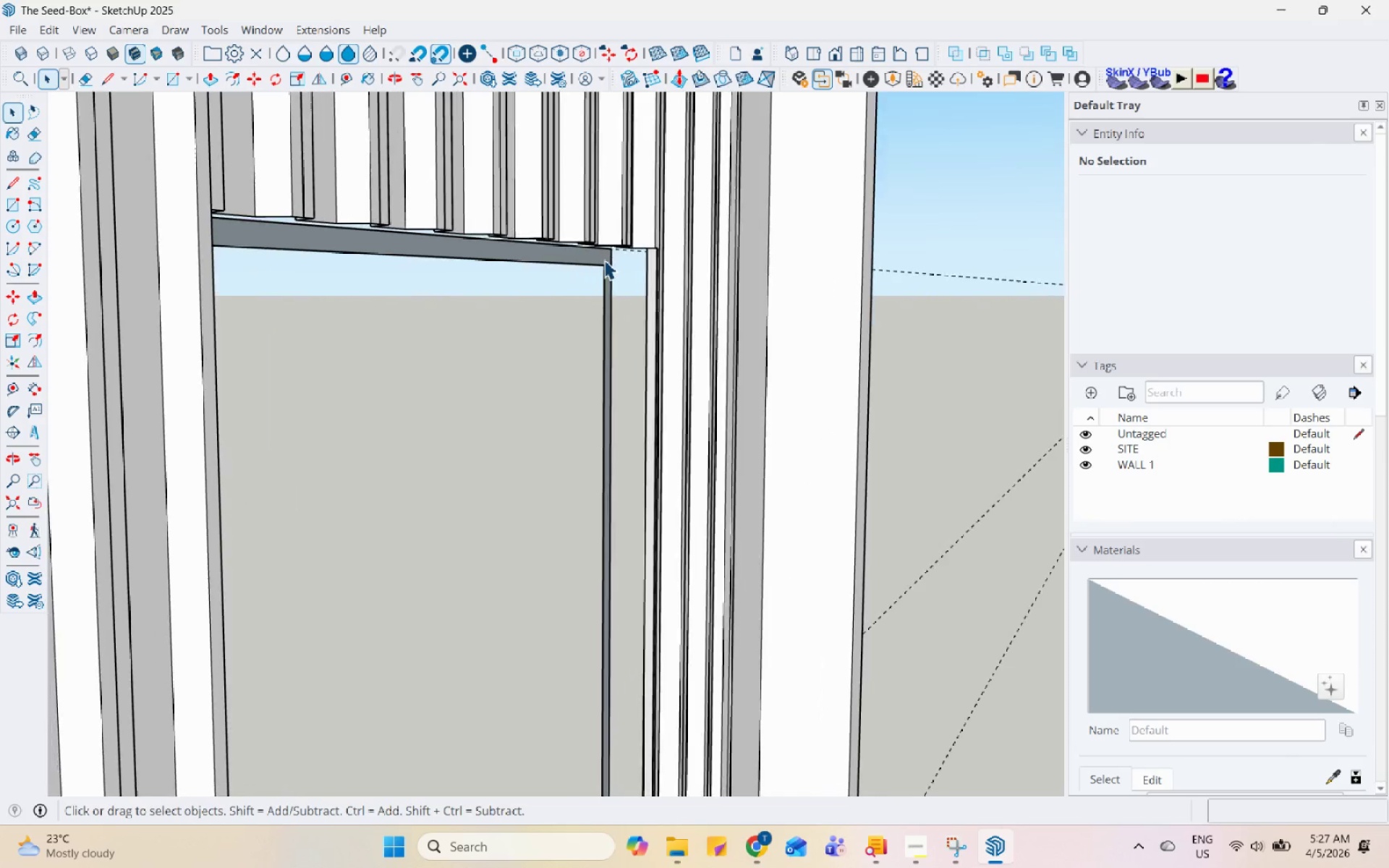 
key(P)
 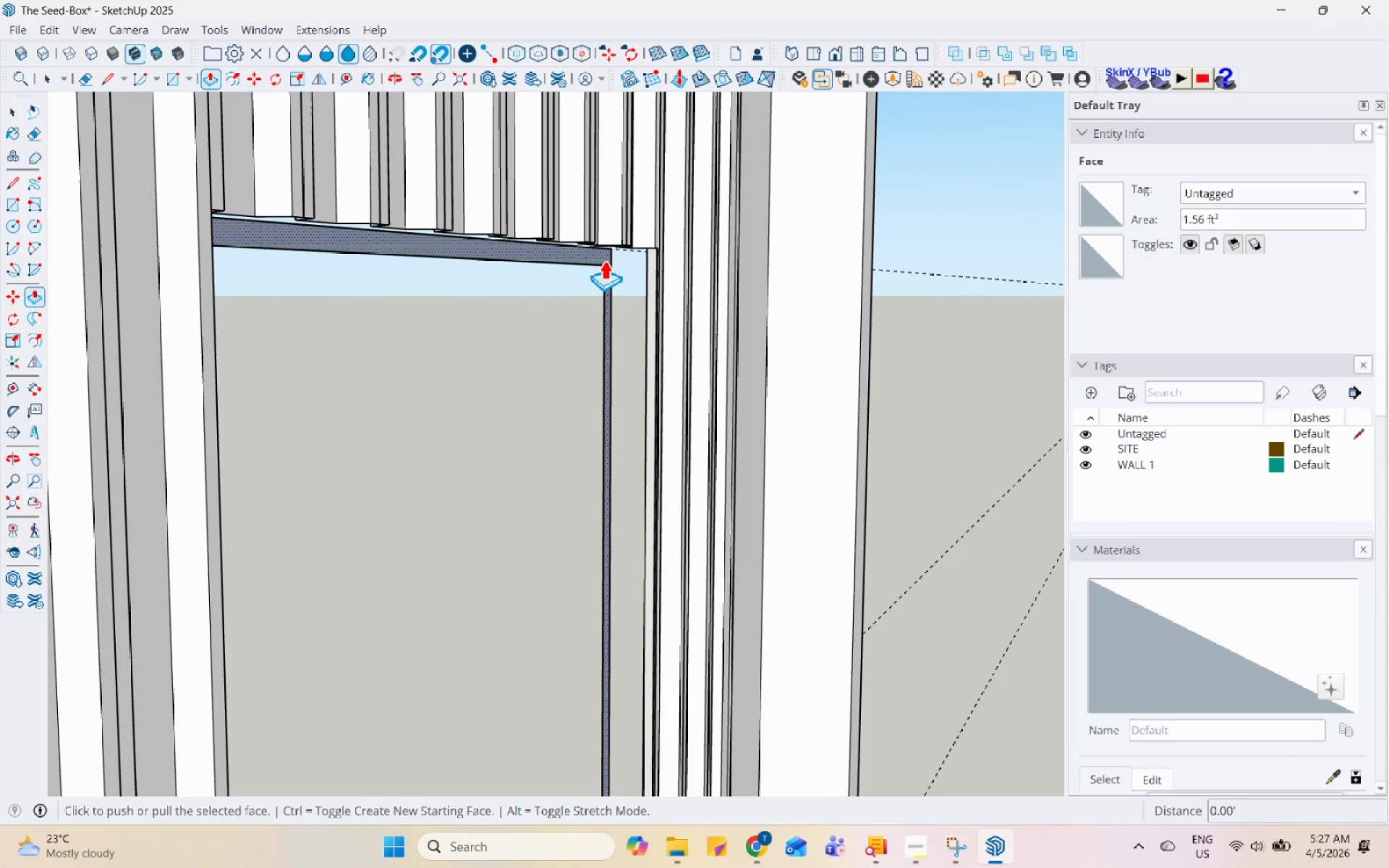 
left_click([604, 260])
 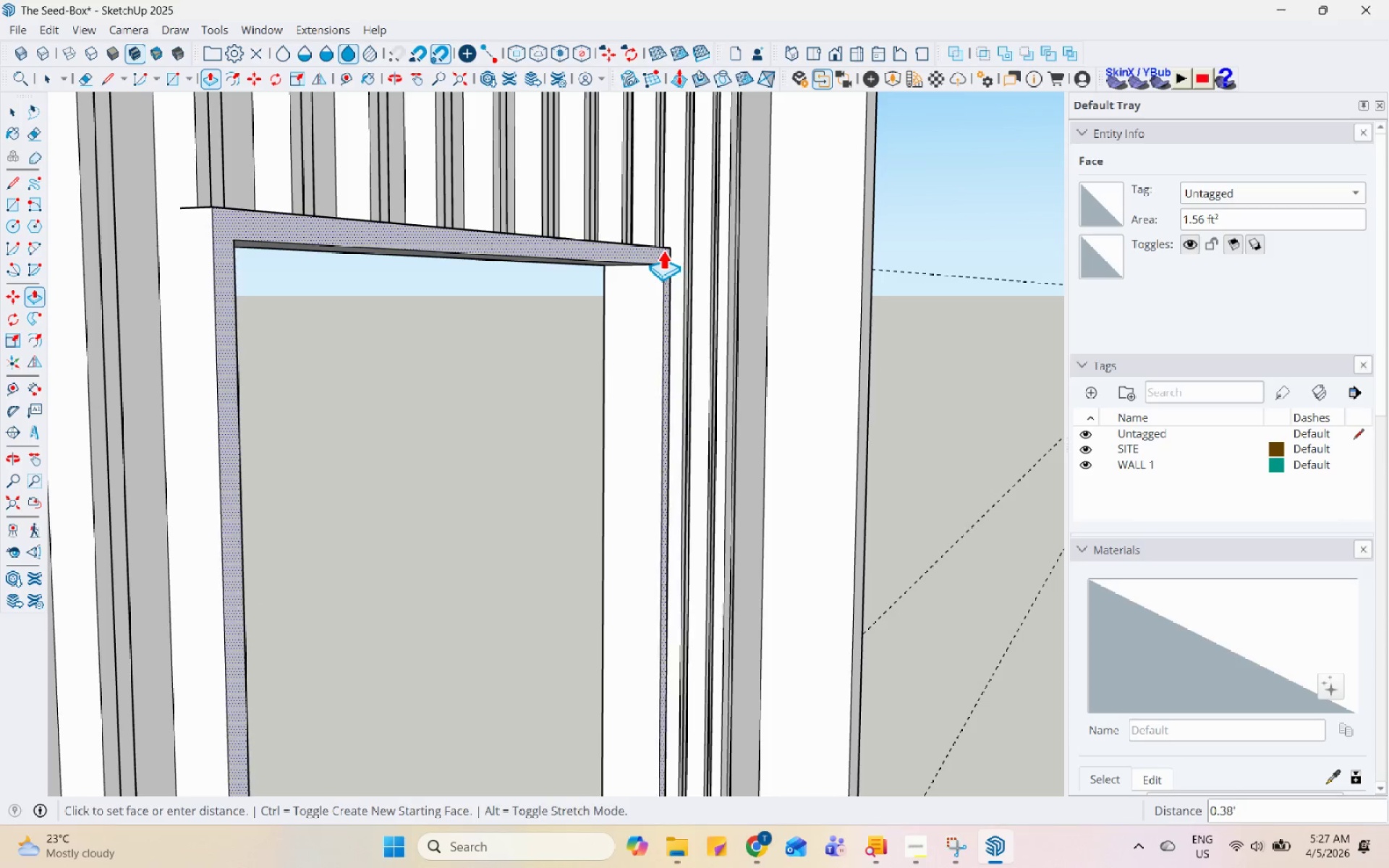 
left_click([649, 256])
 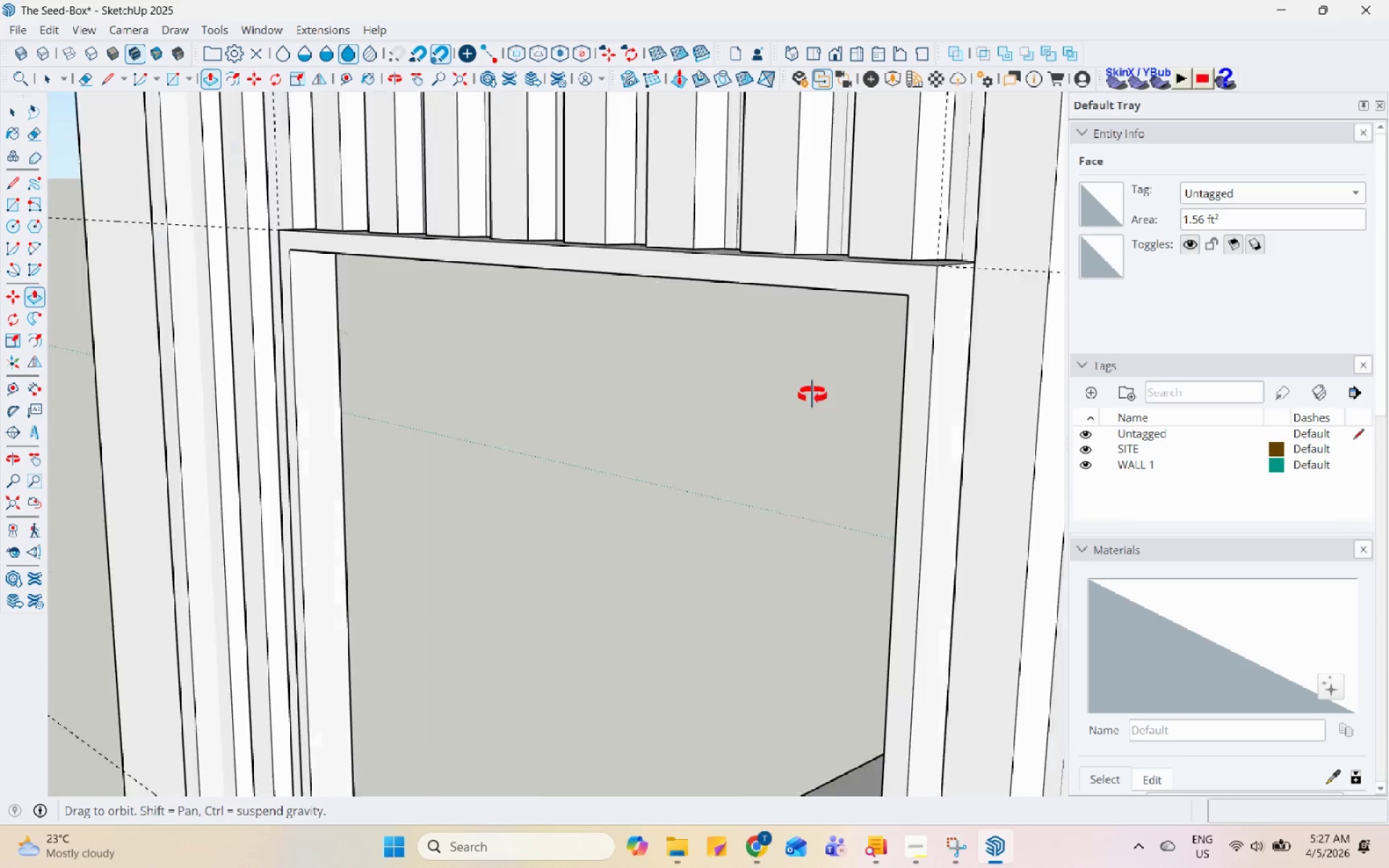 
scroll: coordinate [783, 275], scroll_direction: down, amount: 9.0
 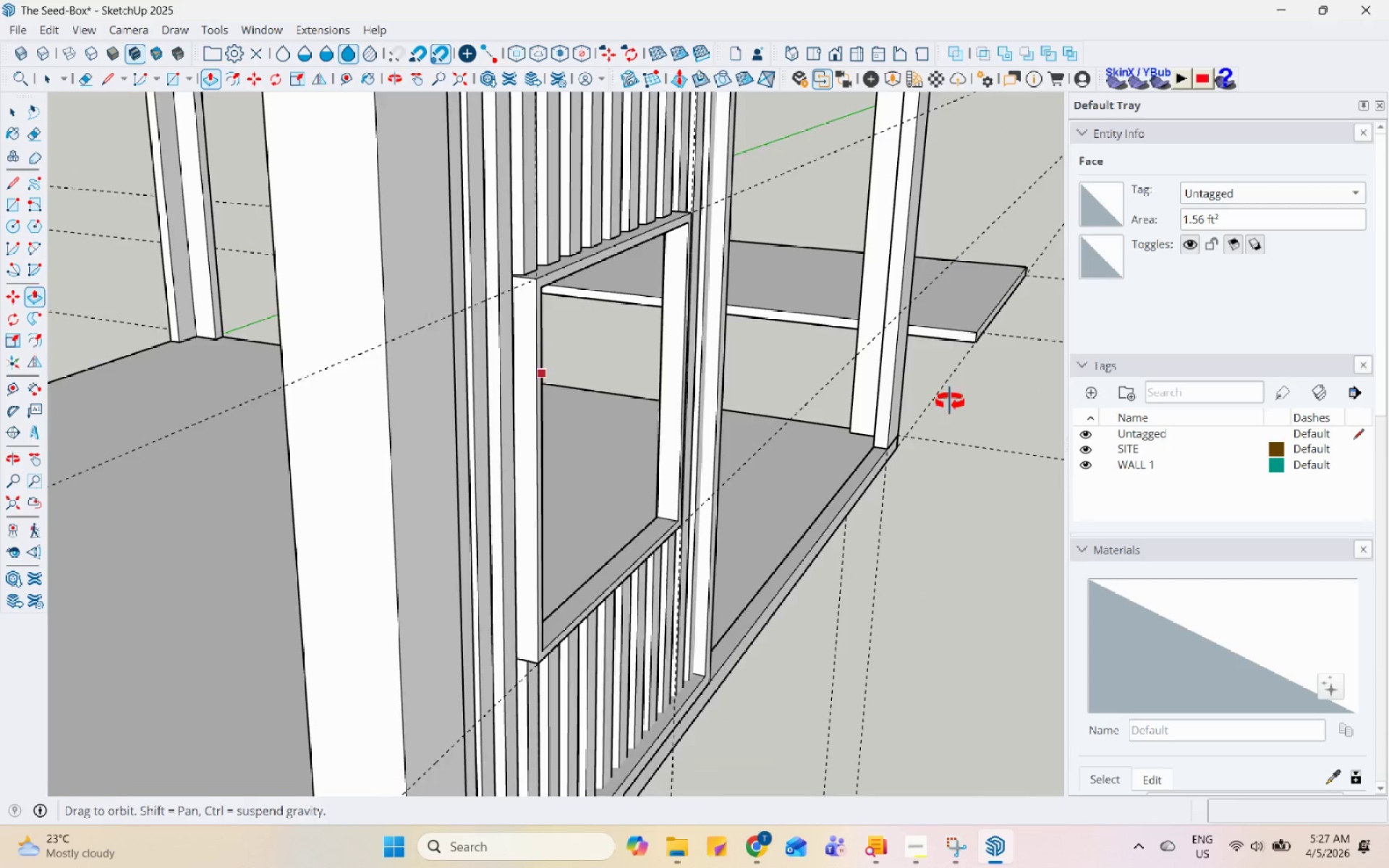 
key(Space)
 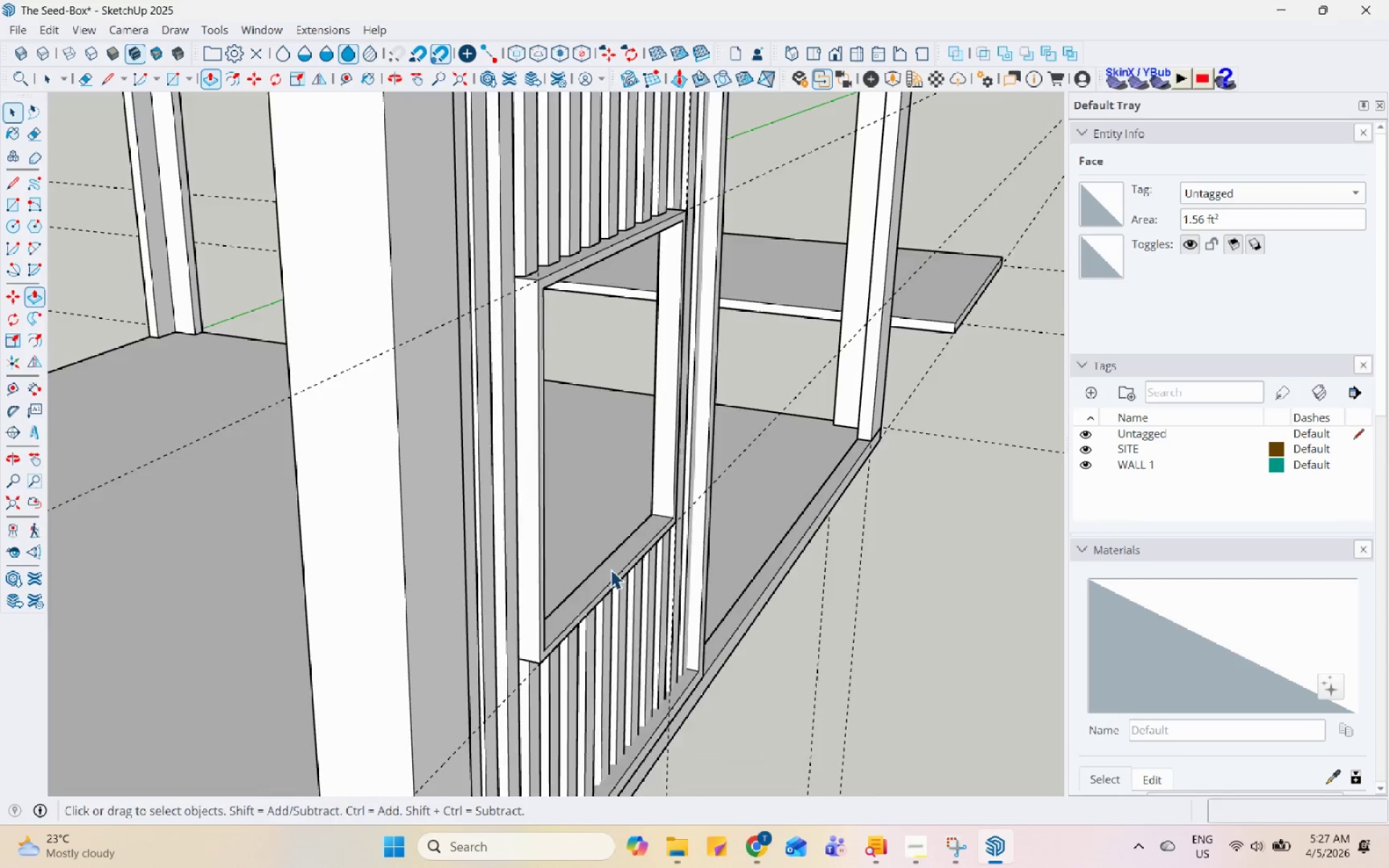 
left_click([527, 668])
 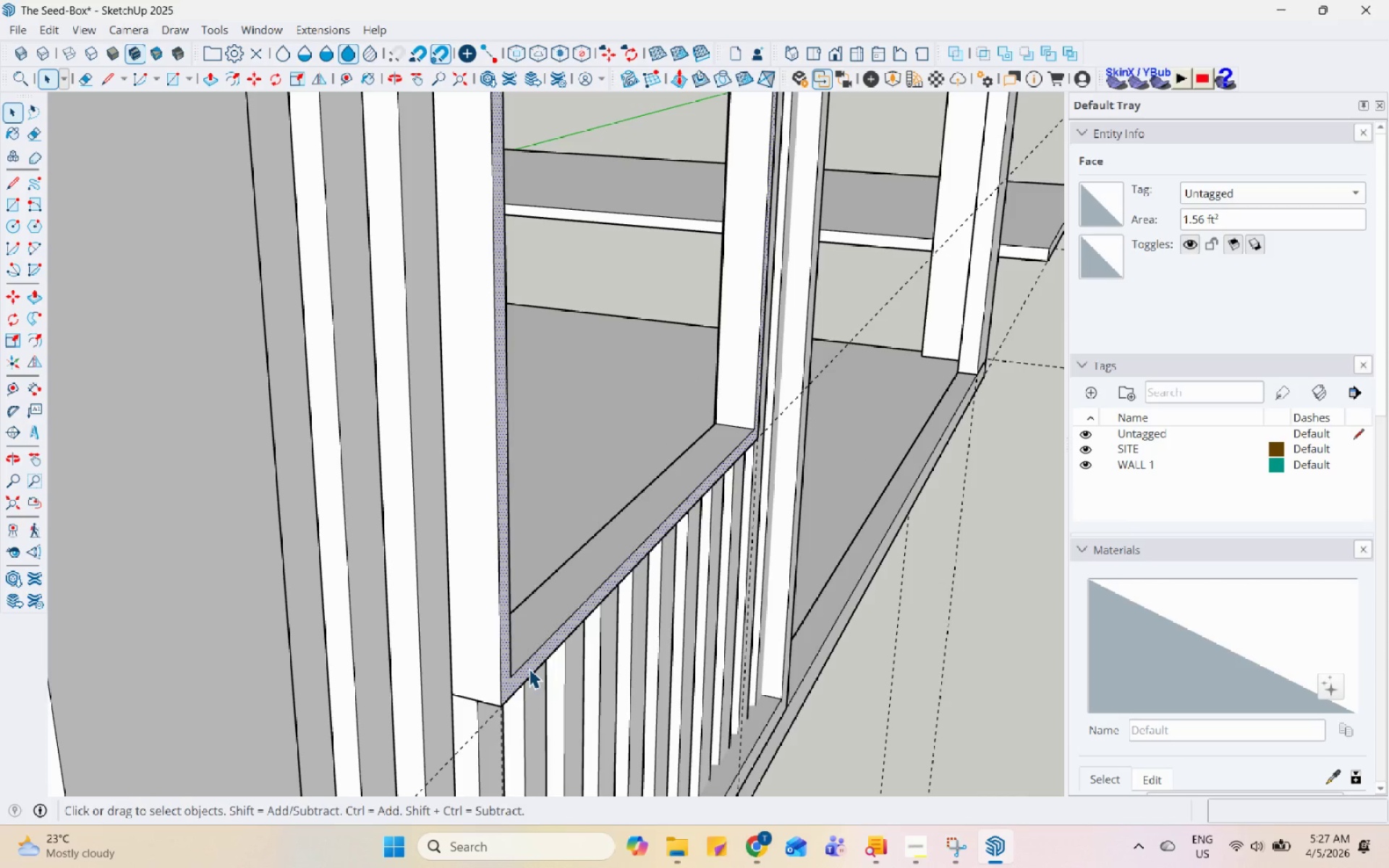 
scroll: coordinate [504, 665], scroll_direction: up, amount: 7.0
 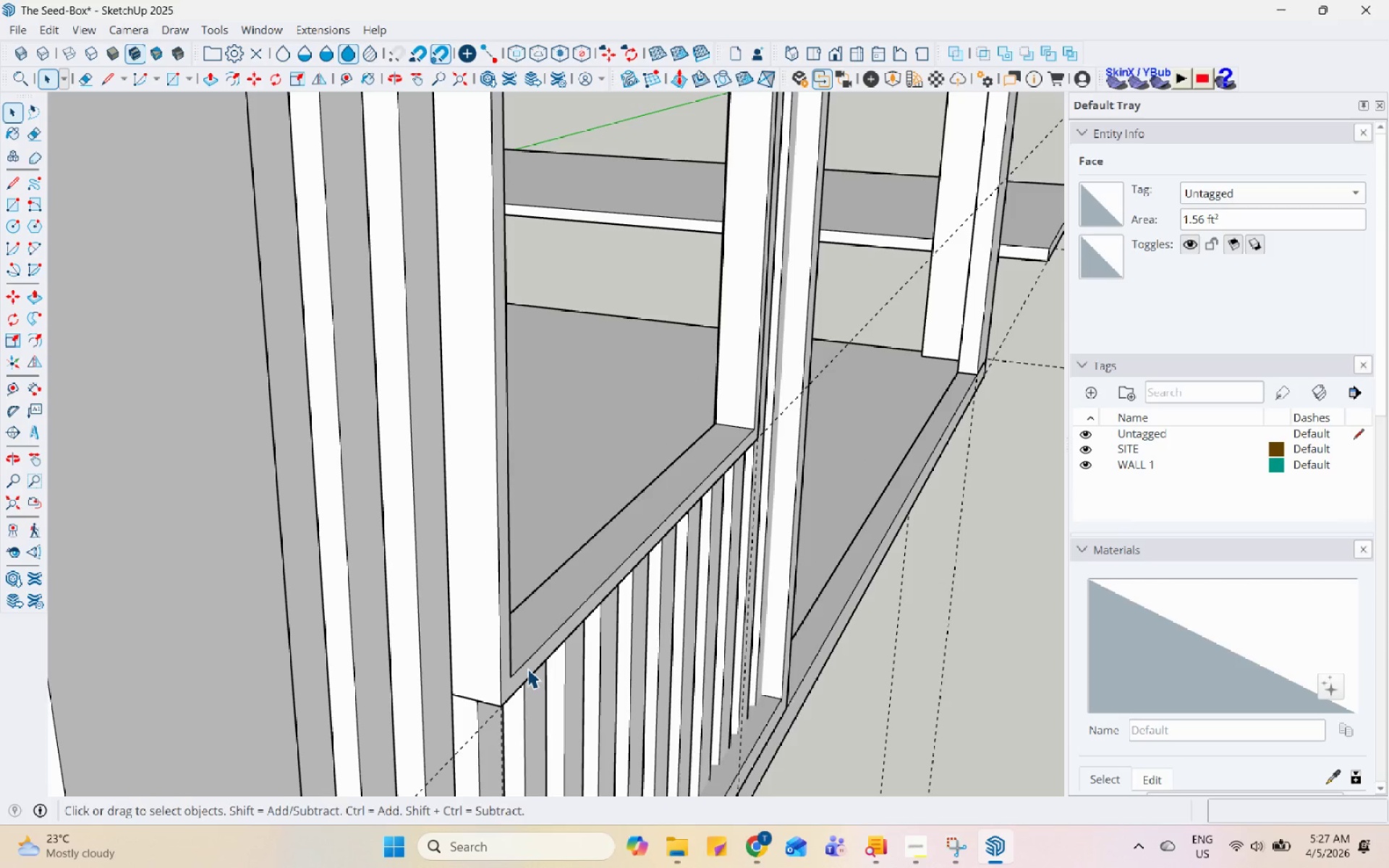 
key(P)
 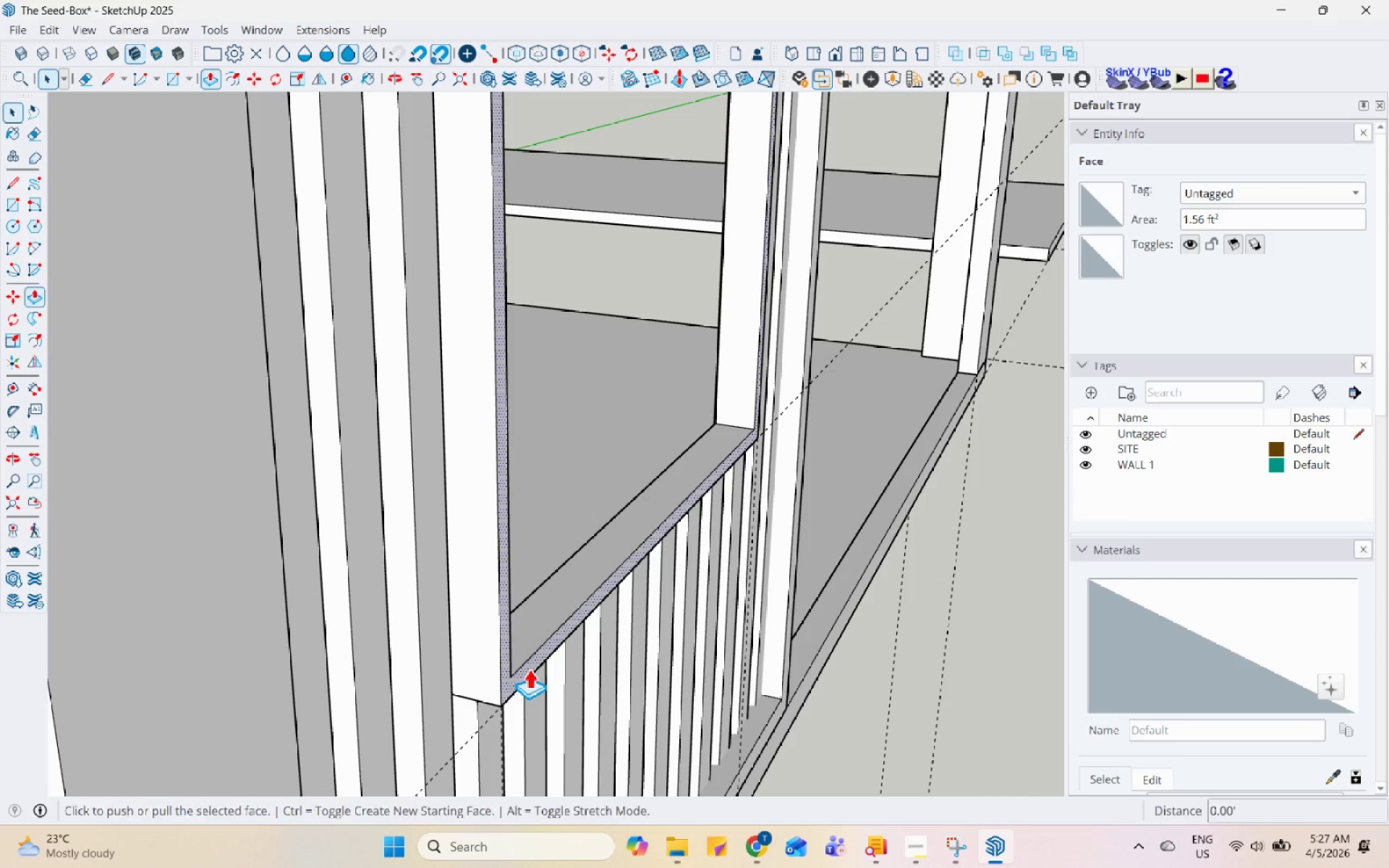 
left_click([529, 668])
 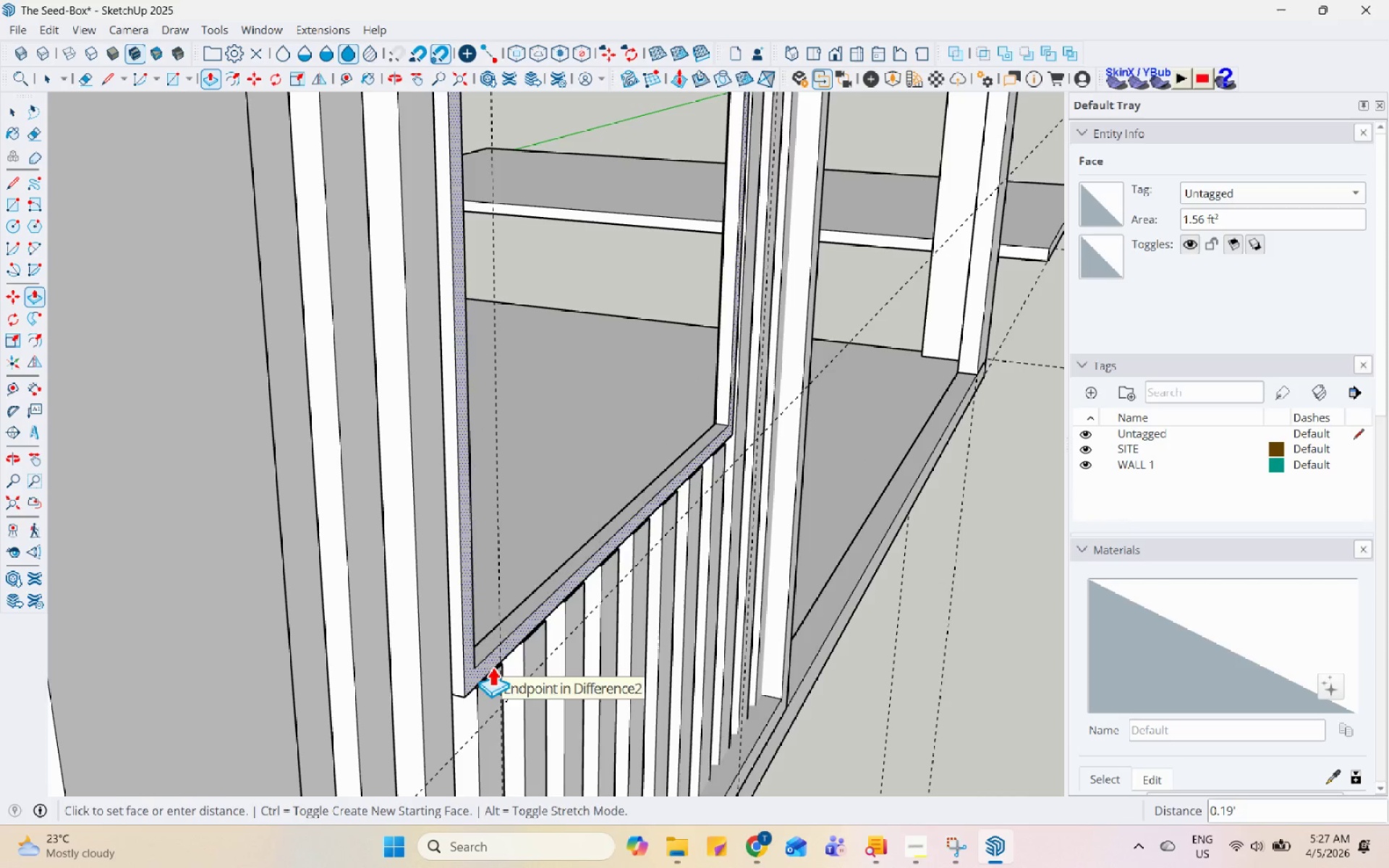 
left_click([498, 669])
 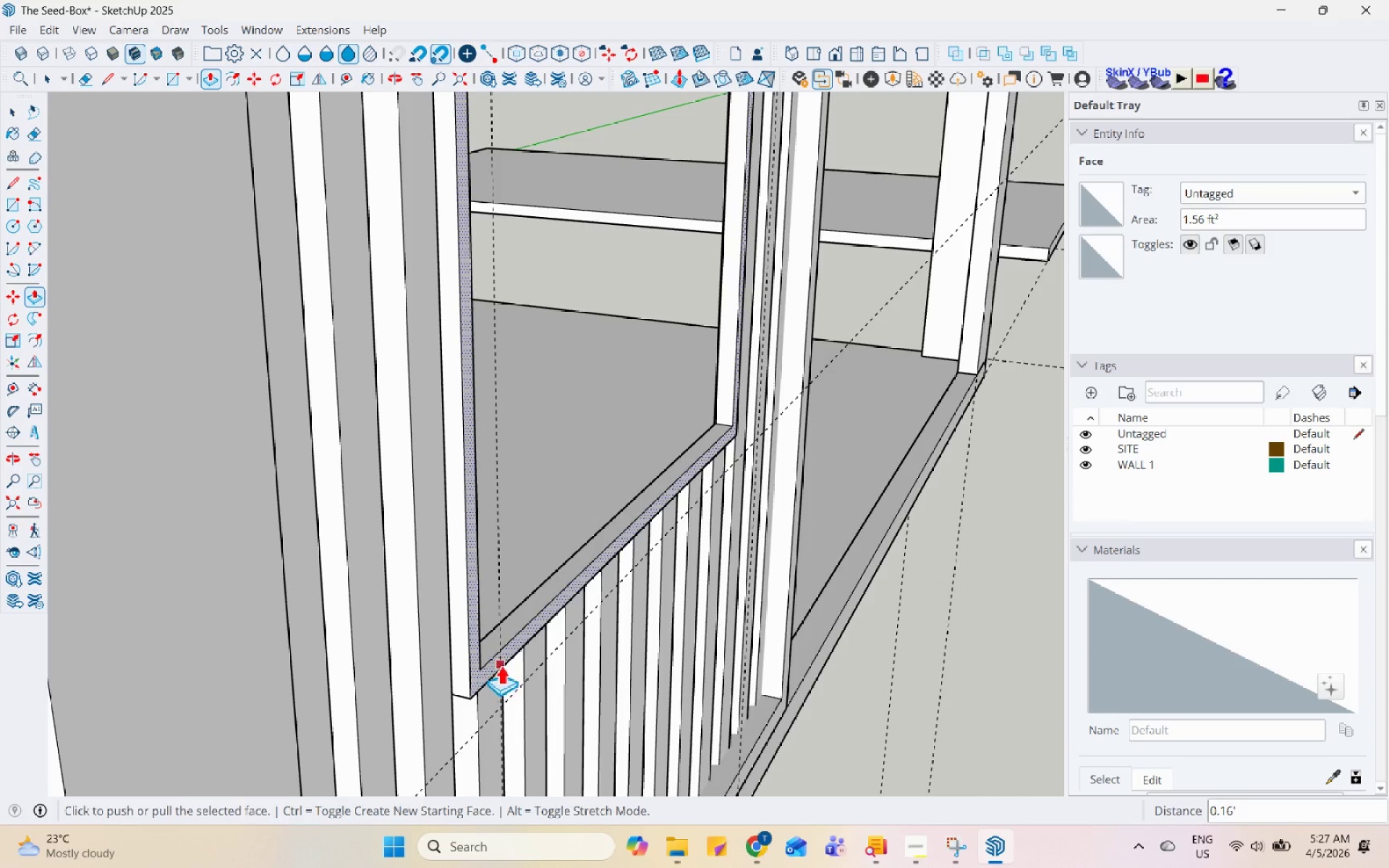 
key(Space)
 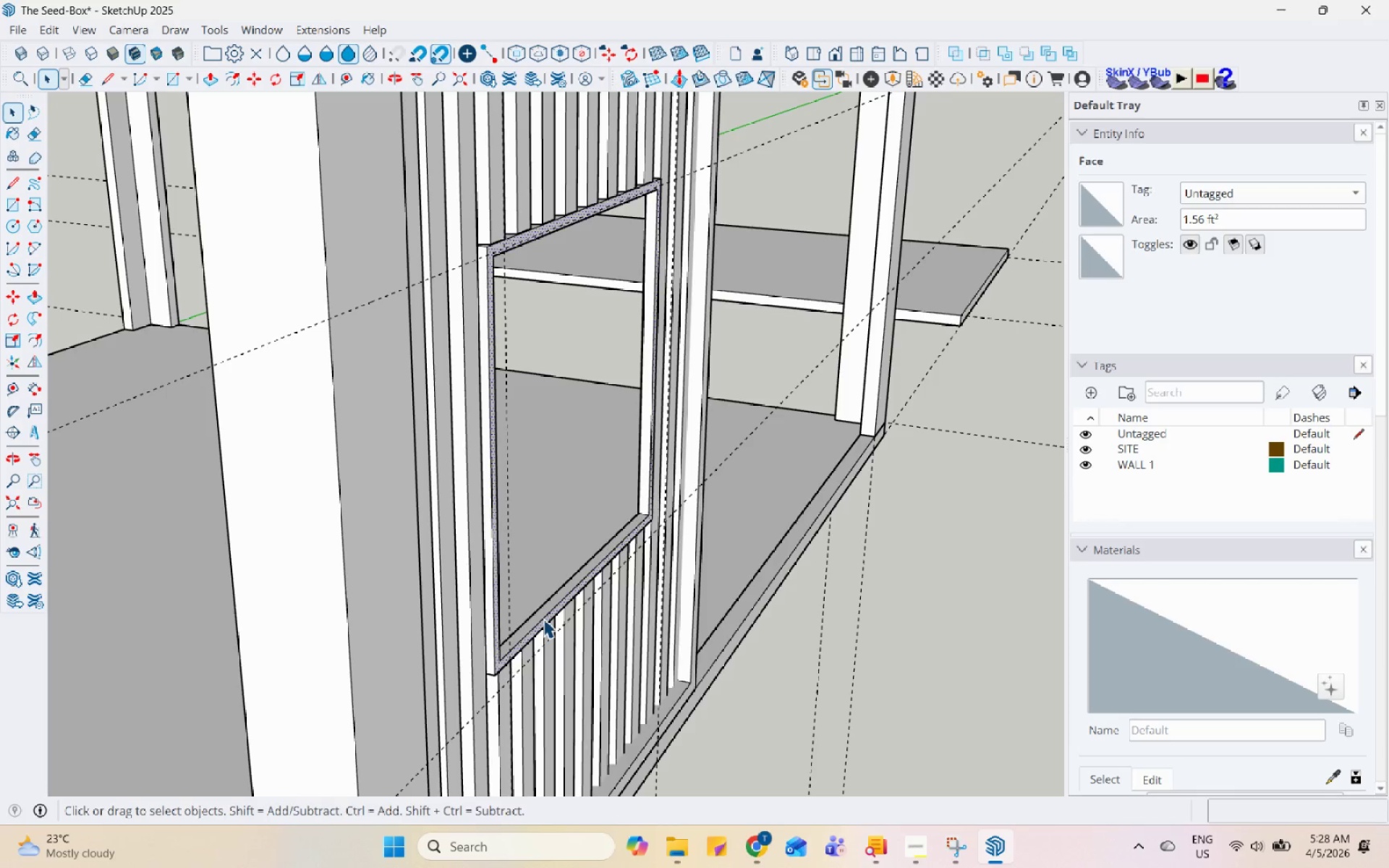 
scroll: coordinate [527, 647], scroll_direction: down, amount: 7.0
 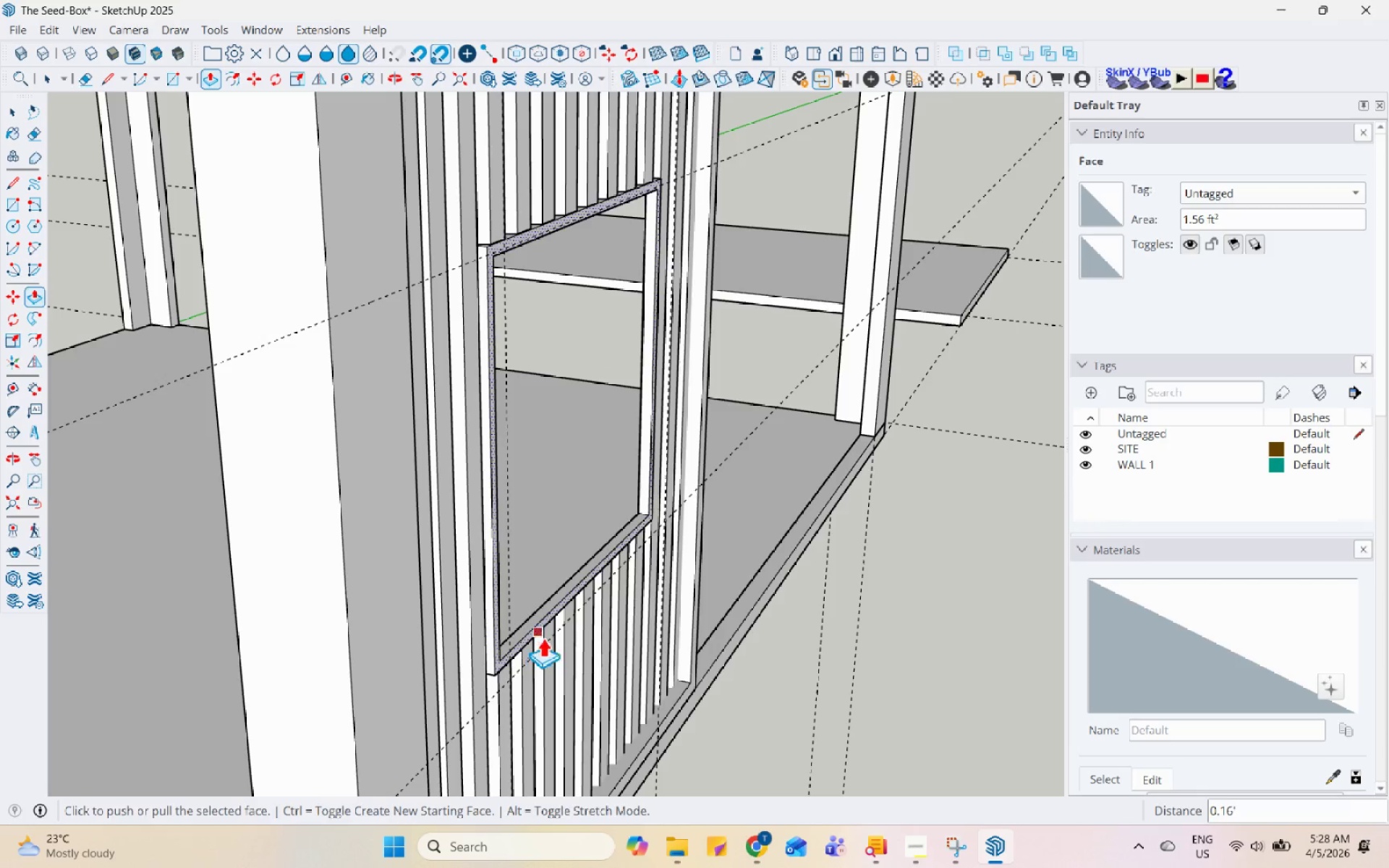 
double_click([543, 618])
 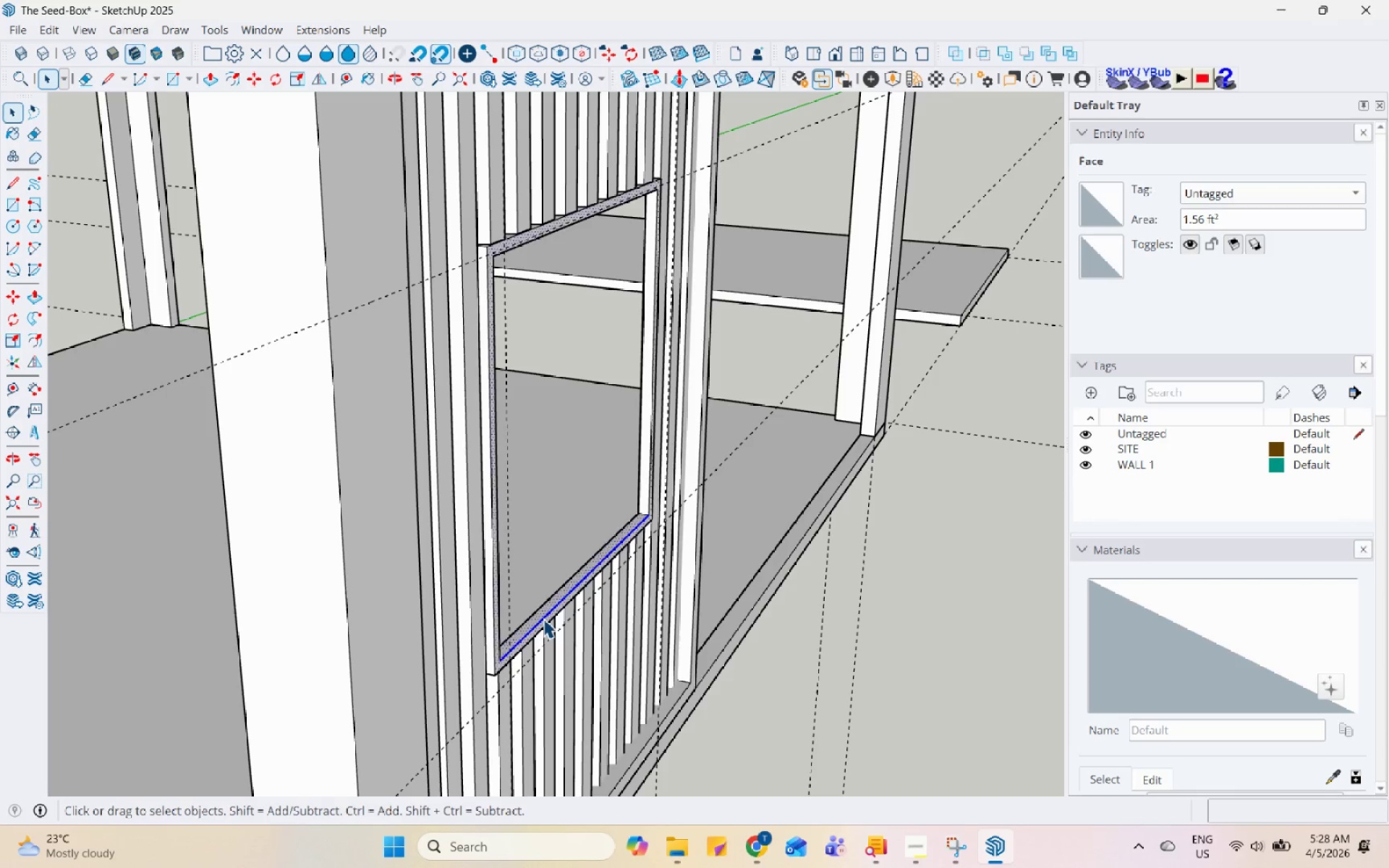 
triple_click([543, 618])
 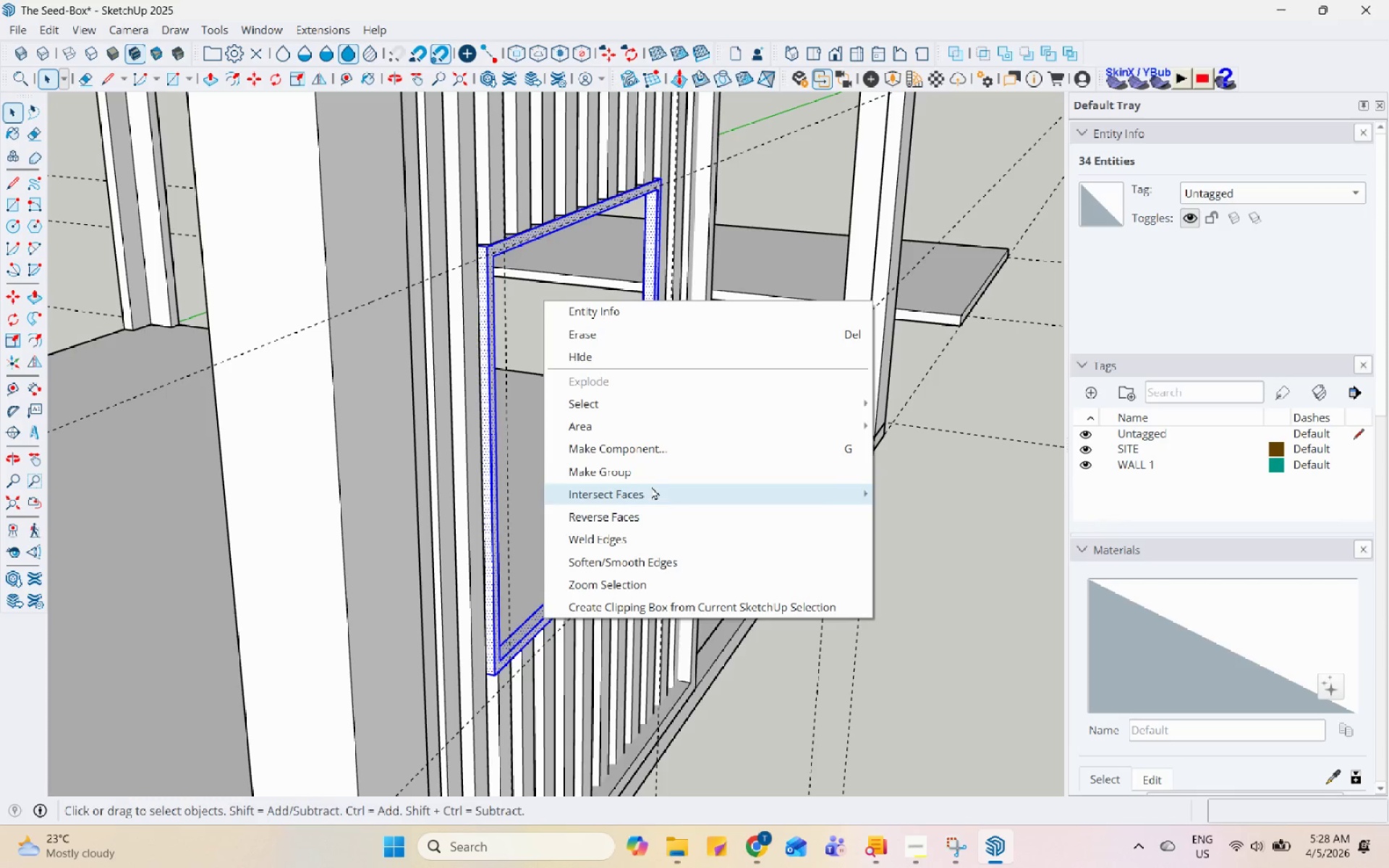 
left_click([655, 473])
 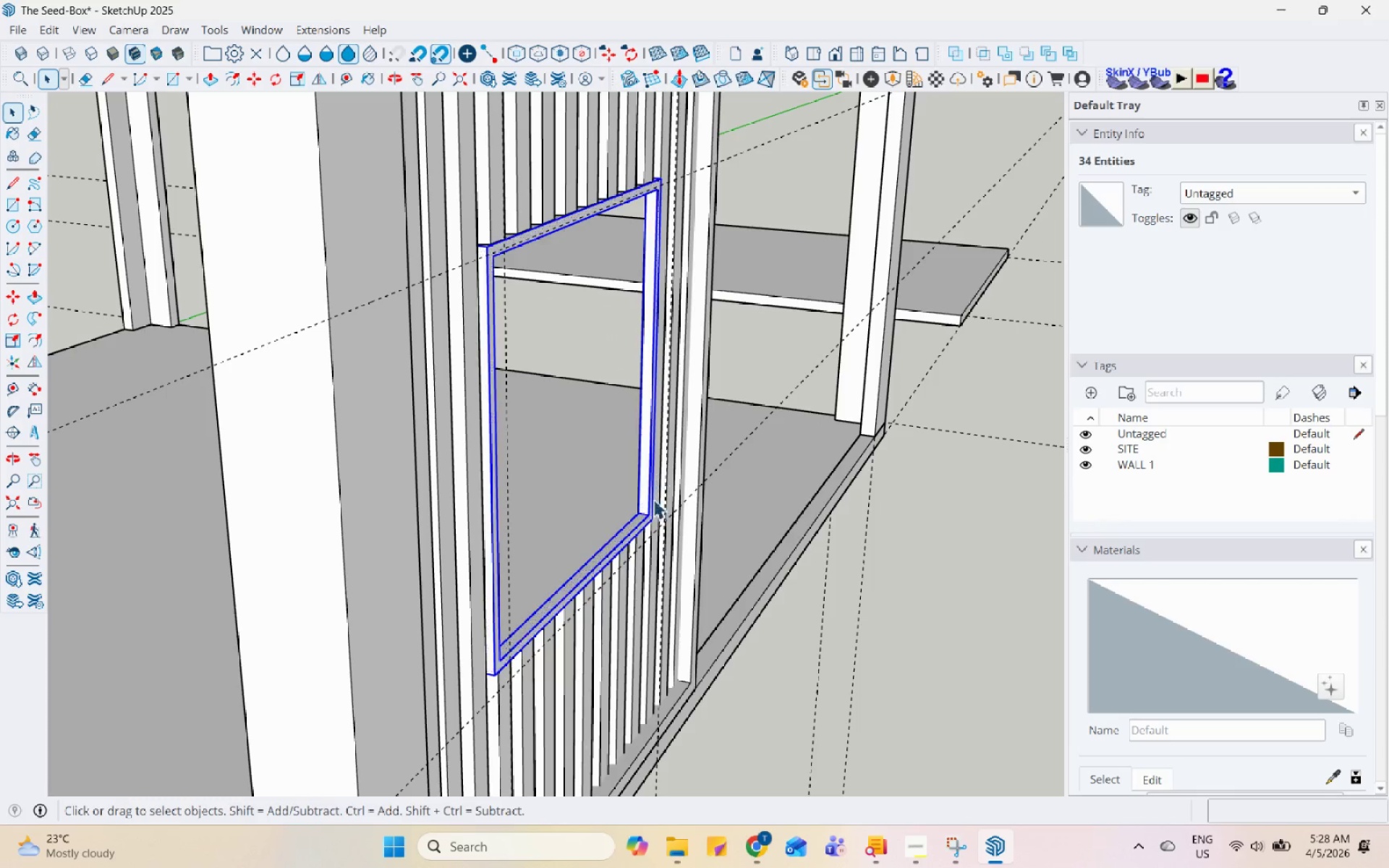 
left_click([878, 618])
 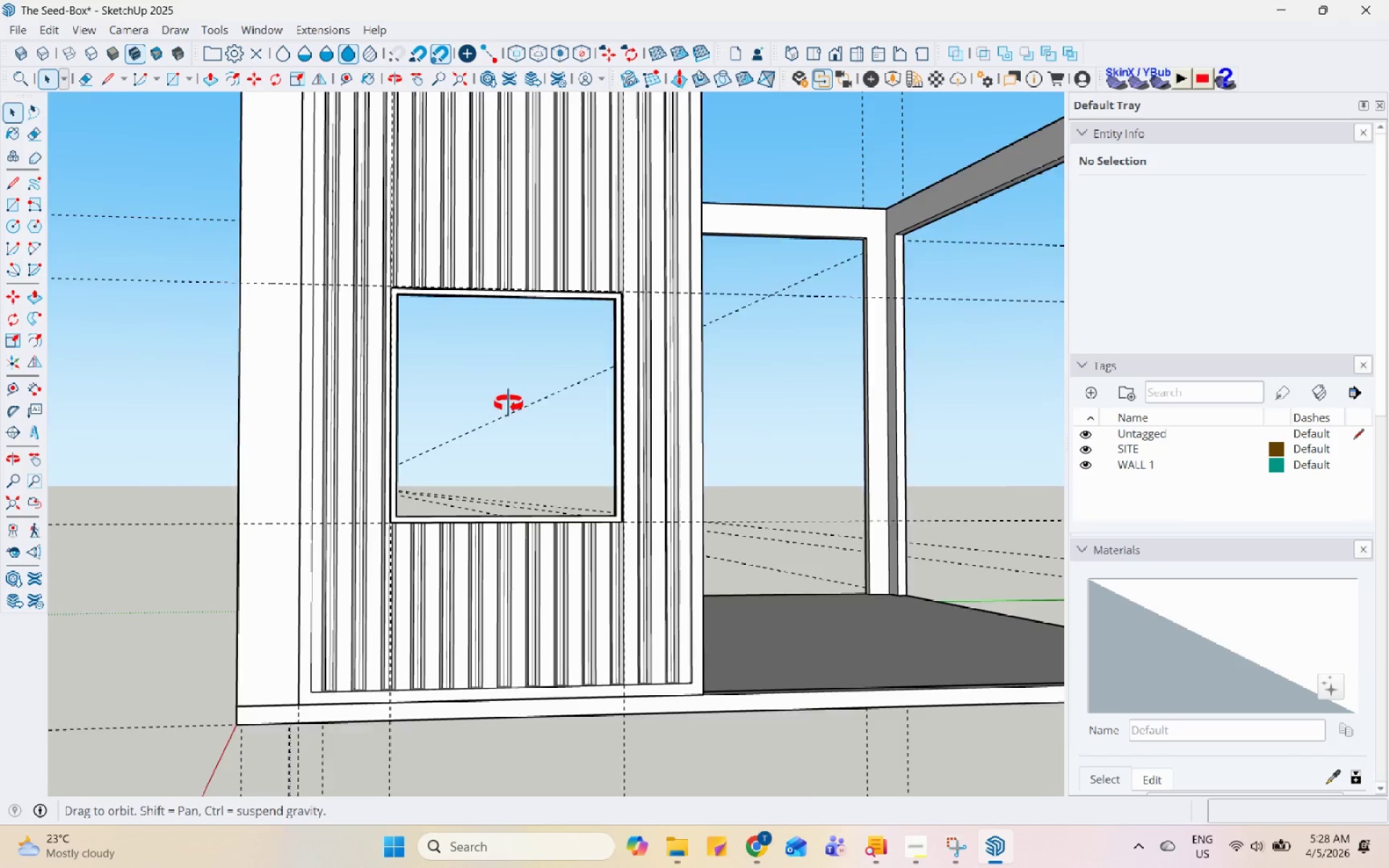 
scroll: coordinate [598, 616], scroll_direction: down, amount: 10.0
 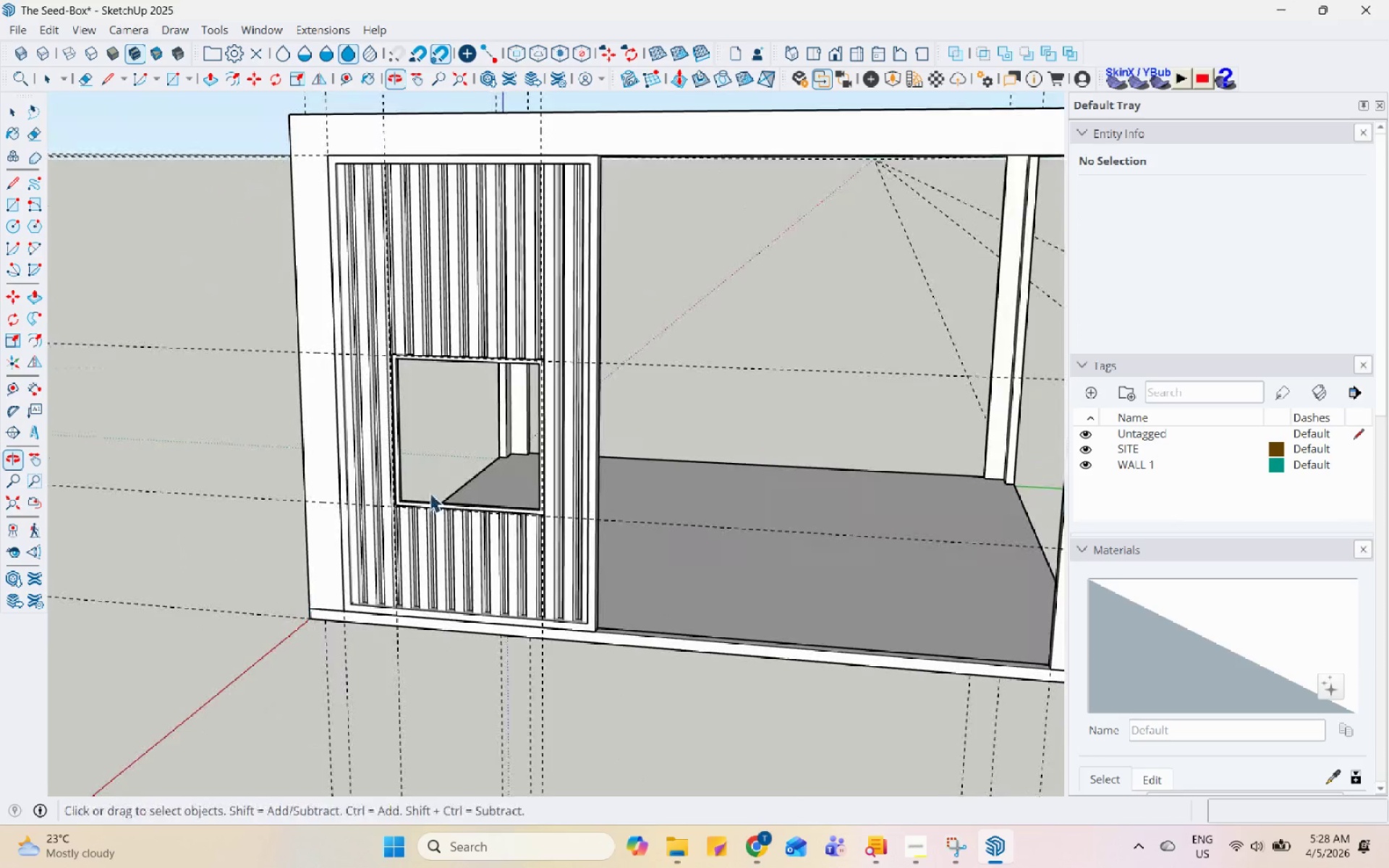 
left_click([425, 187])
 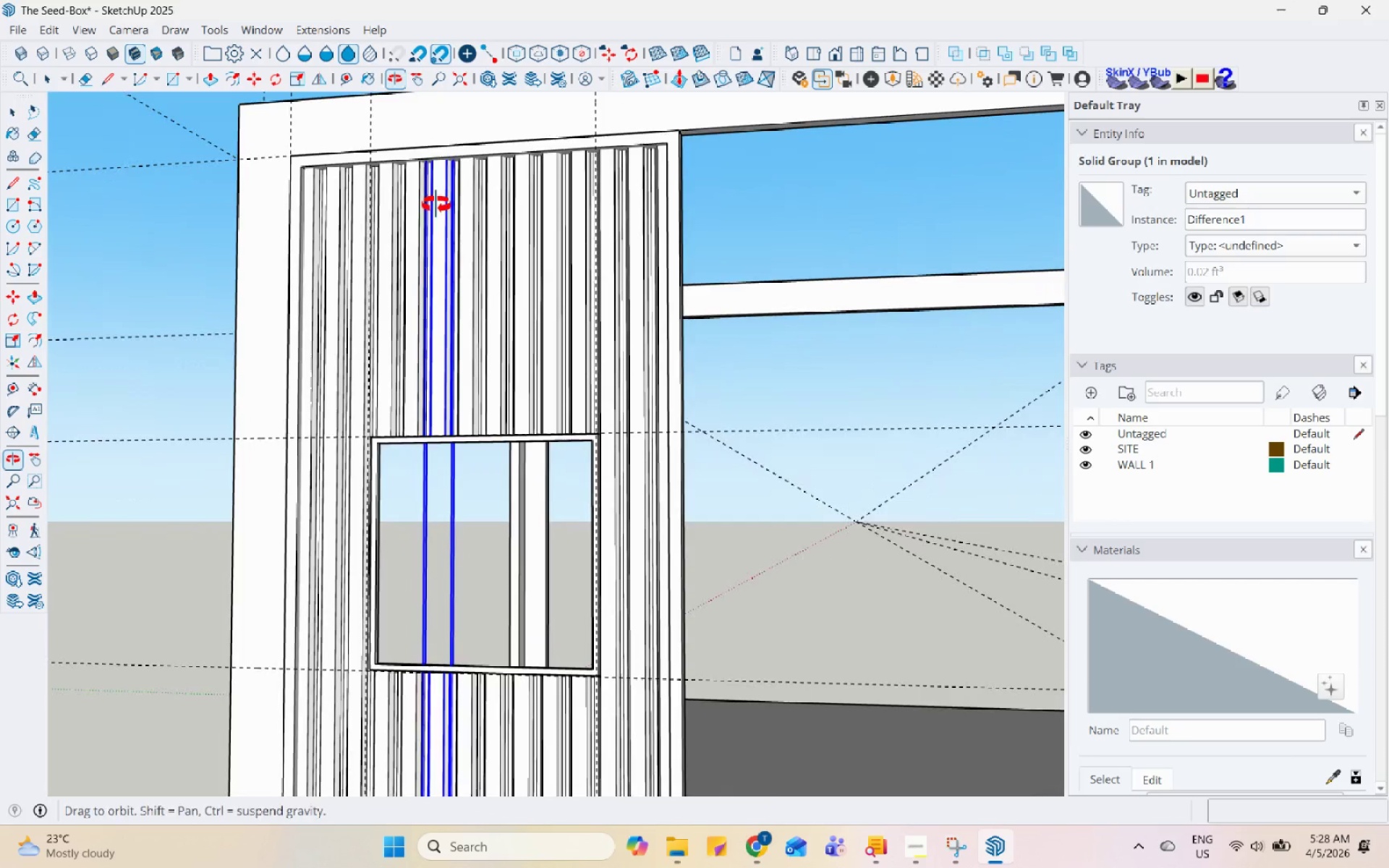 
scroll: coordinate [425, 189], scroll_direction: up, amount: 4.0
 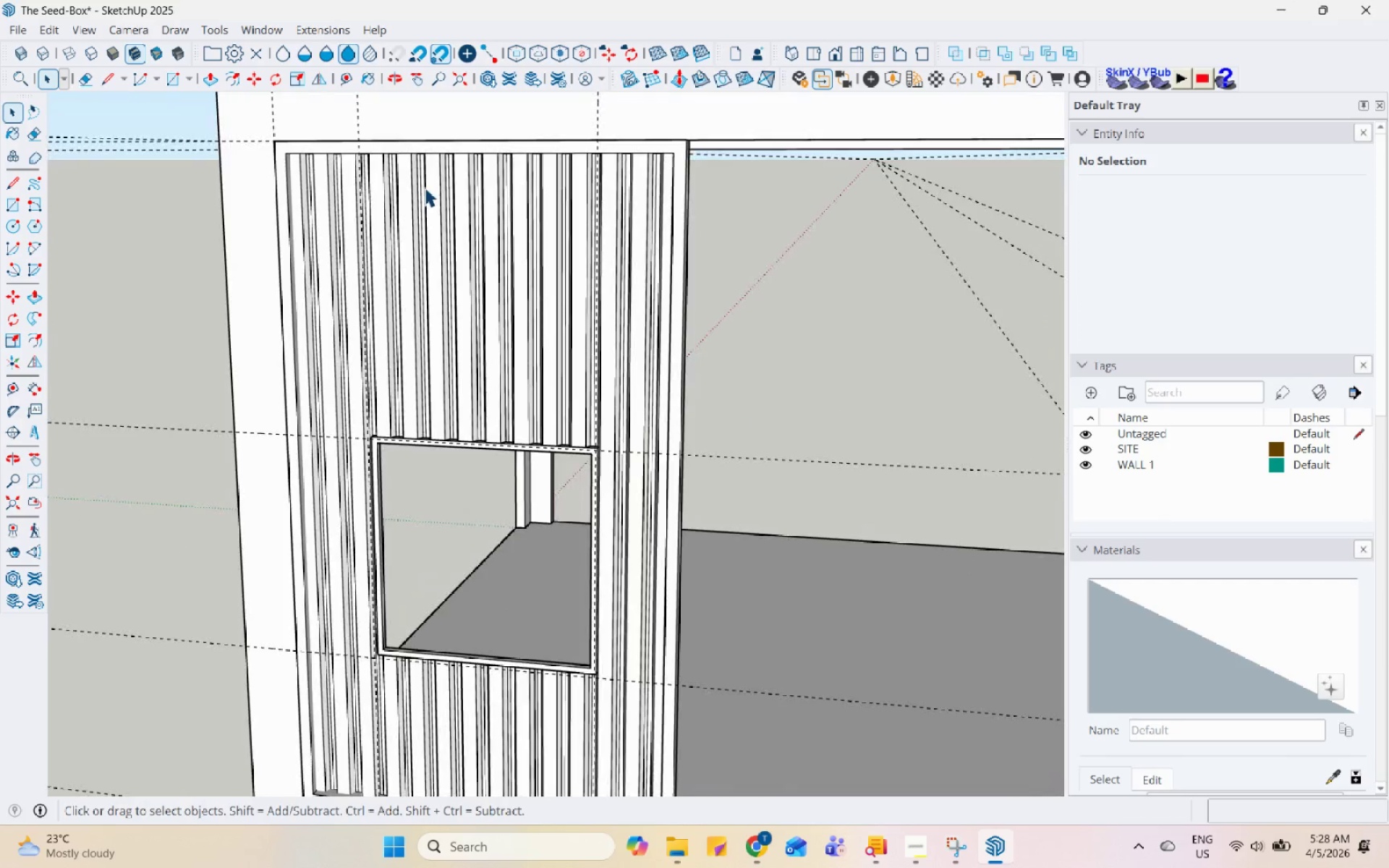 
scroll: coordinate [370, 332], scroll_direction: down, amount: 12.0
 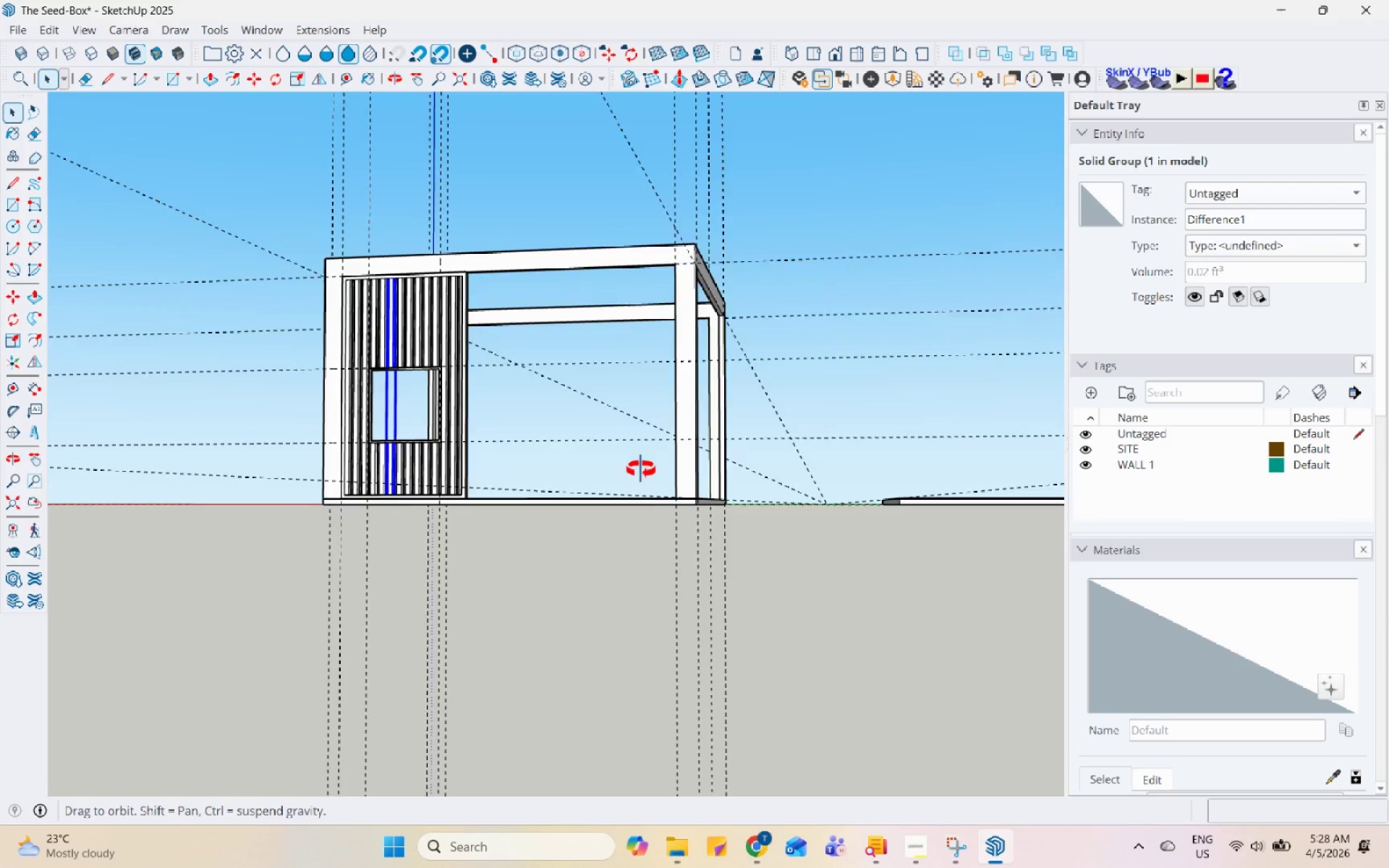 
scroll: coordinate [456, 270], scroll_direction: up, amount: 4.0
 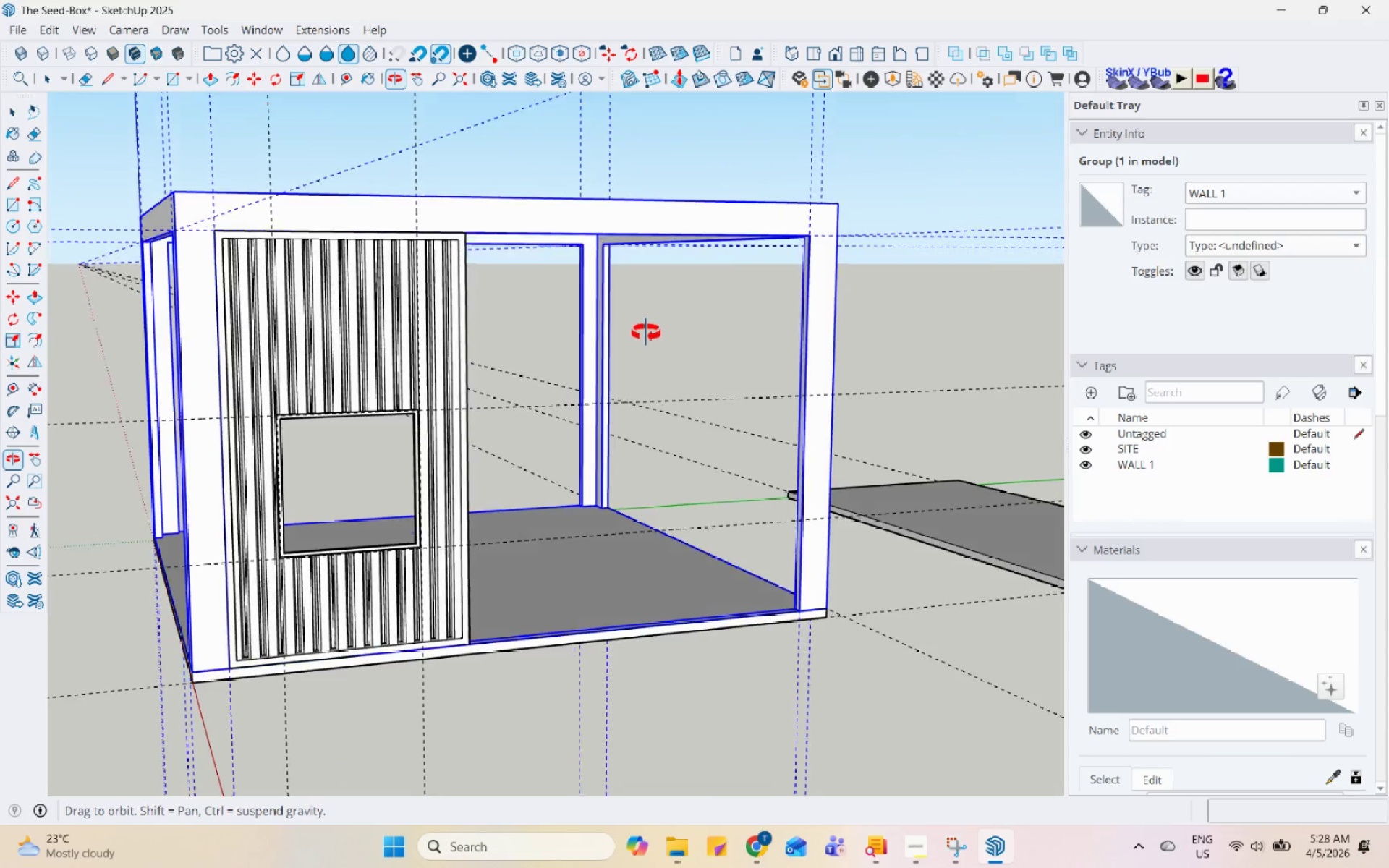 
left_click([495, 144])
 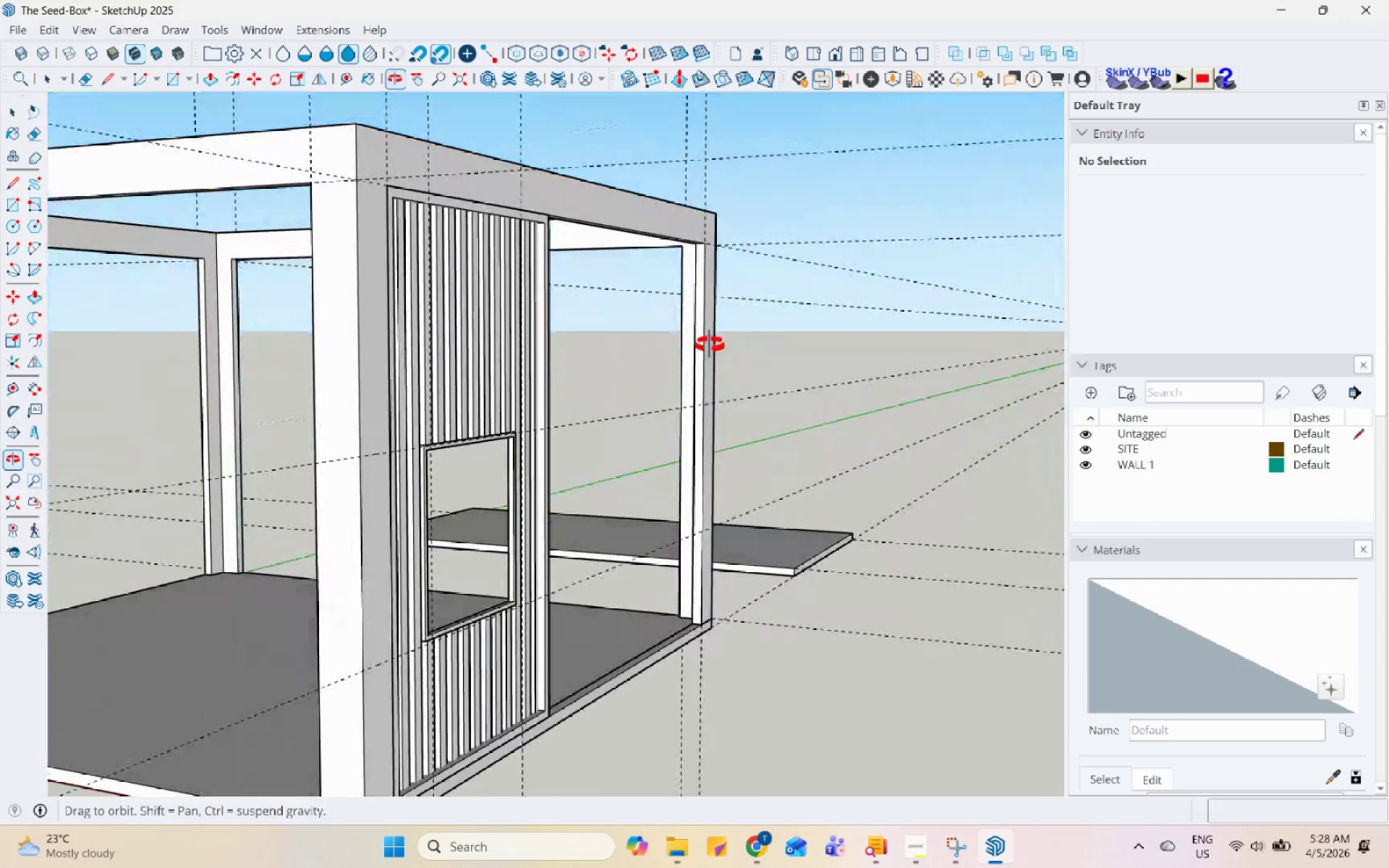 
scroll: coordinate [479, 276], scroll_direction: up, amount: 1.0
 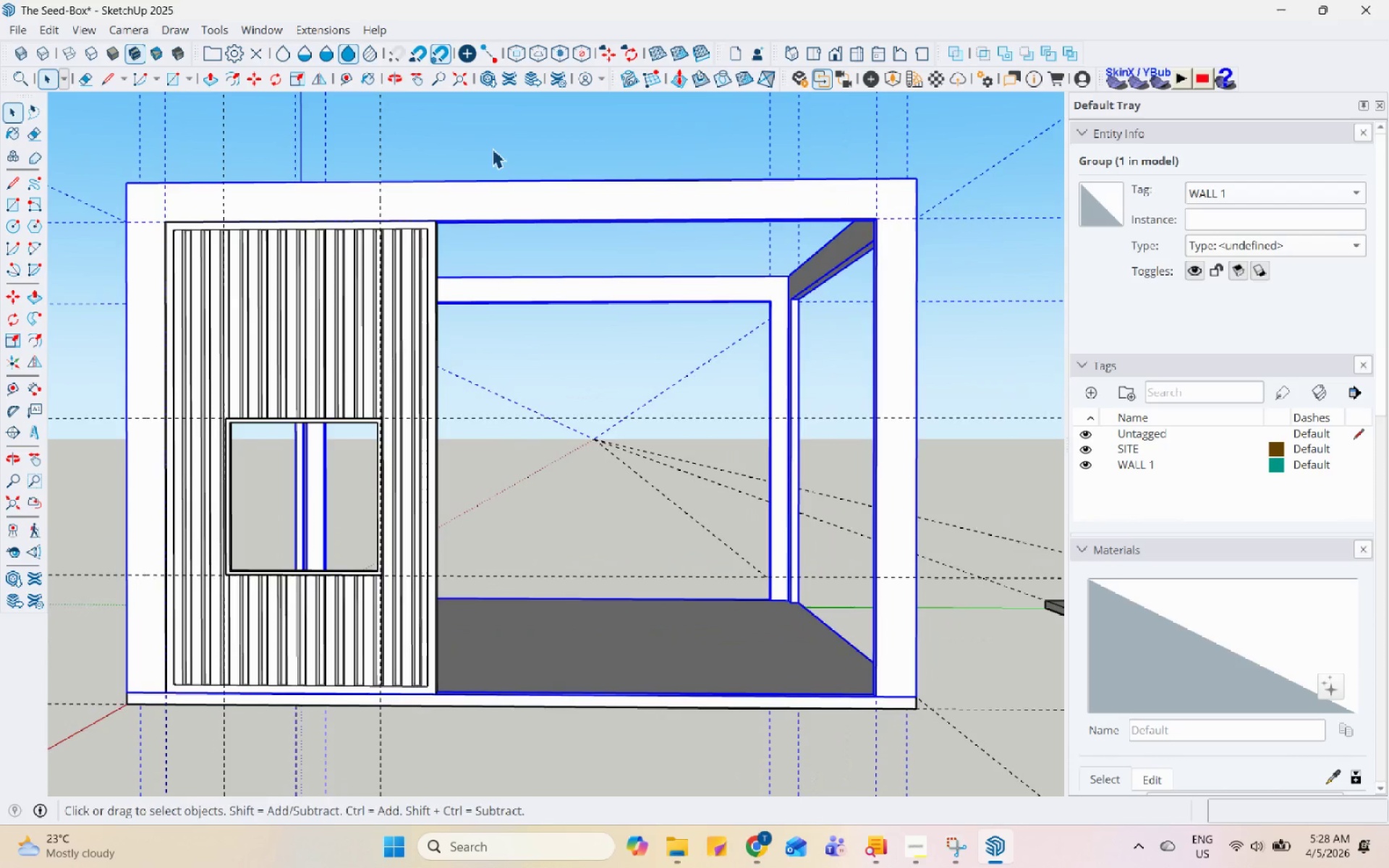 
scroll: coordinate [469, 568], scroll_direction: down, amount: 7.0
 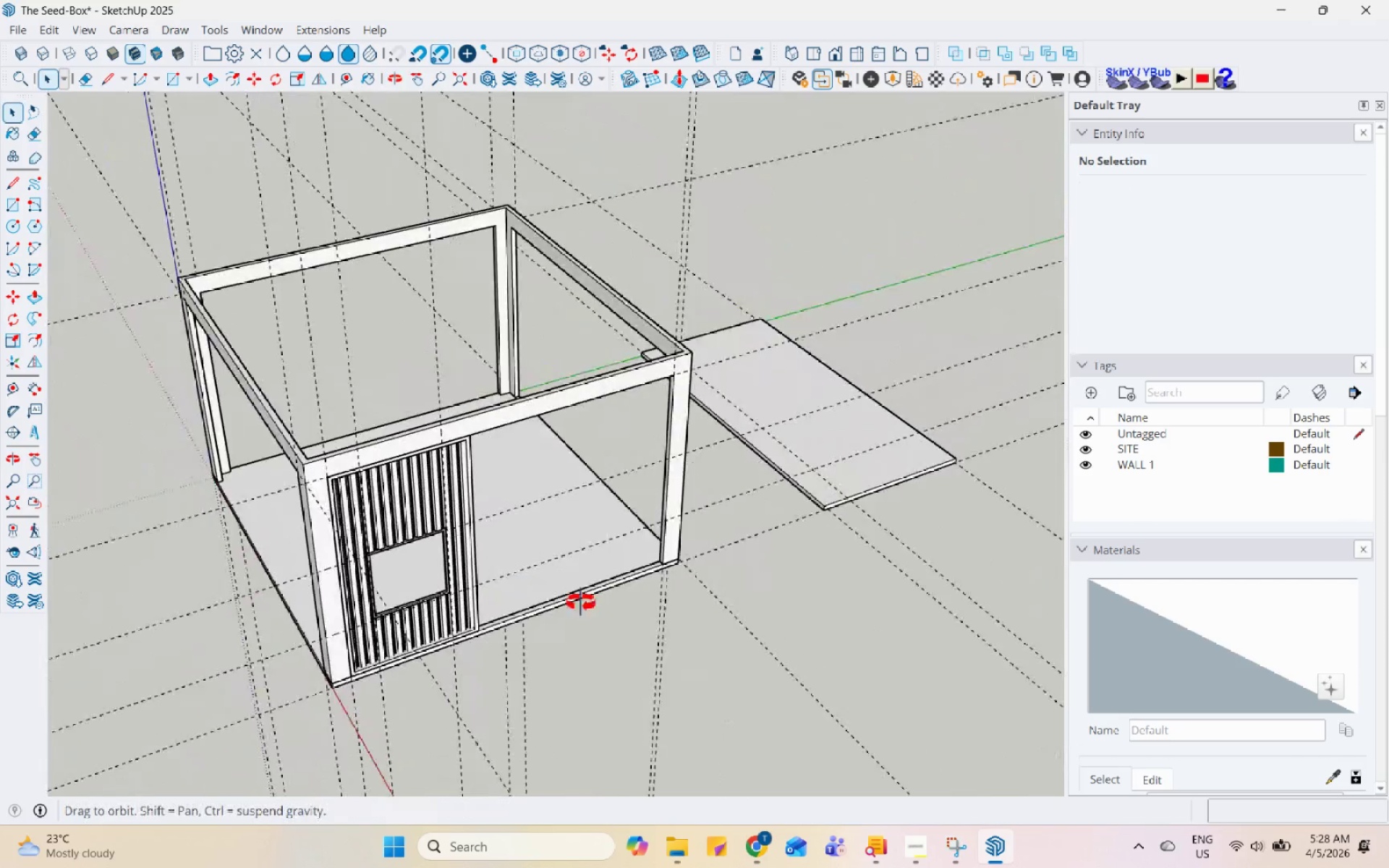 
scroll: coordinate [553, 574], scroll_direction: up, amount: 5.0
 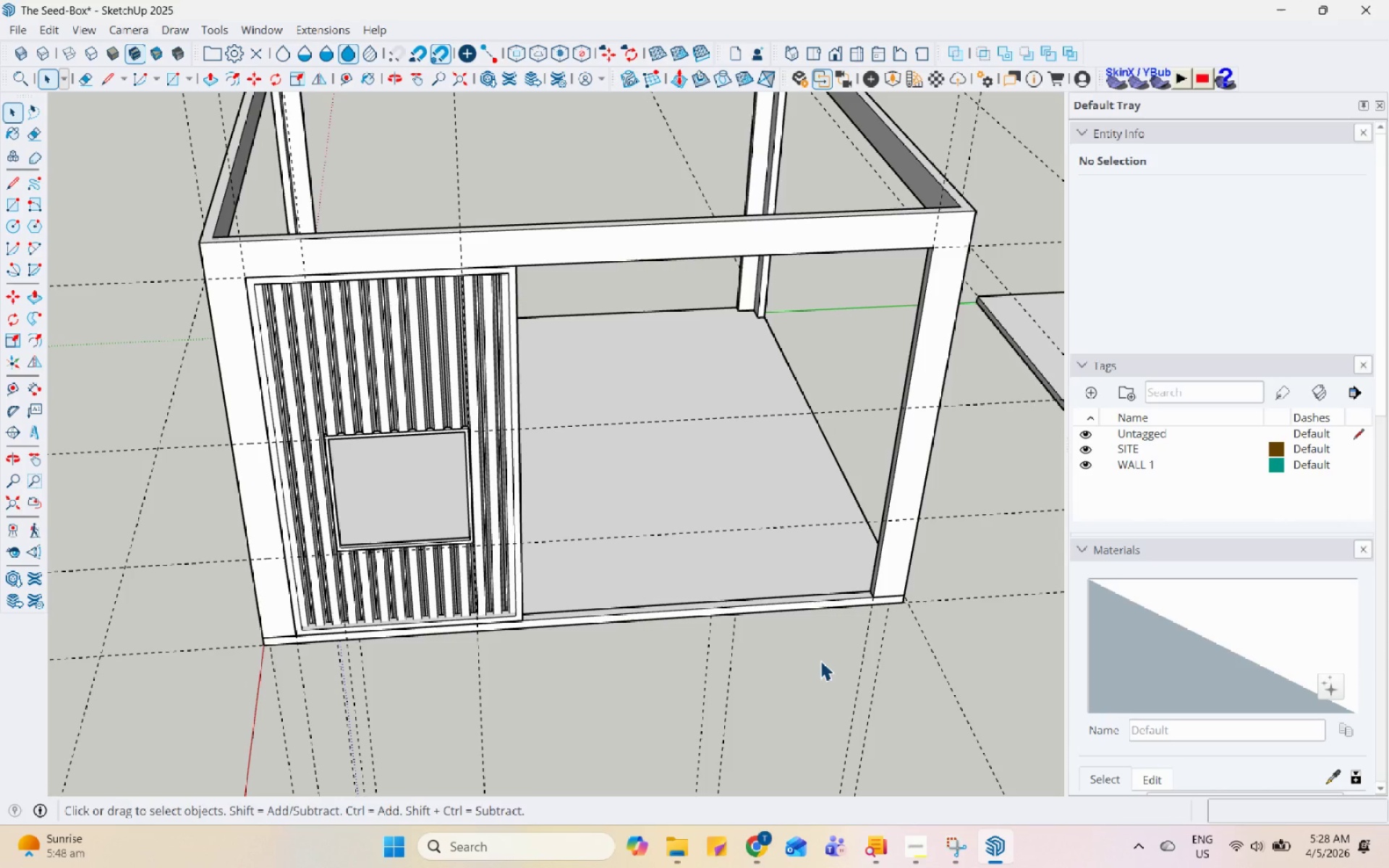 
wait(16.13)
 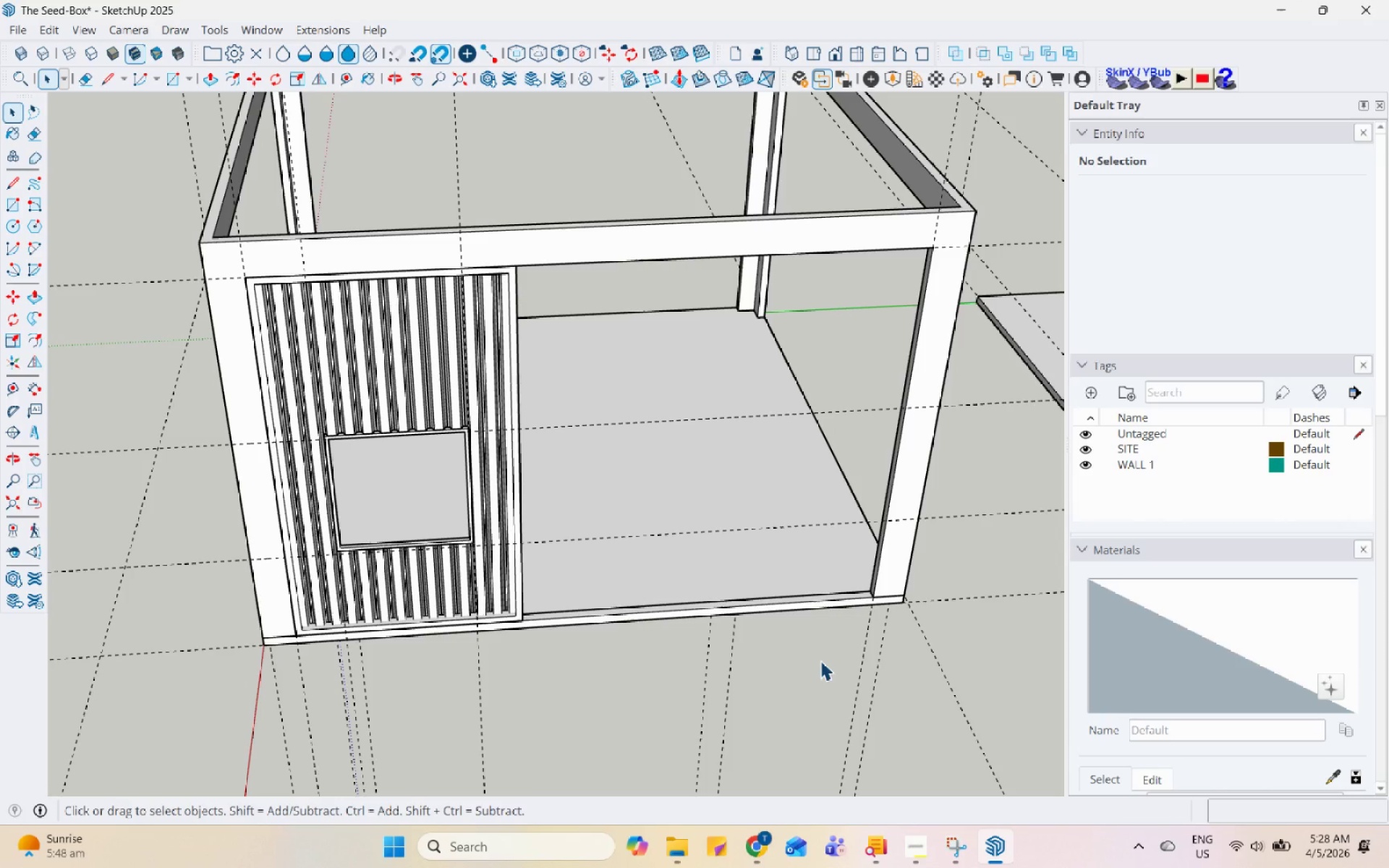 
scroll: coordinate [226, 490], scroll_direction: down, amount: 5.0
 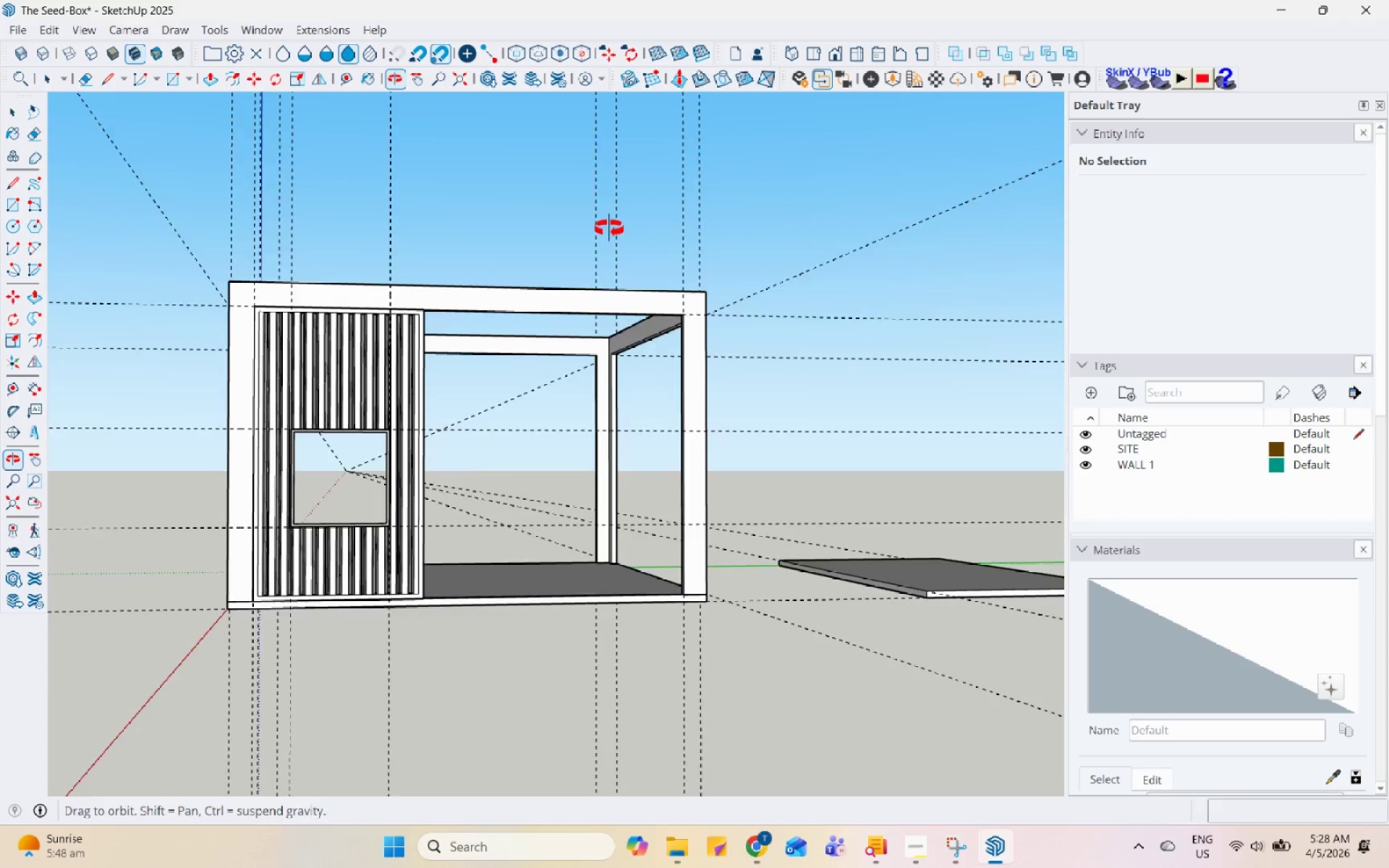 
scroll: coordinate [505, 386], scroll_direction: up, amount: 9.0
 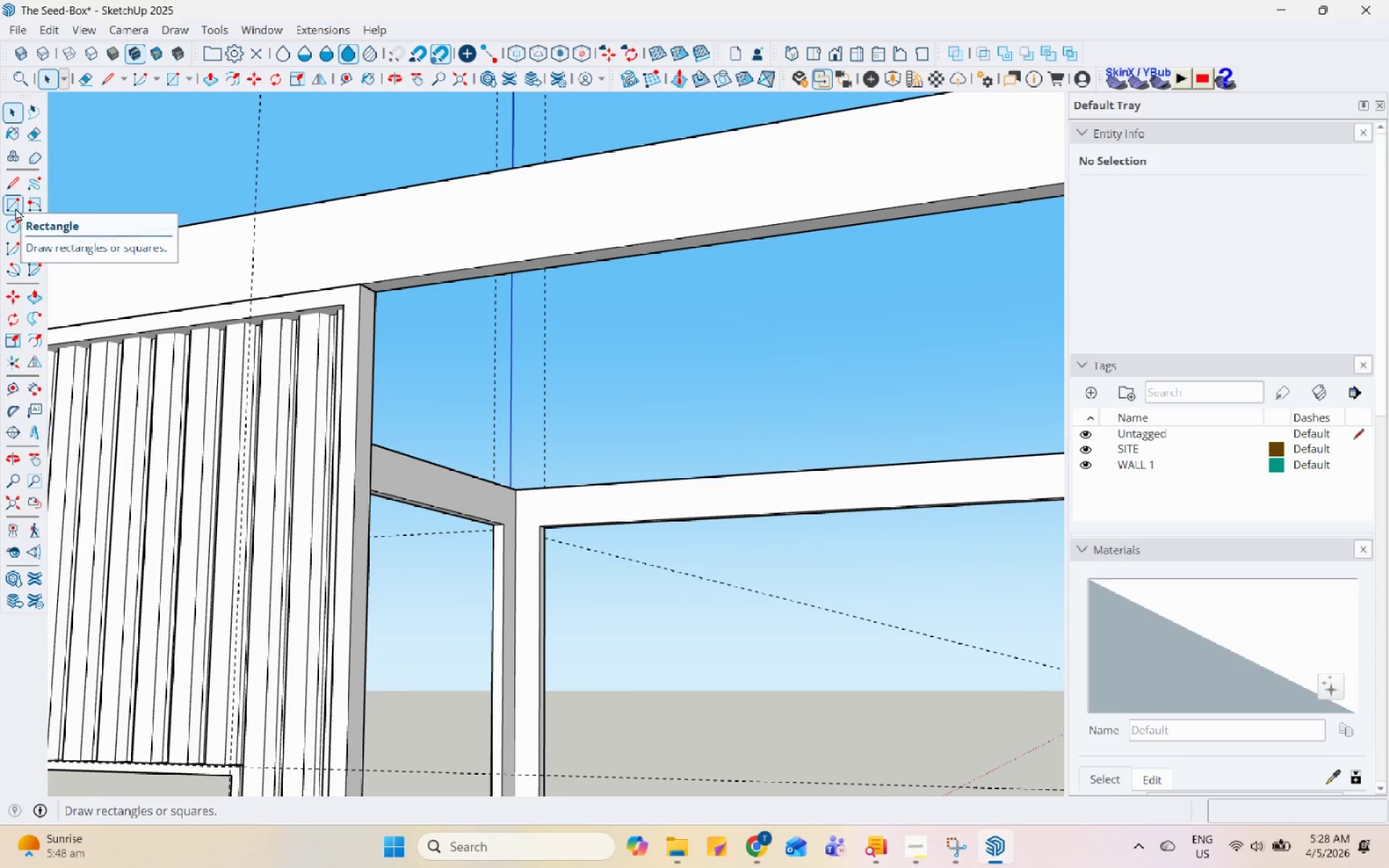 
scroll: coordinate [463, 403], scroll_direction: down, amount: 11.0
 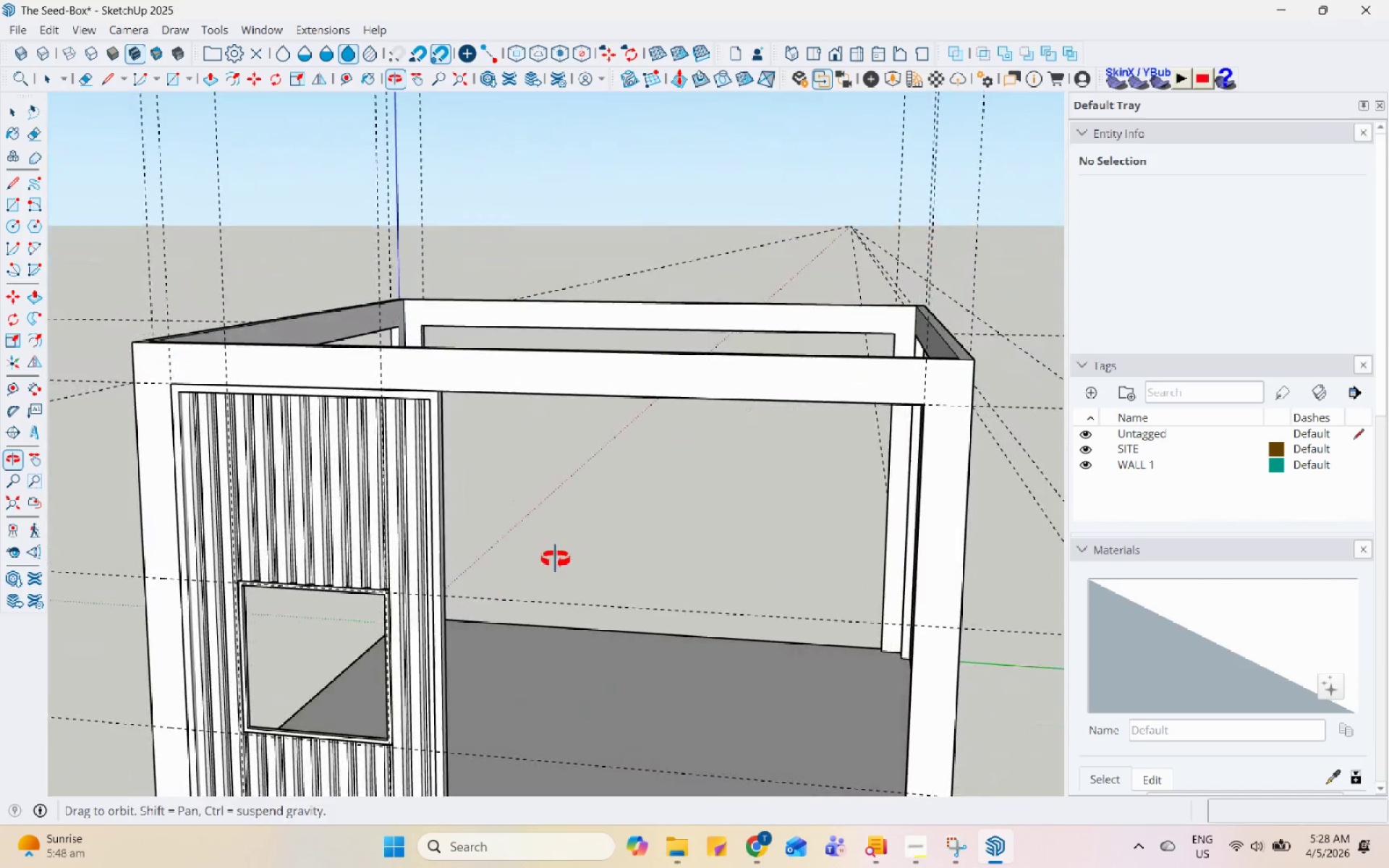 
scroll: coordinate [474, 369], scroll_direction: up, amount: 7.0
 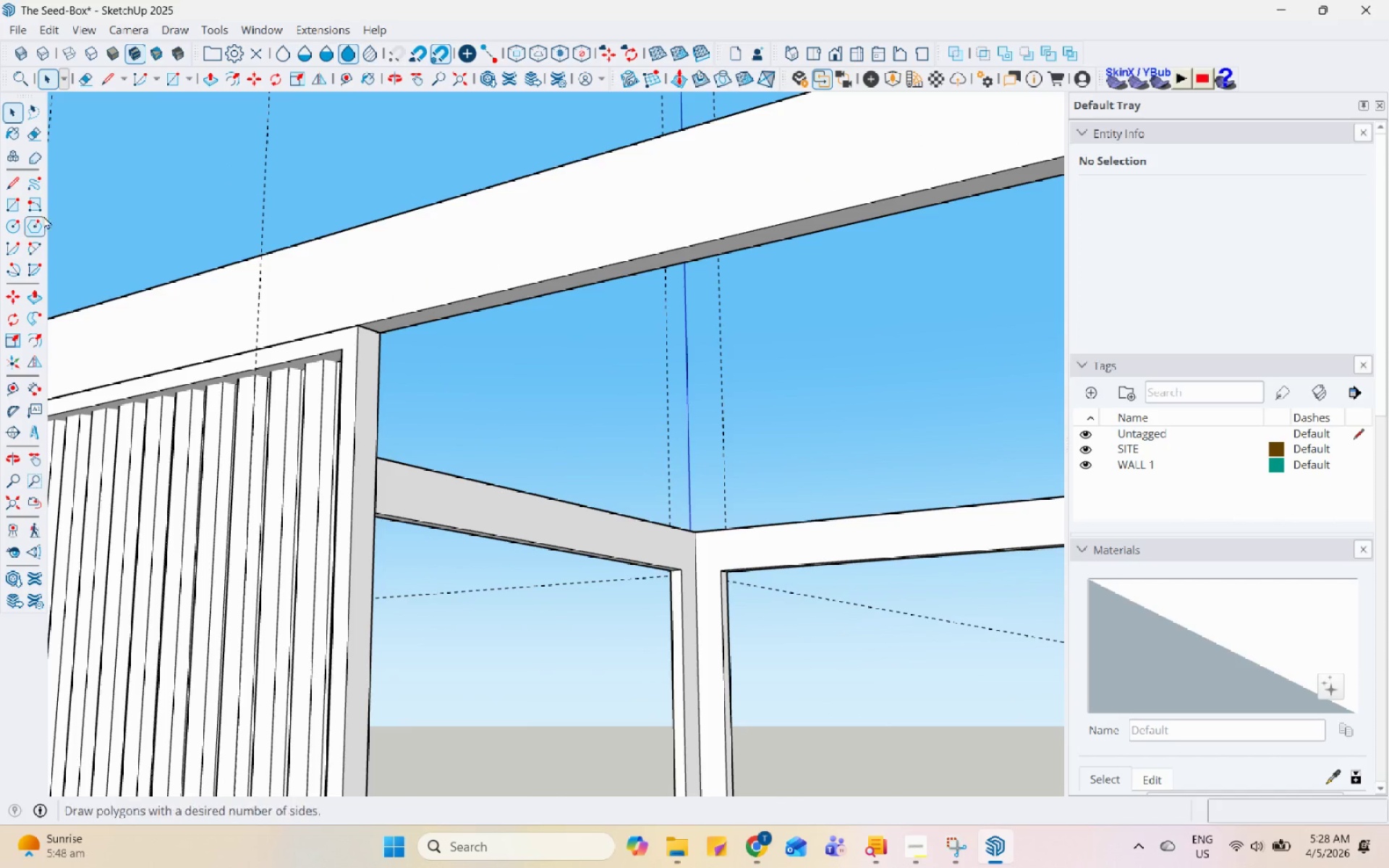 
left_click([12, 212])
 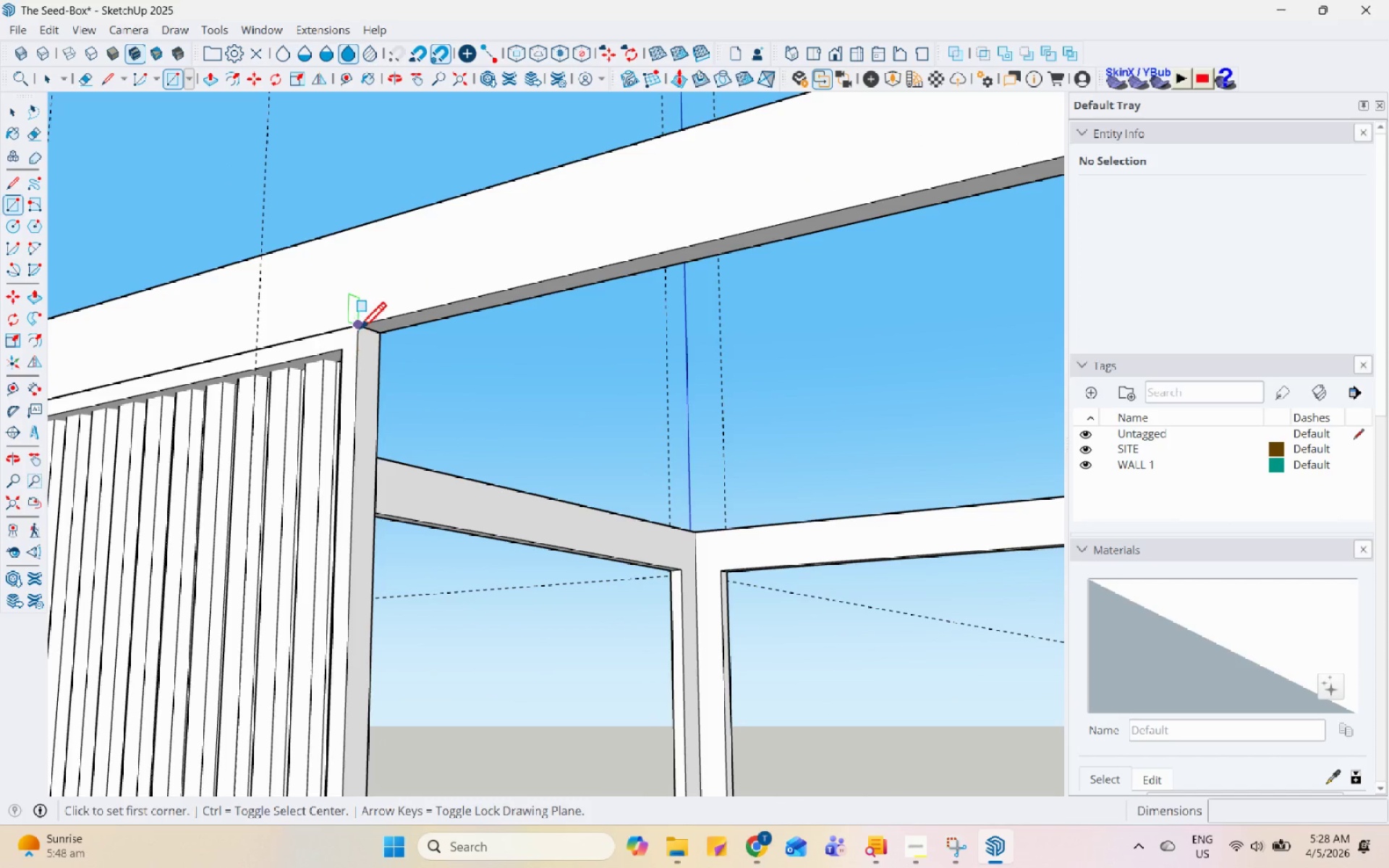 
key(Space)
 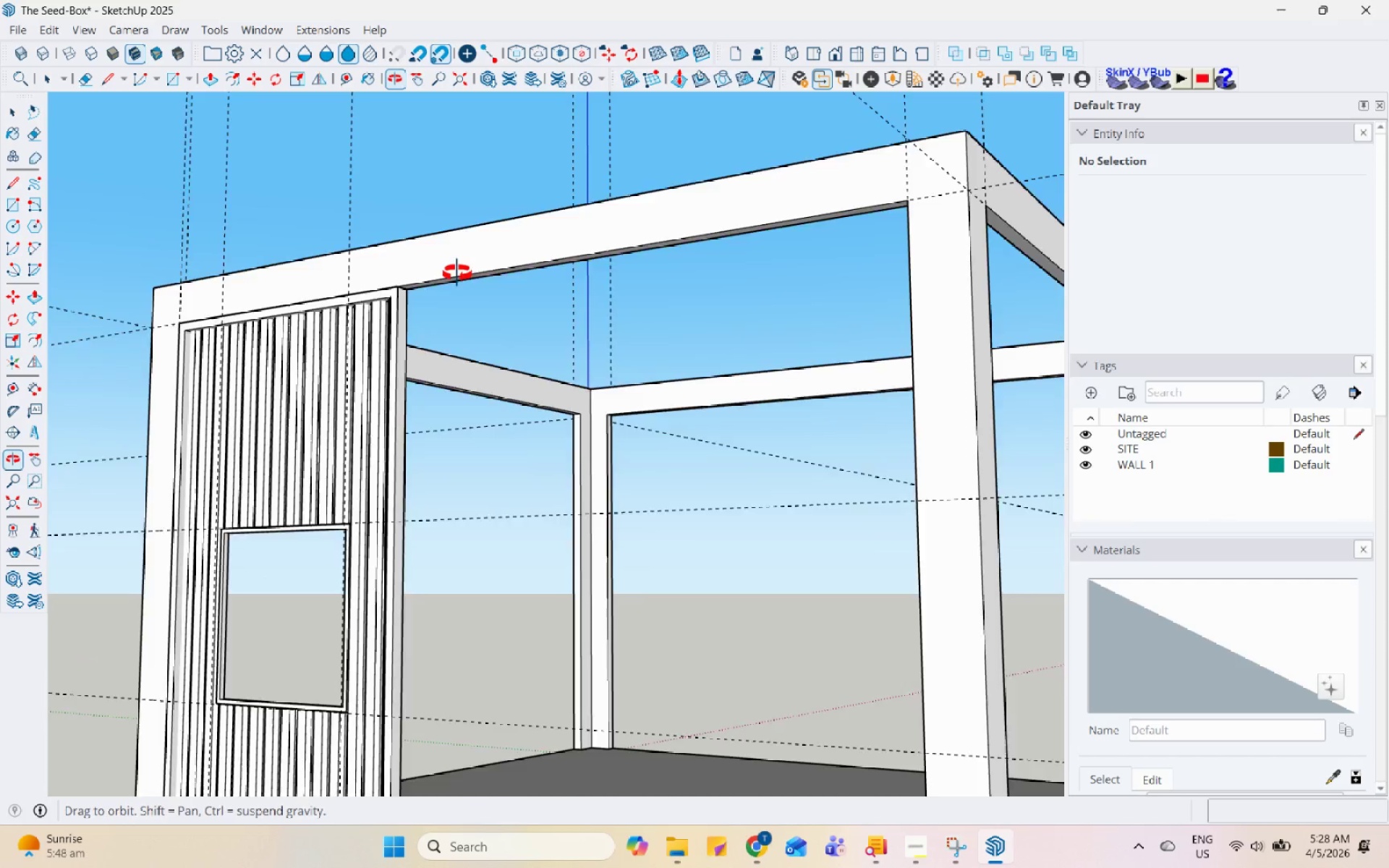 
scroll: coordinate [429, 236], scroll_direction: down, amount: 9.0
 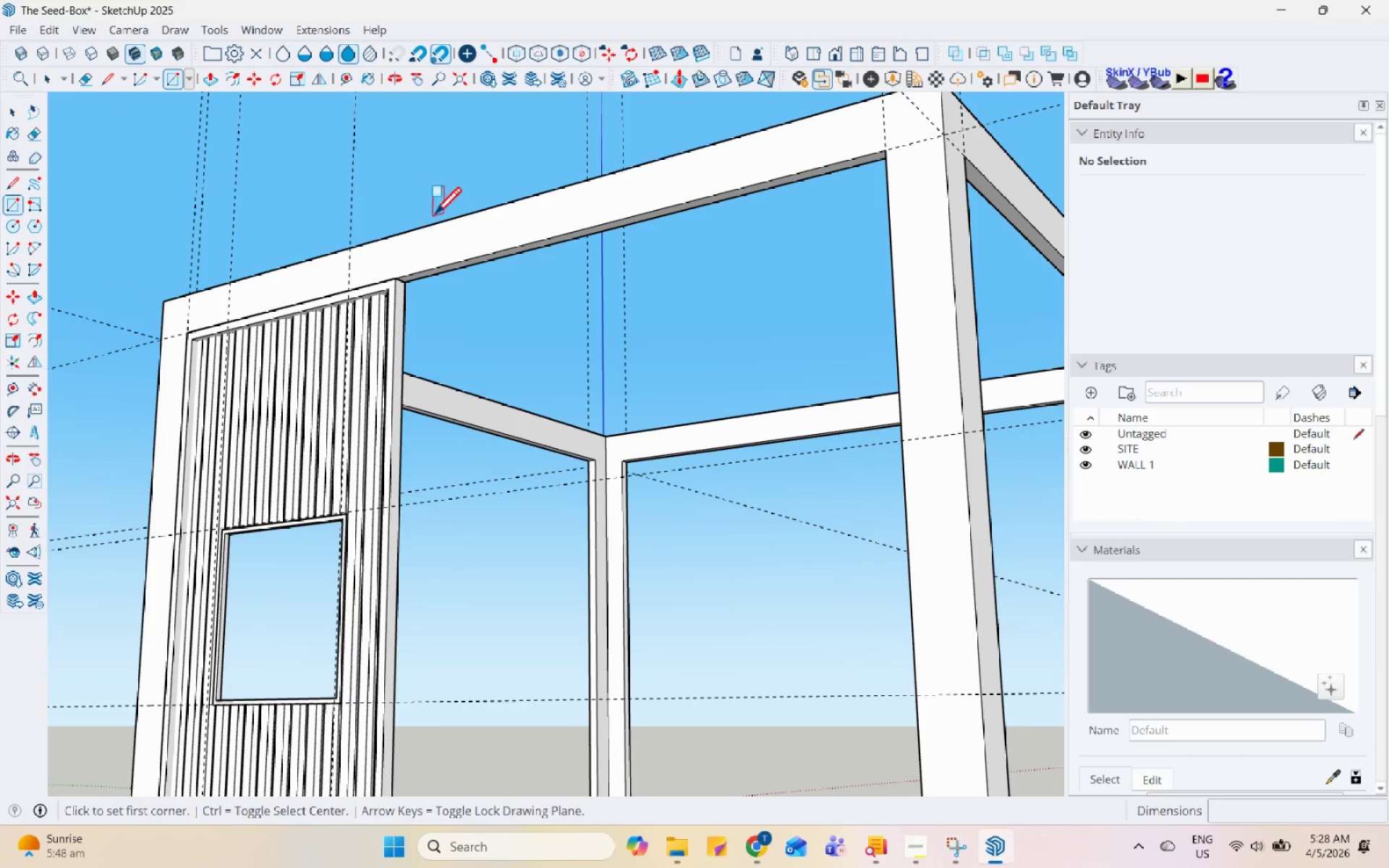 
scroll: coordinate [496, 646], scroll_direction: up, amount: 8.0
 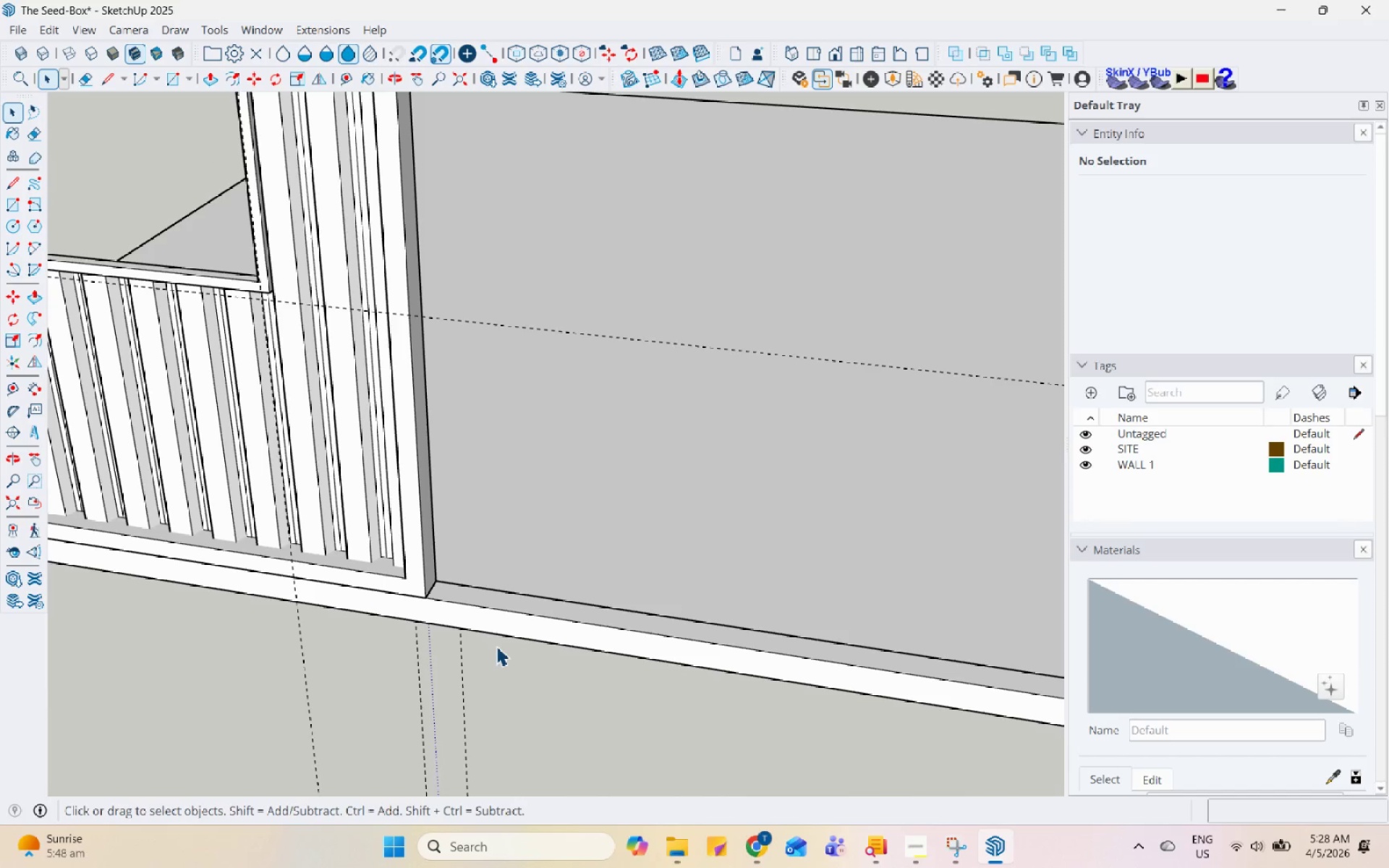 
key(L)
 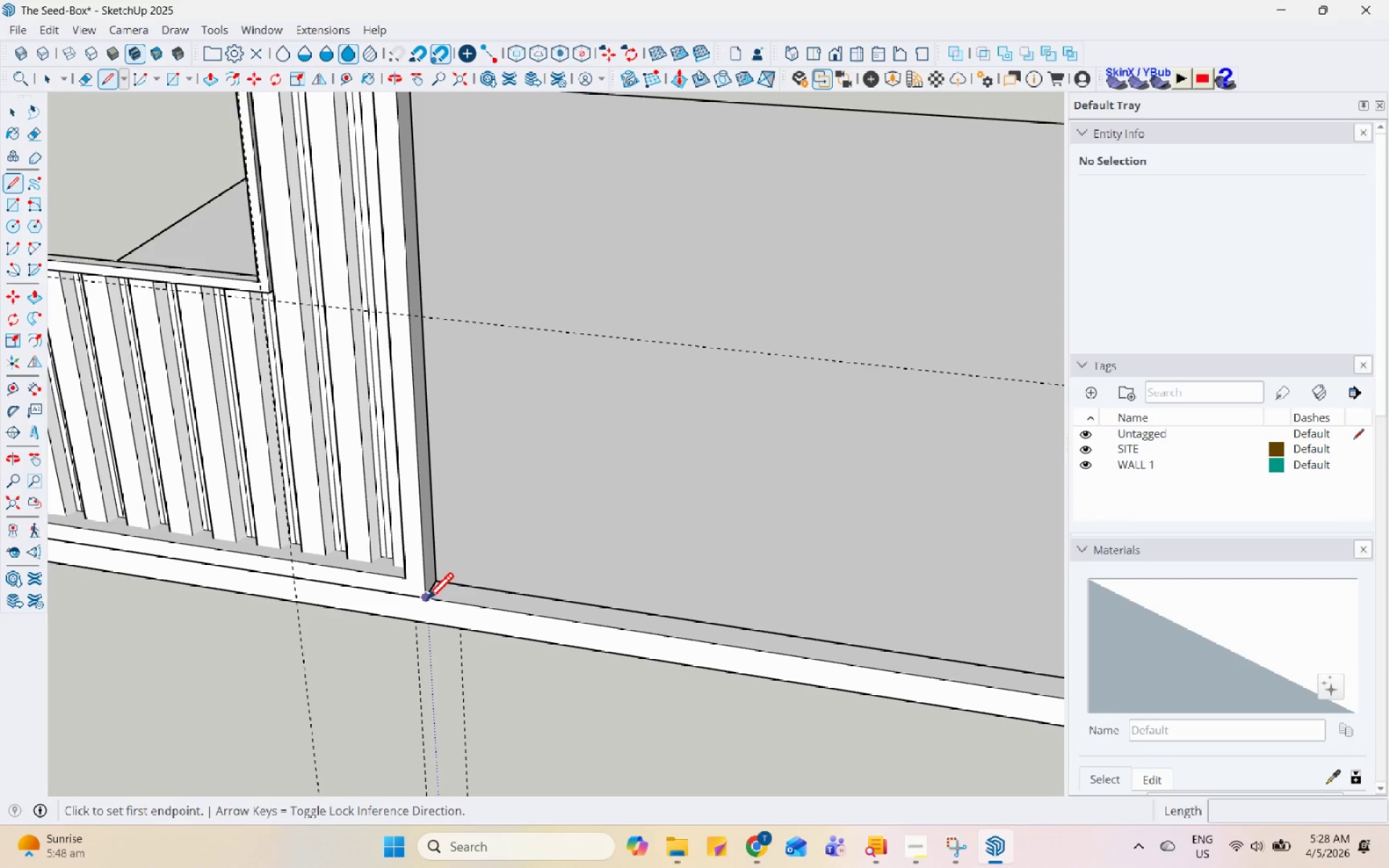 
left_click([421, 595])
 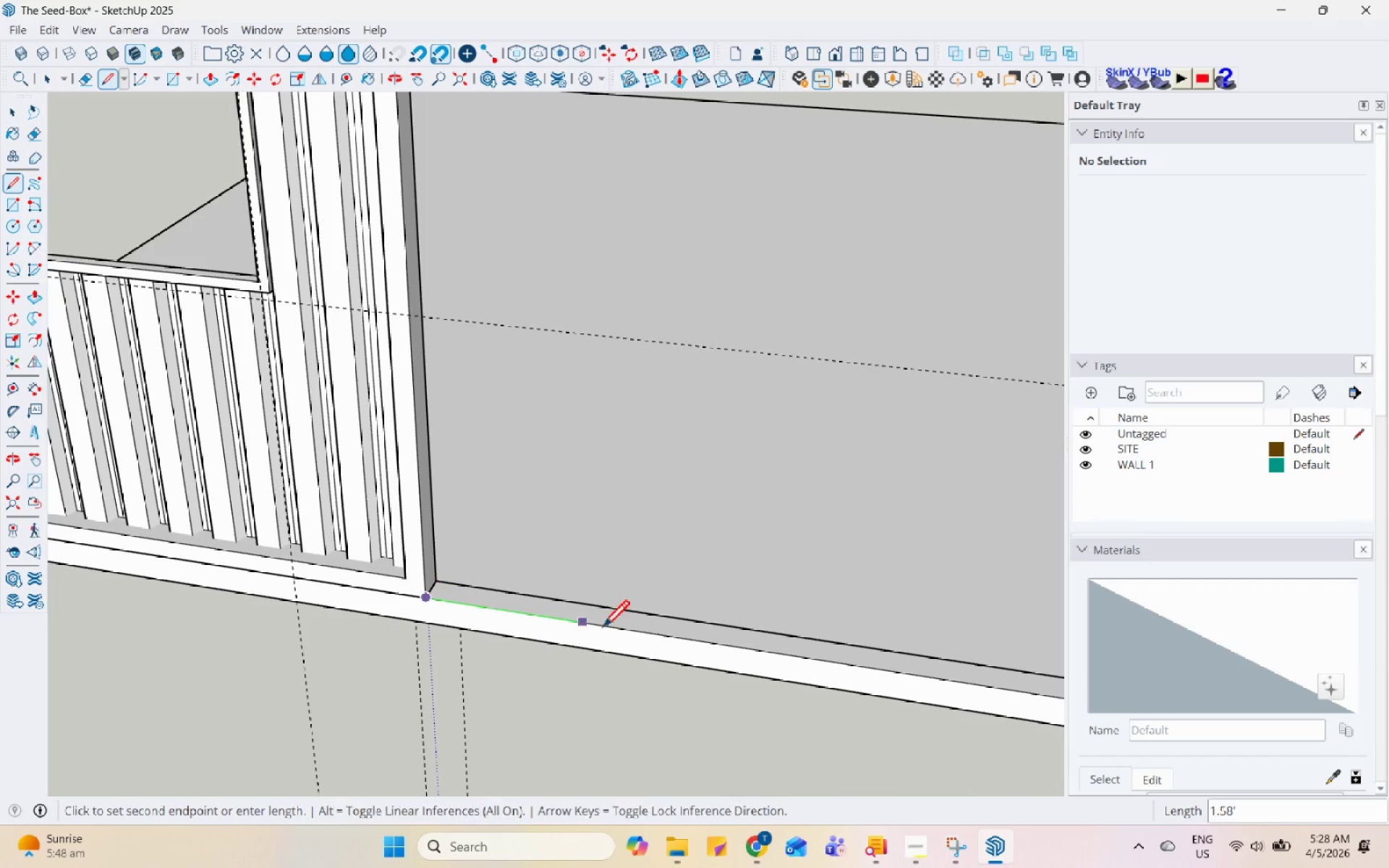 
scroll: coordinate [556, 639], scroll_direction: down, amount: 4.0
 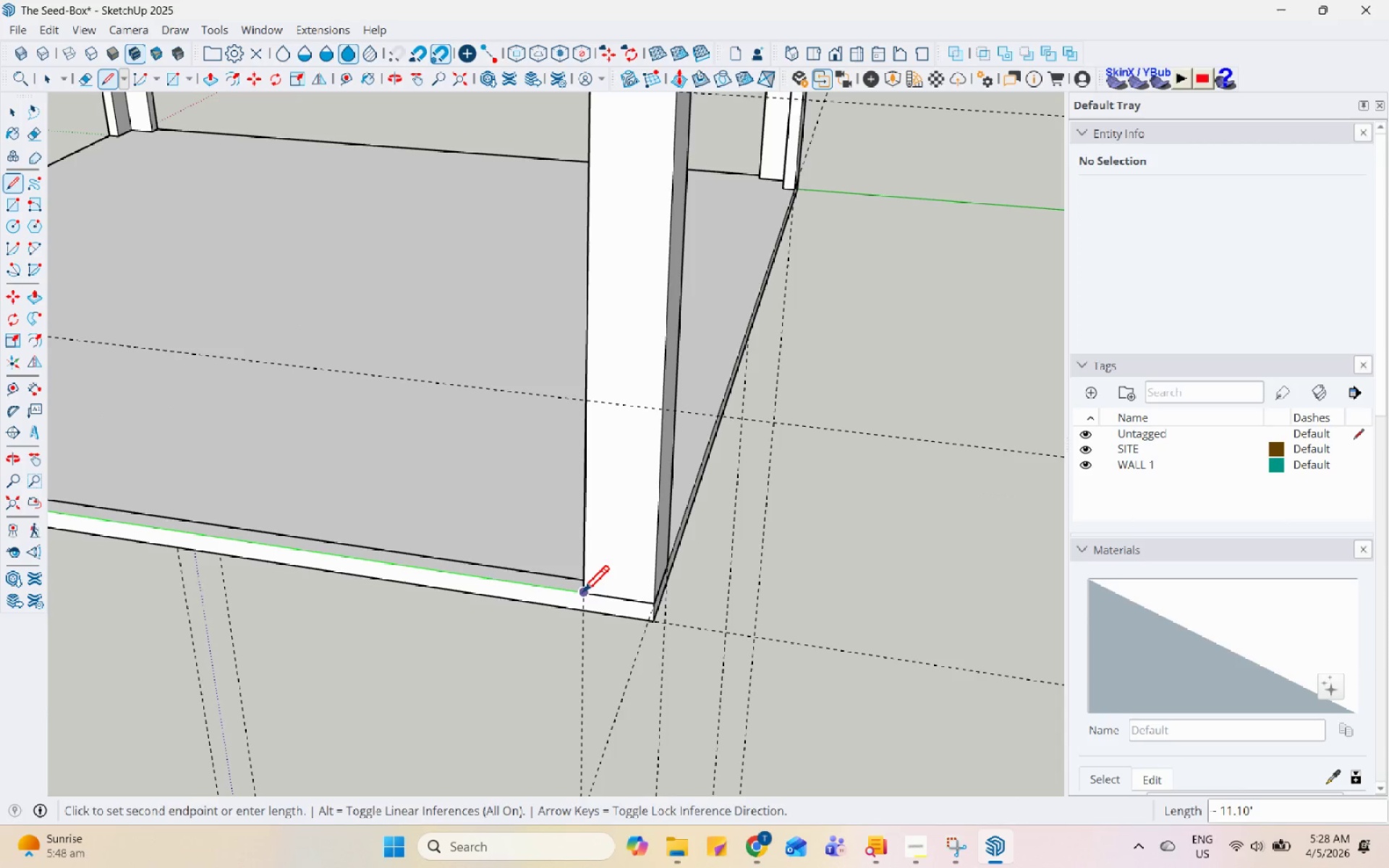 
left_click([586, 596])
 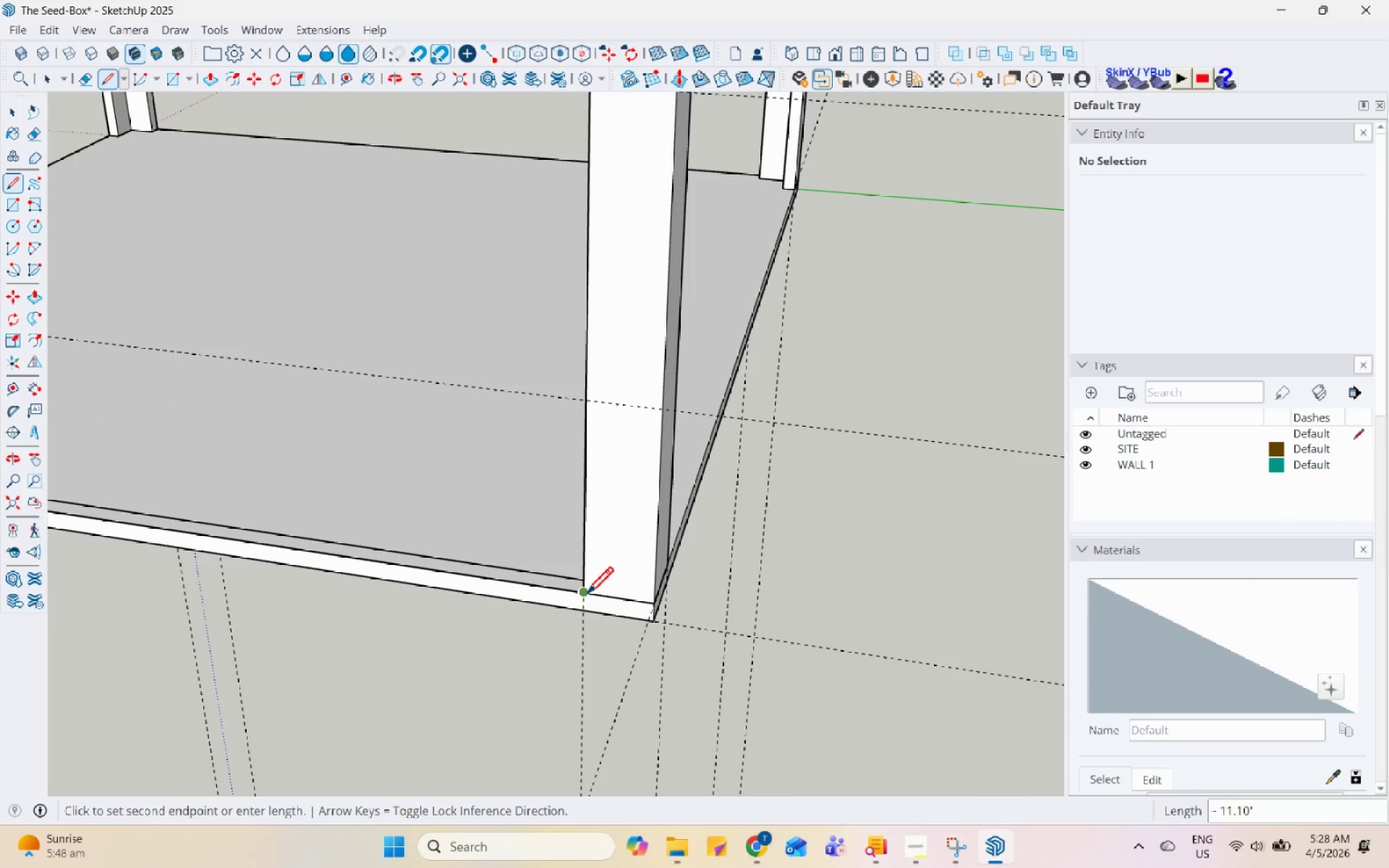 
key(Space)
 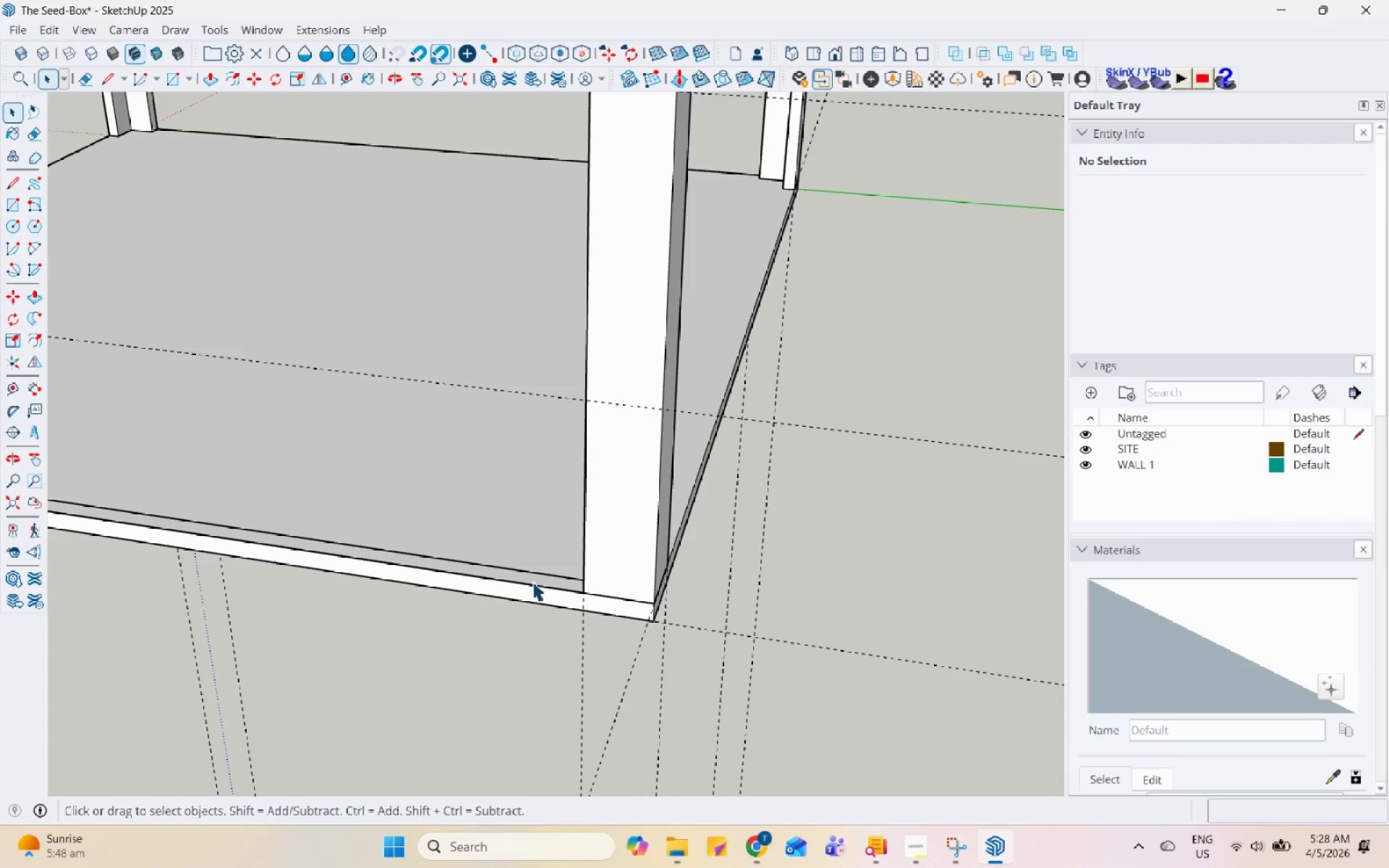 
left_click([536, 587])
 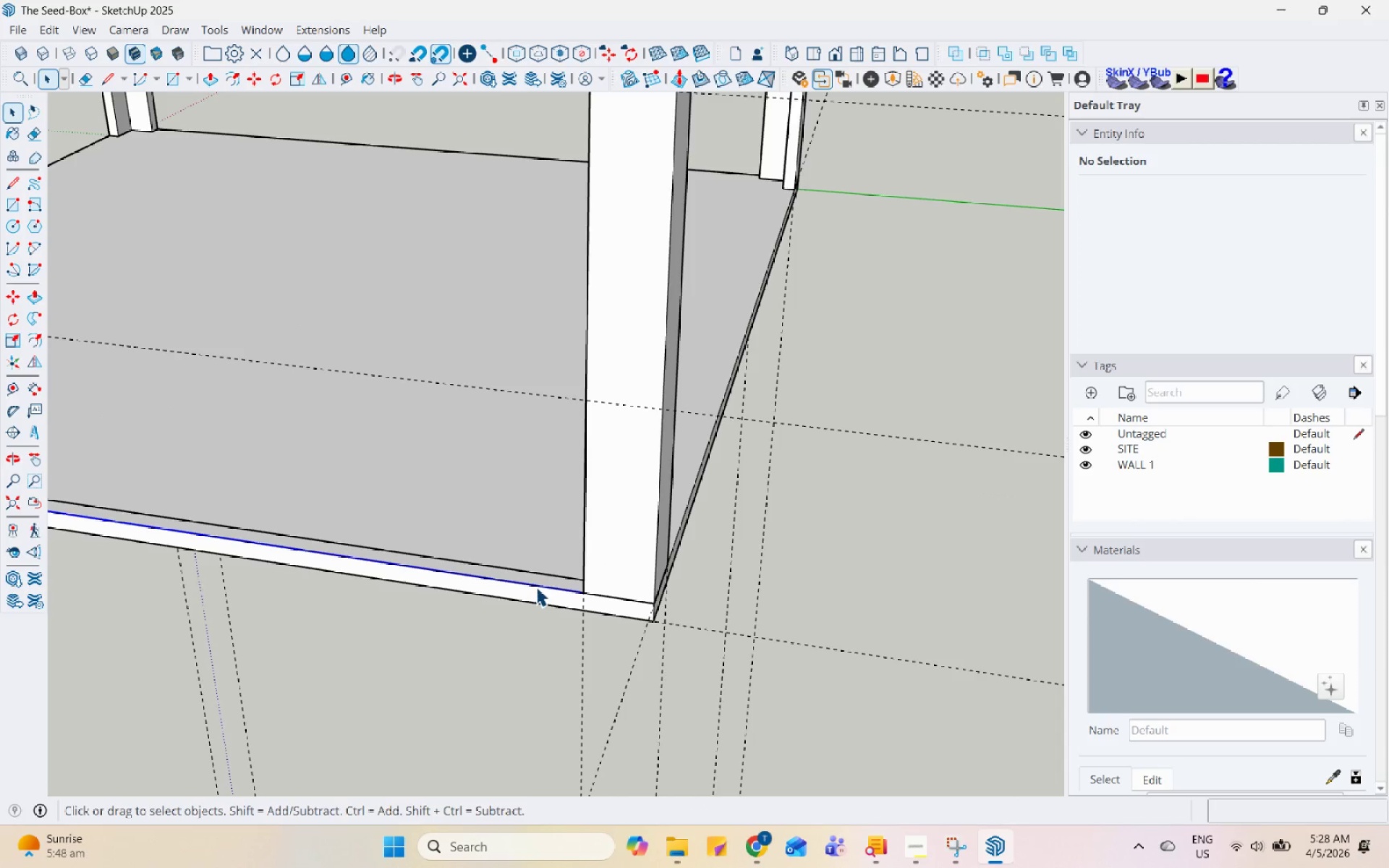 
right_click([536, 587])
 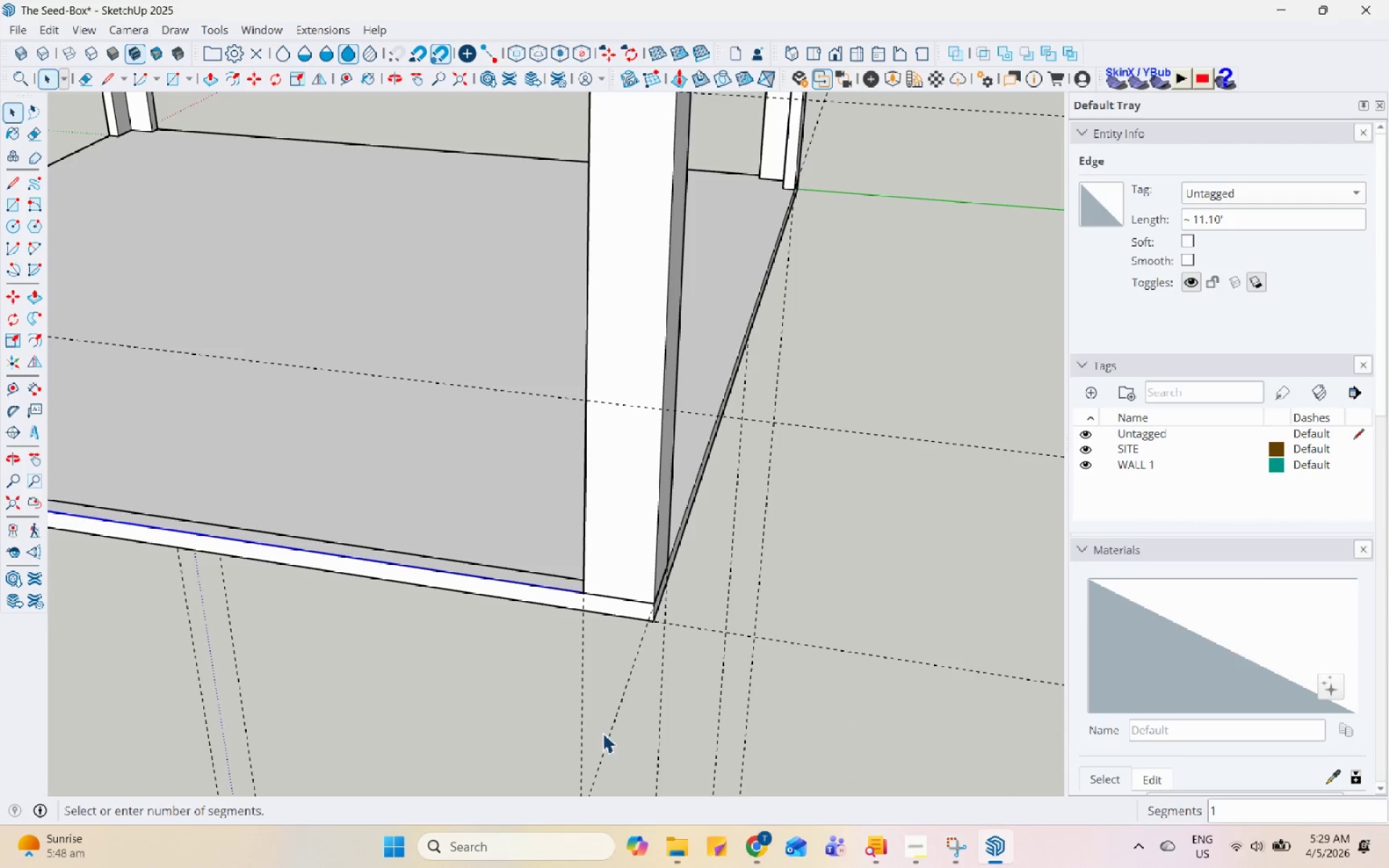 
scroll: coordinate [509, 618], scroll_direction: down, amount: 7.0
 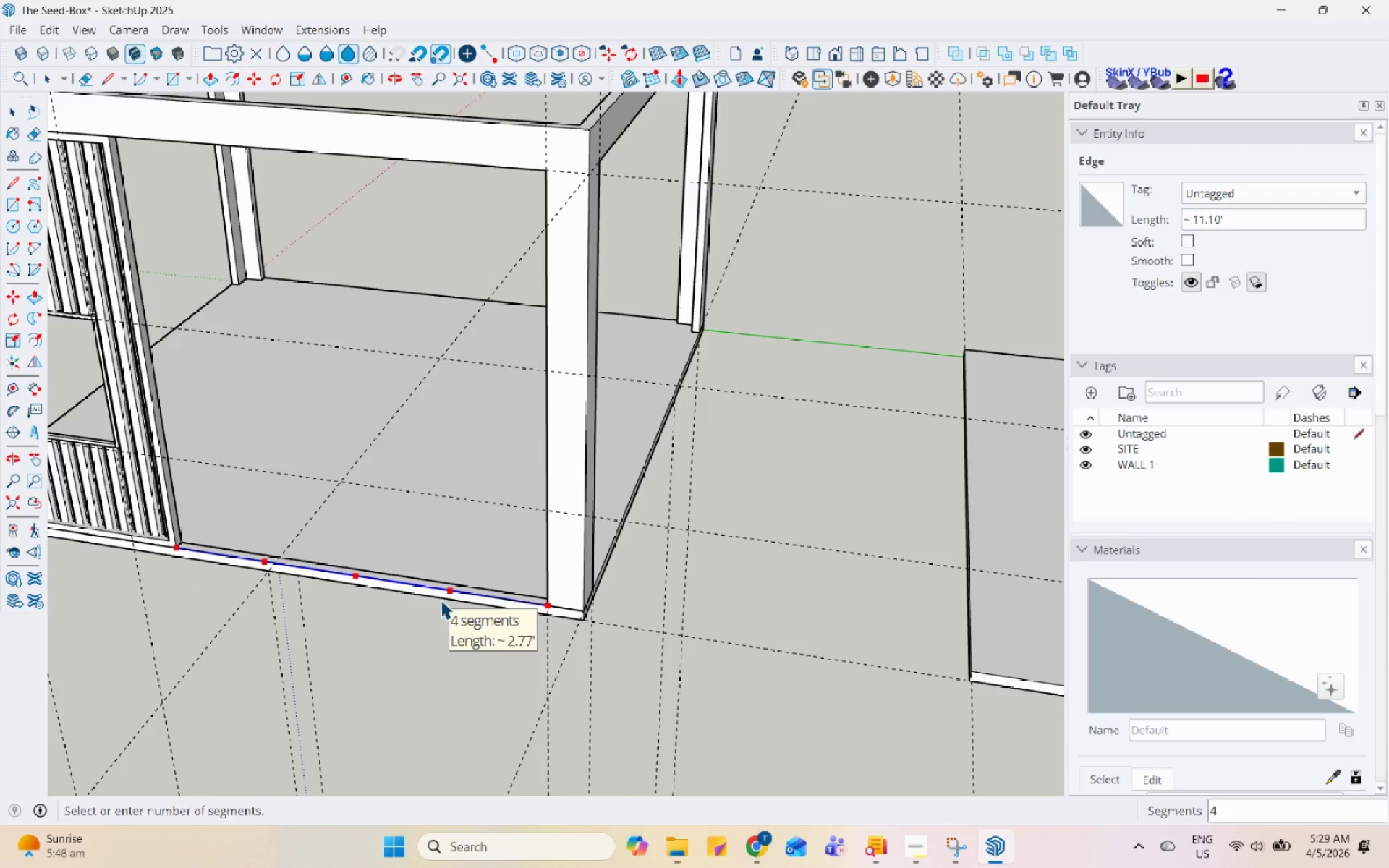 
left_click([441, 600])
 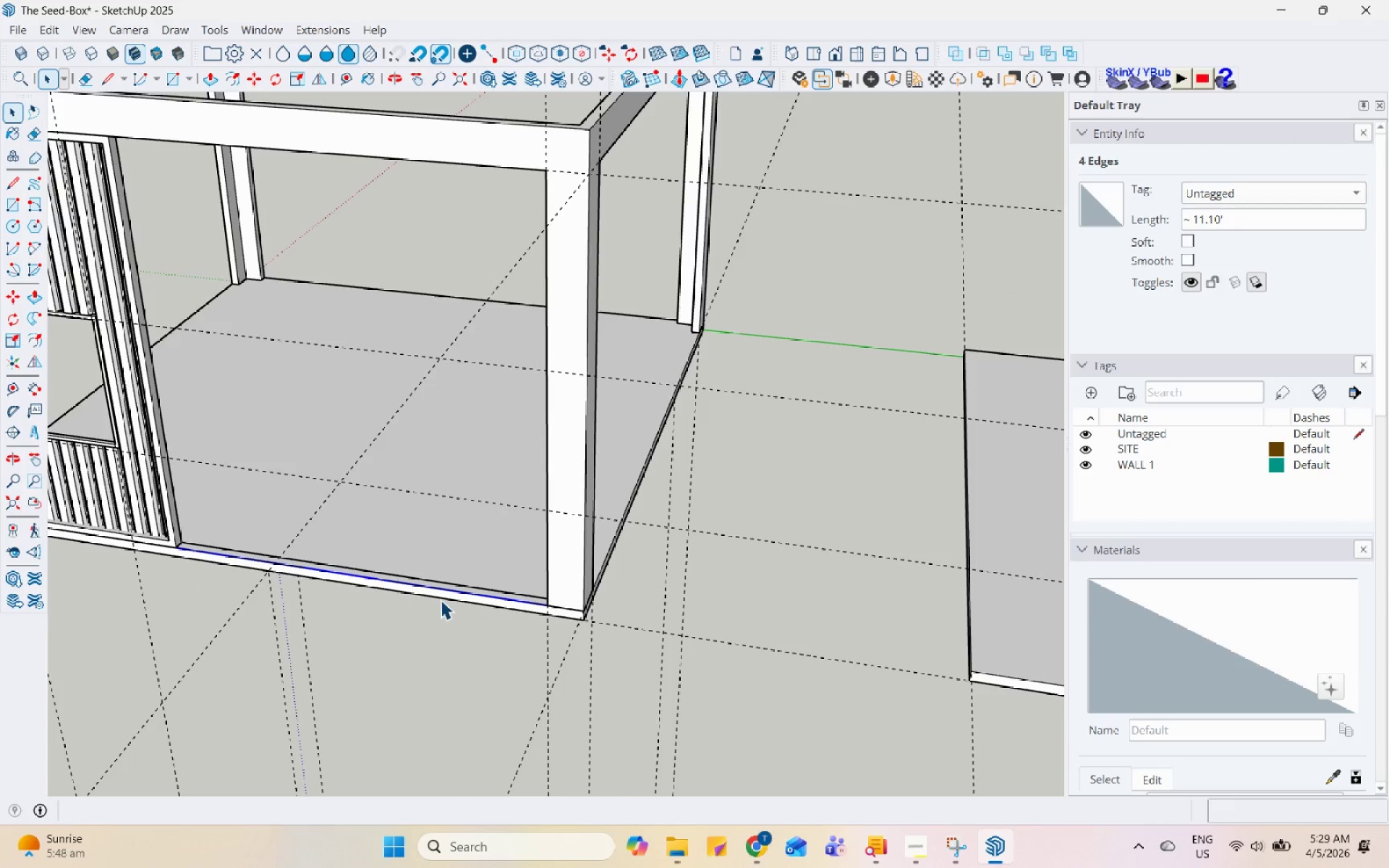 
key(L)
 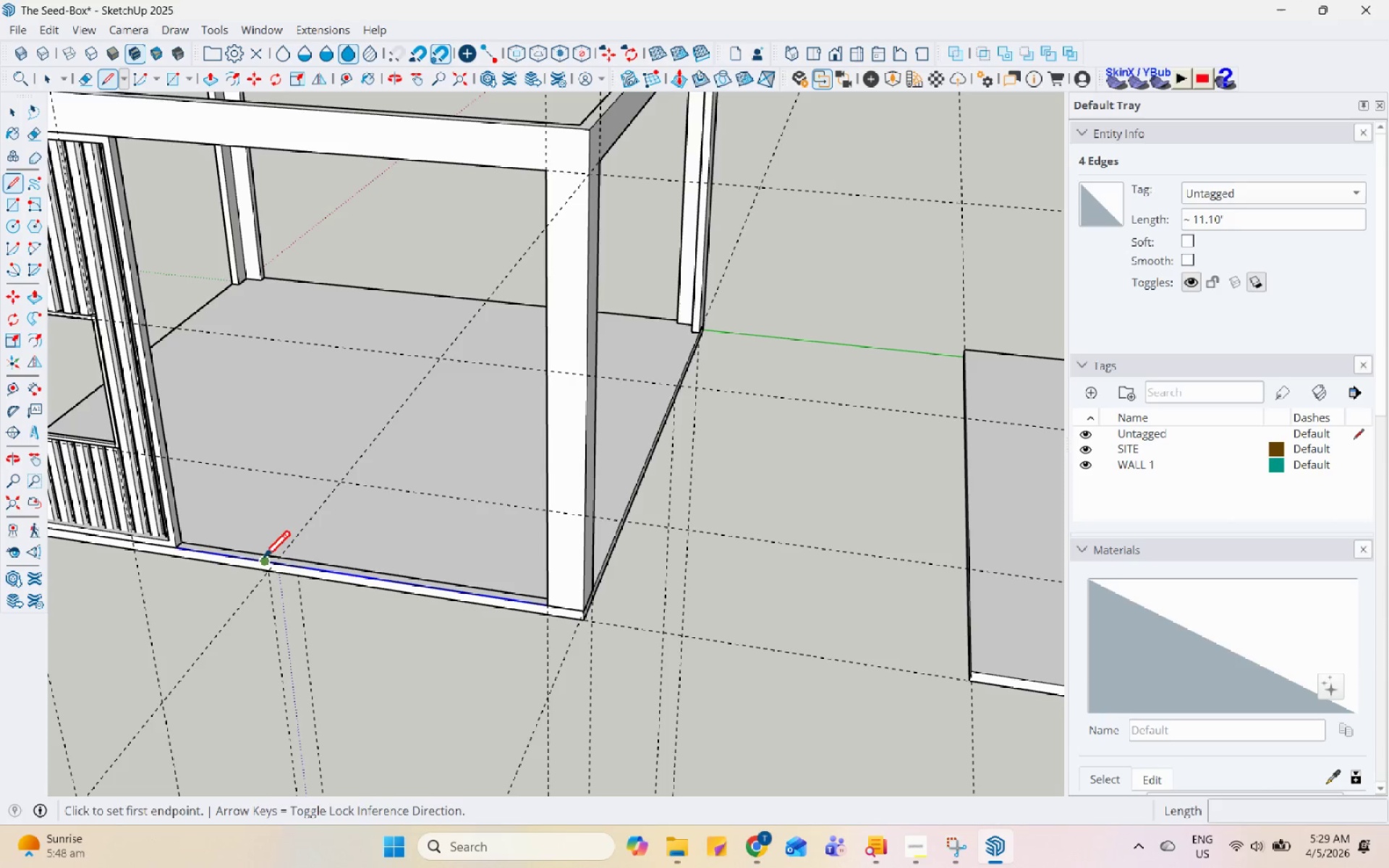 
left_click([265, 560])
 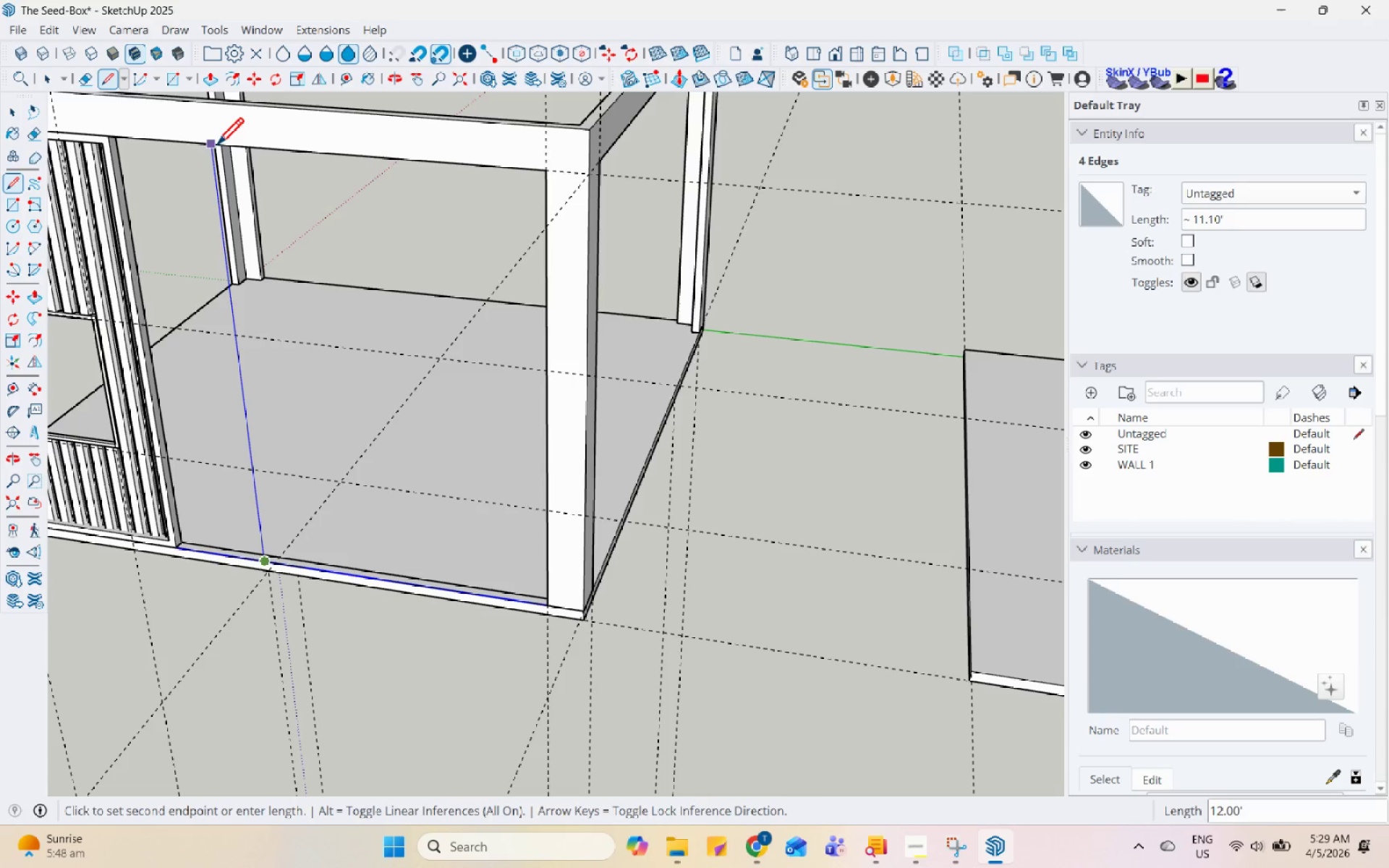 
left_click([215, 147])
 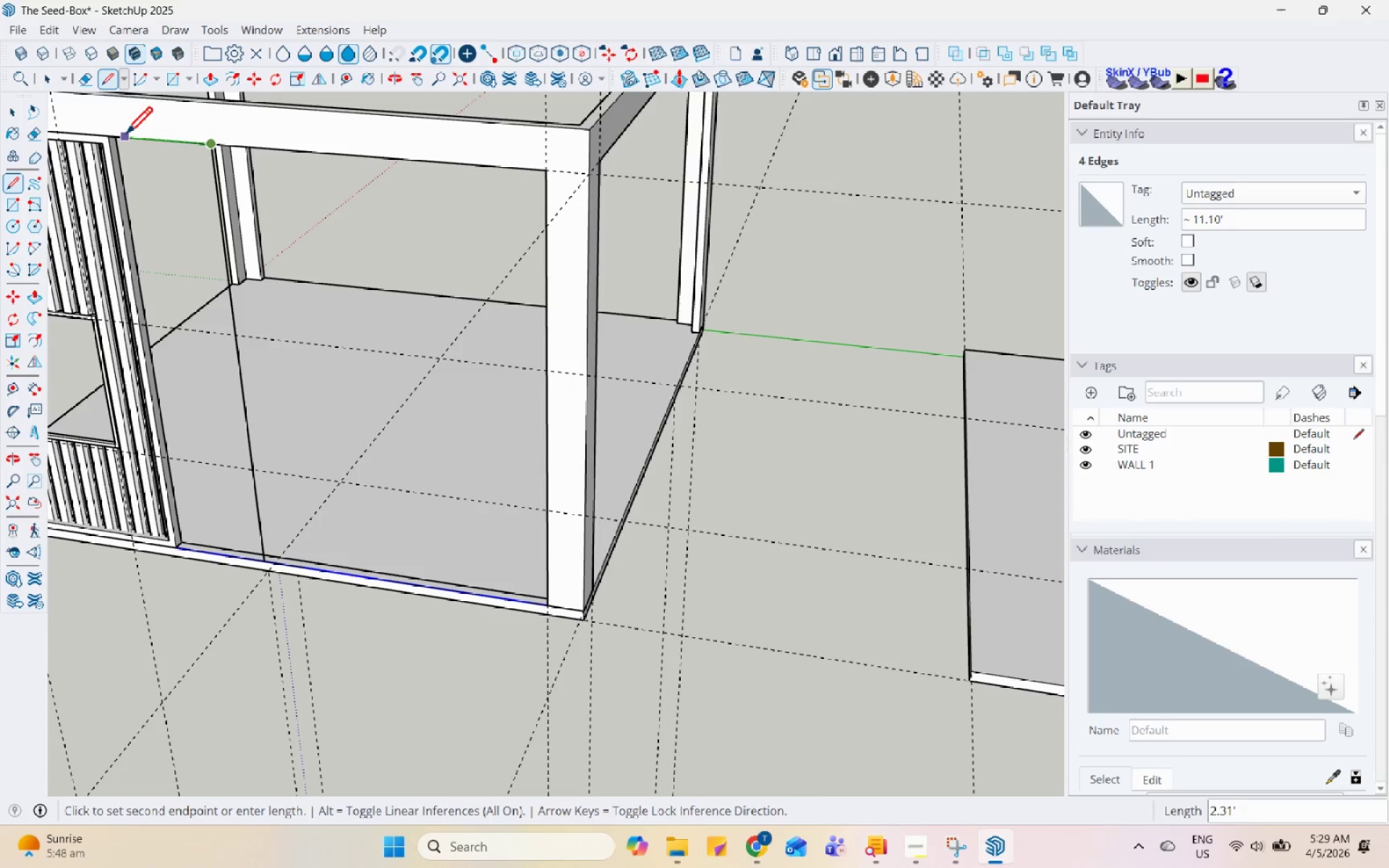 
key(Escape)
 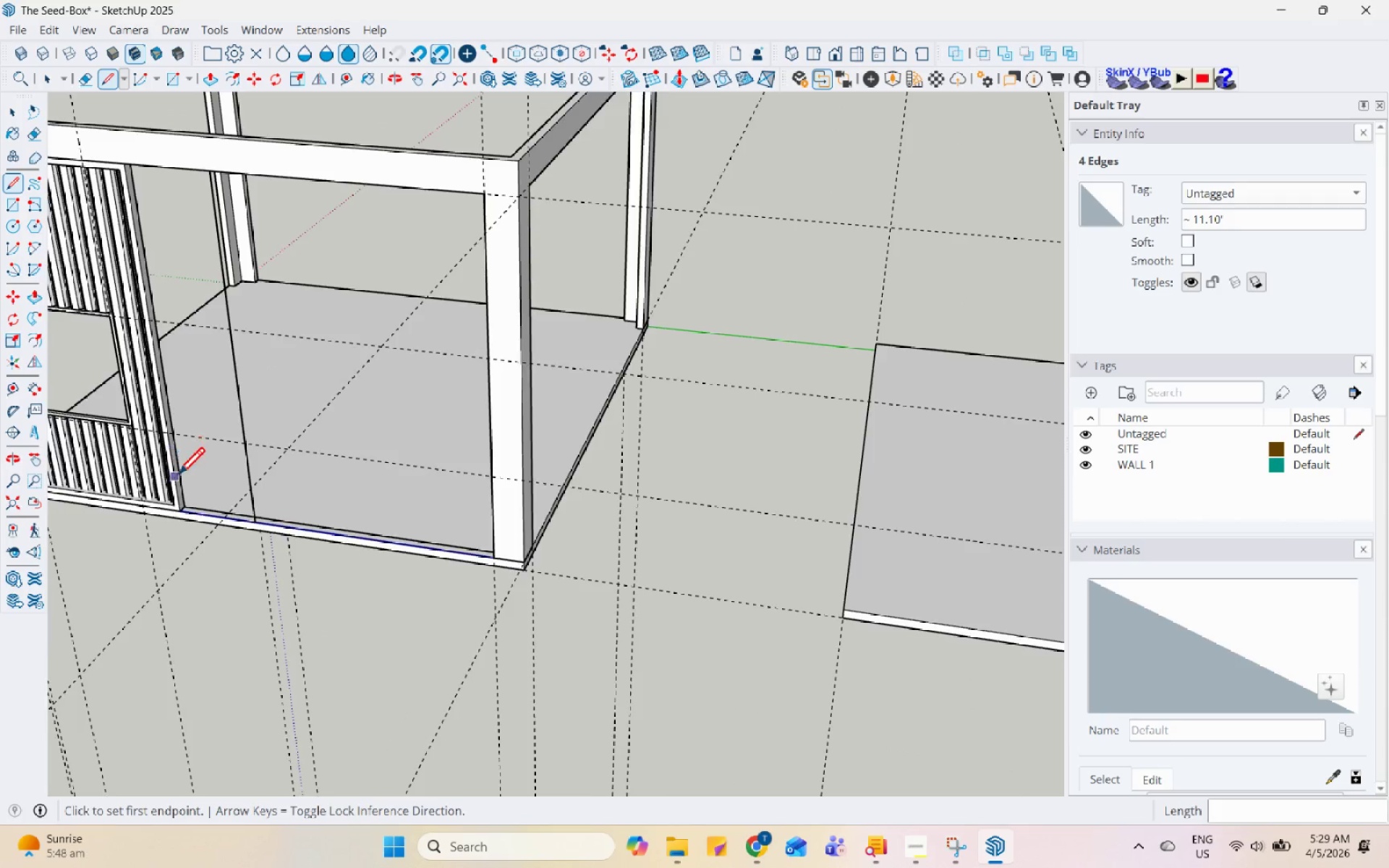 
key(Space)
 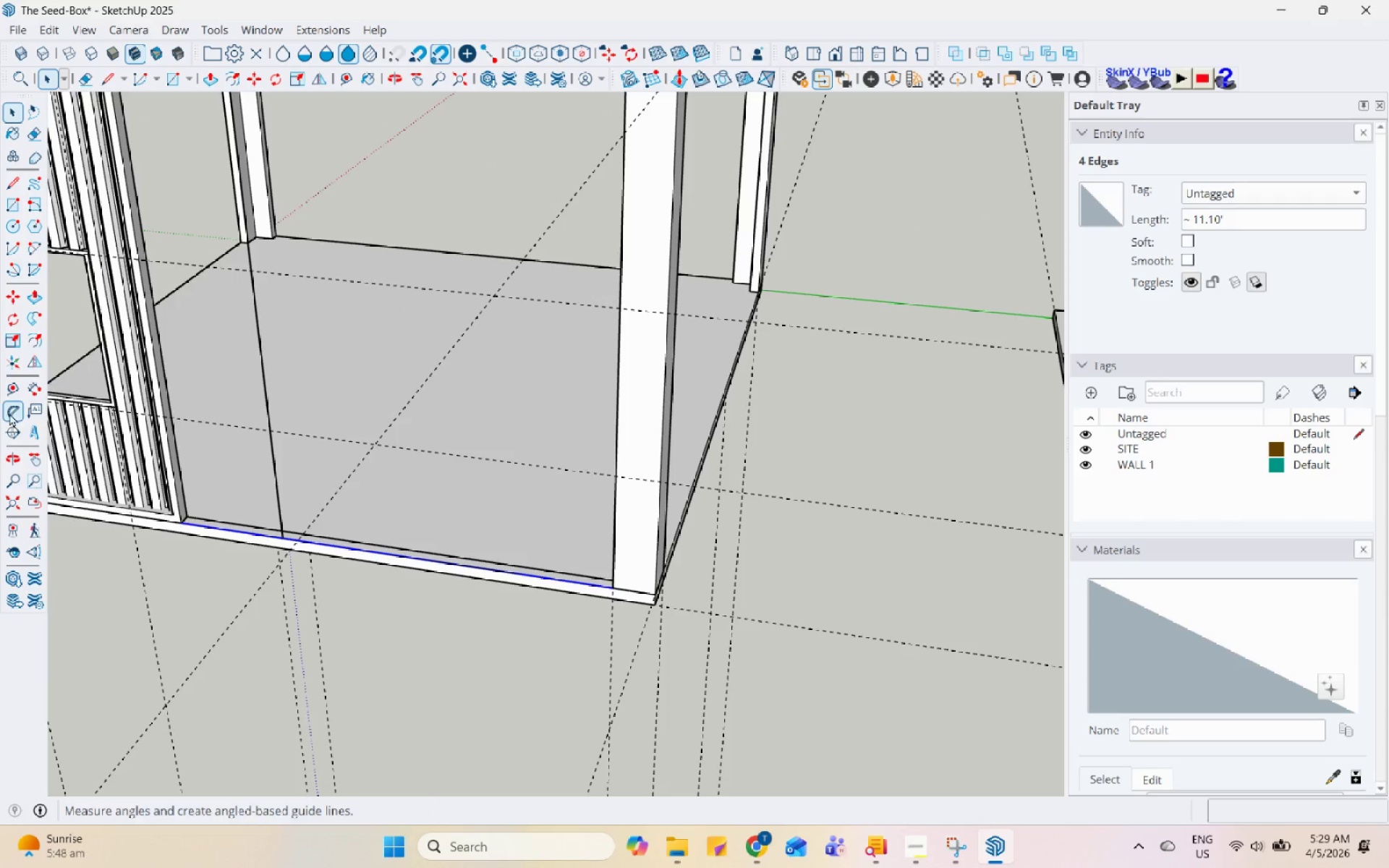 
scroll: coordinate [177, 477], scroll_direction: up, amount: 2.0
 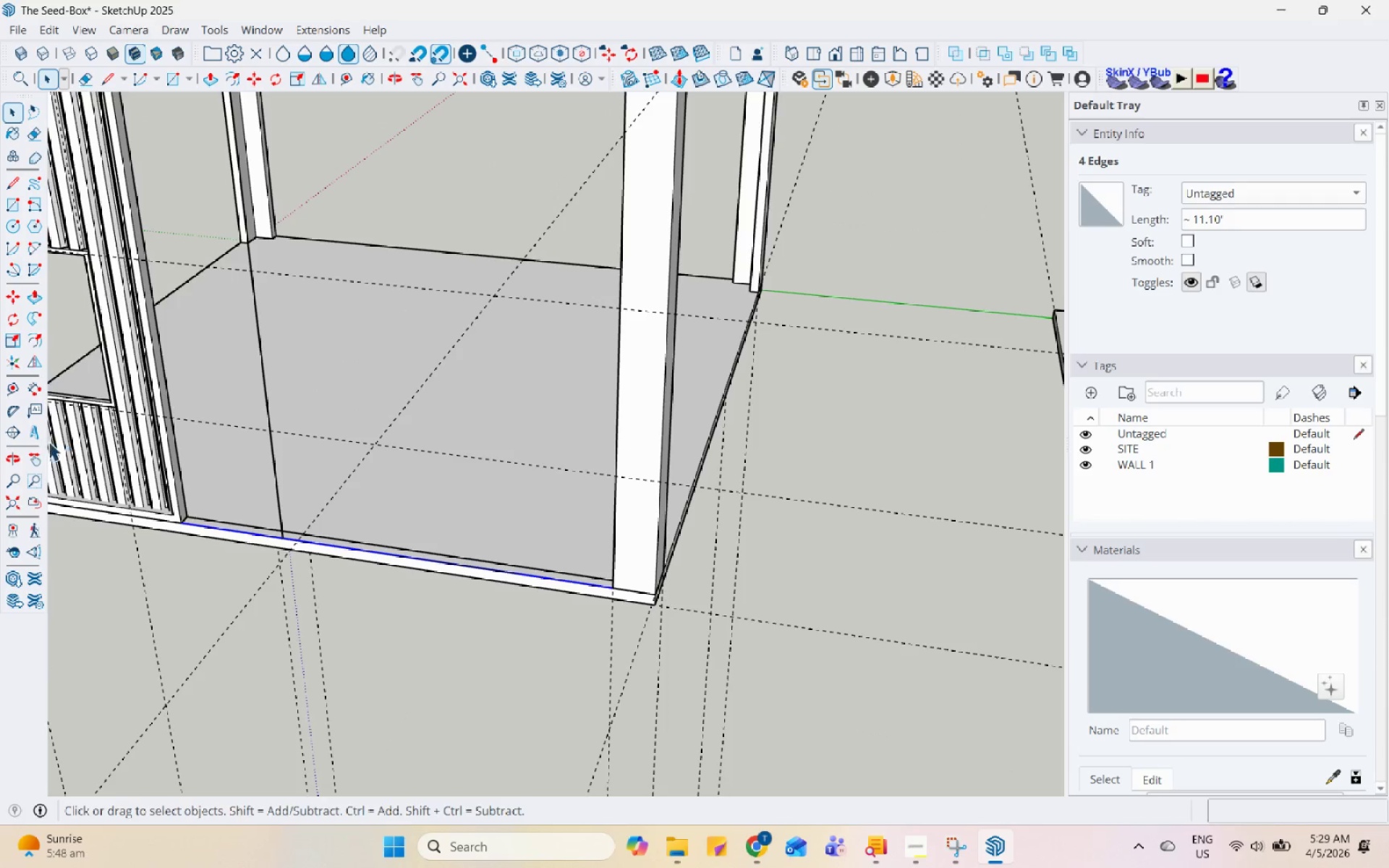 
left_click([1, 390])
 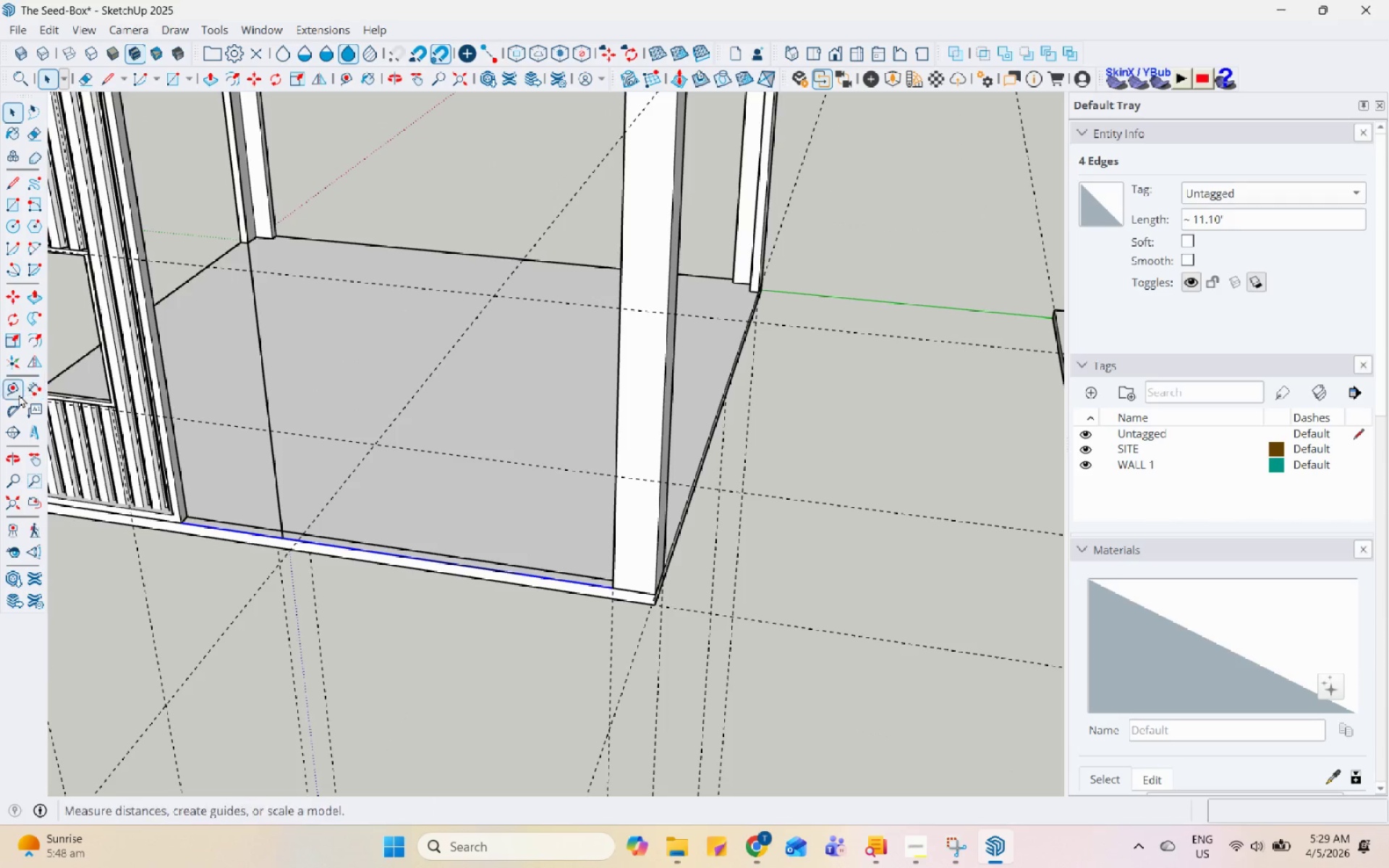 
left_click([9, 392])
 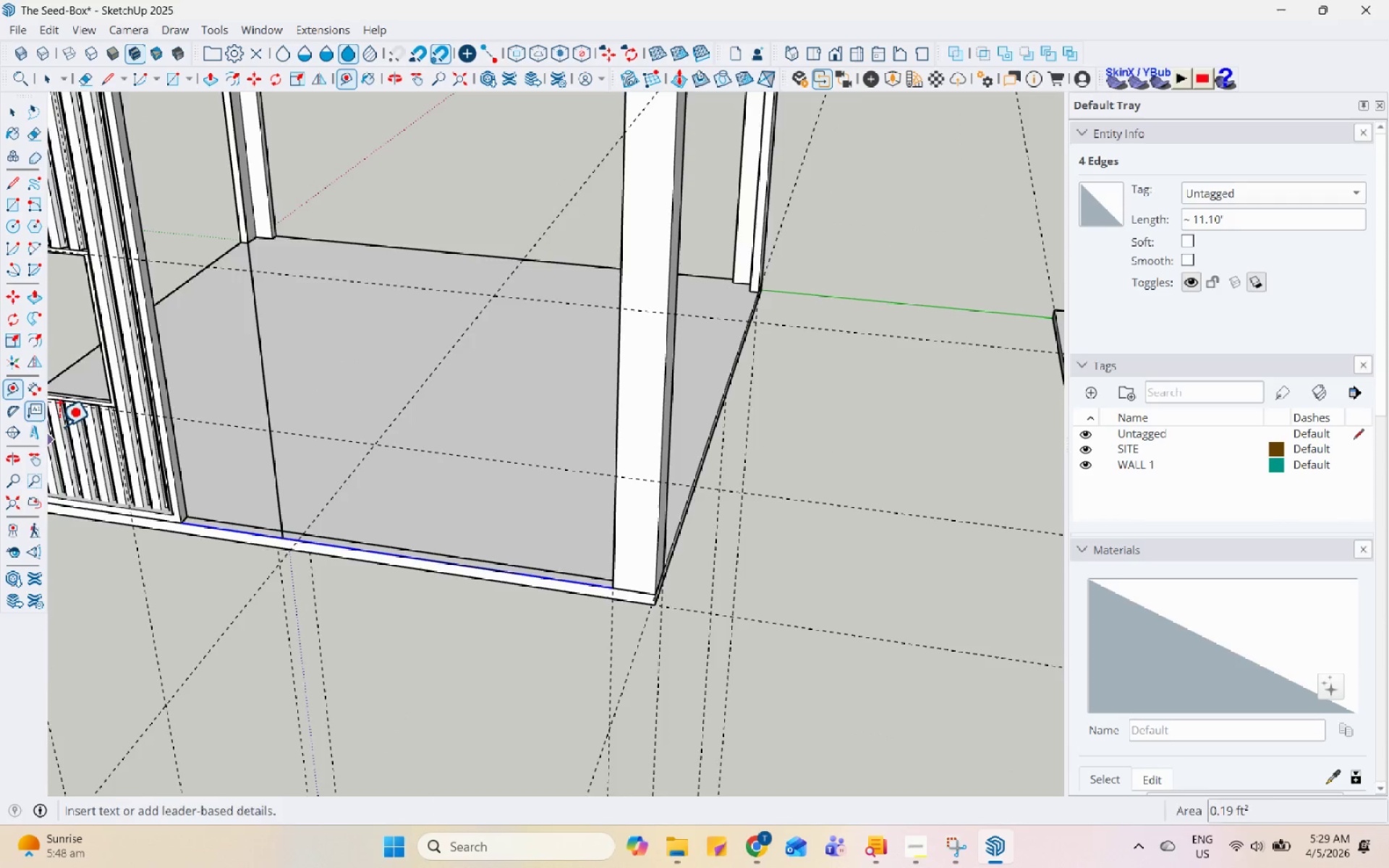 
scroll: coordinate [200, 541], scroll_direction: up, amount: 8.0
 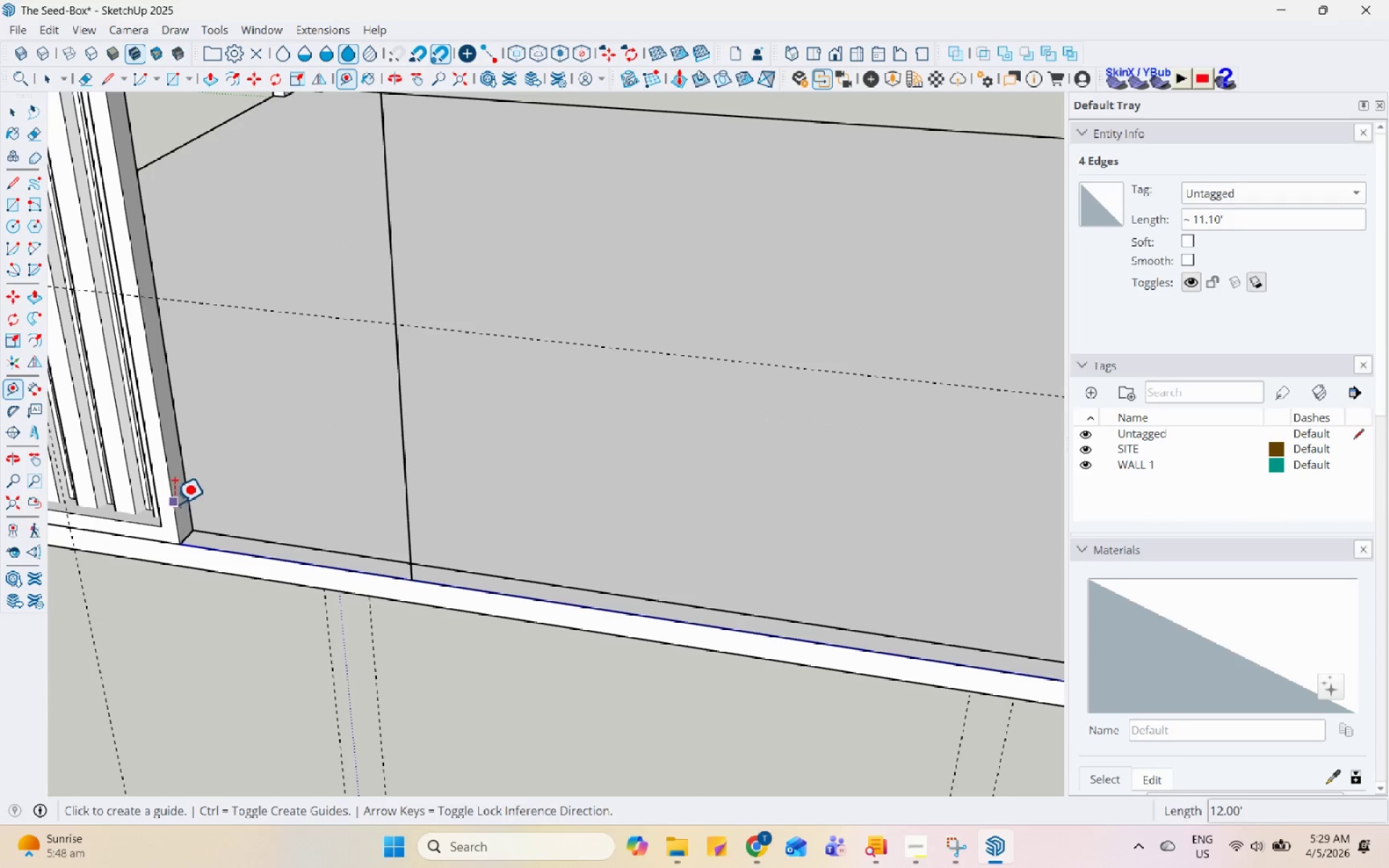 
left_click([174, 503])
 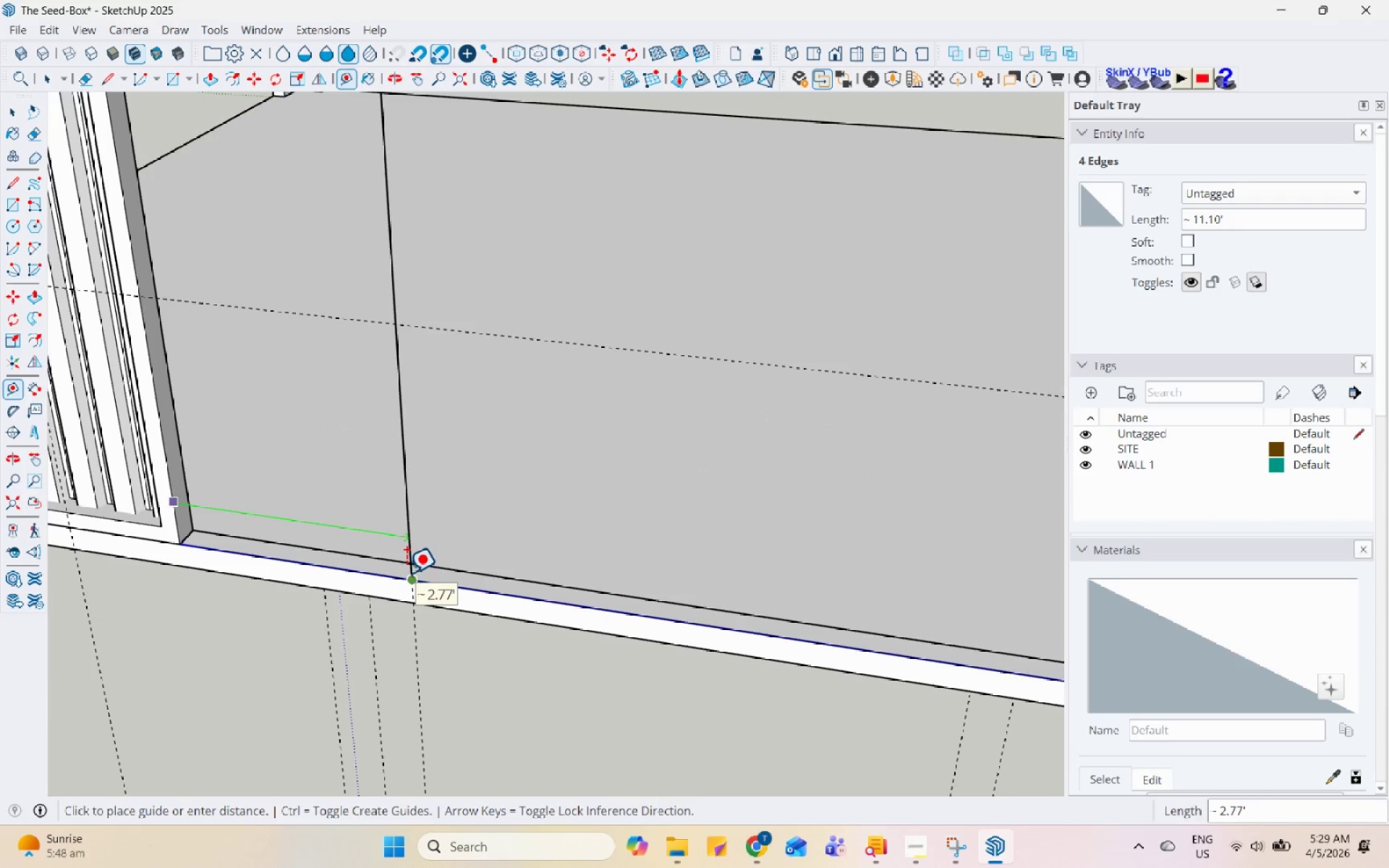 
key(Space)
 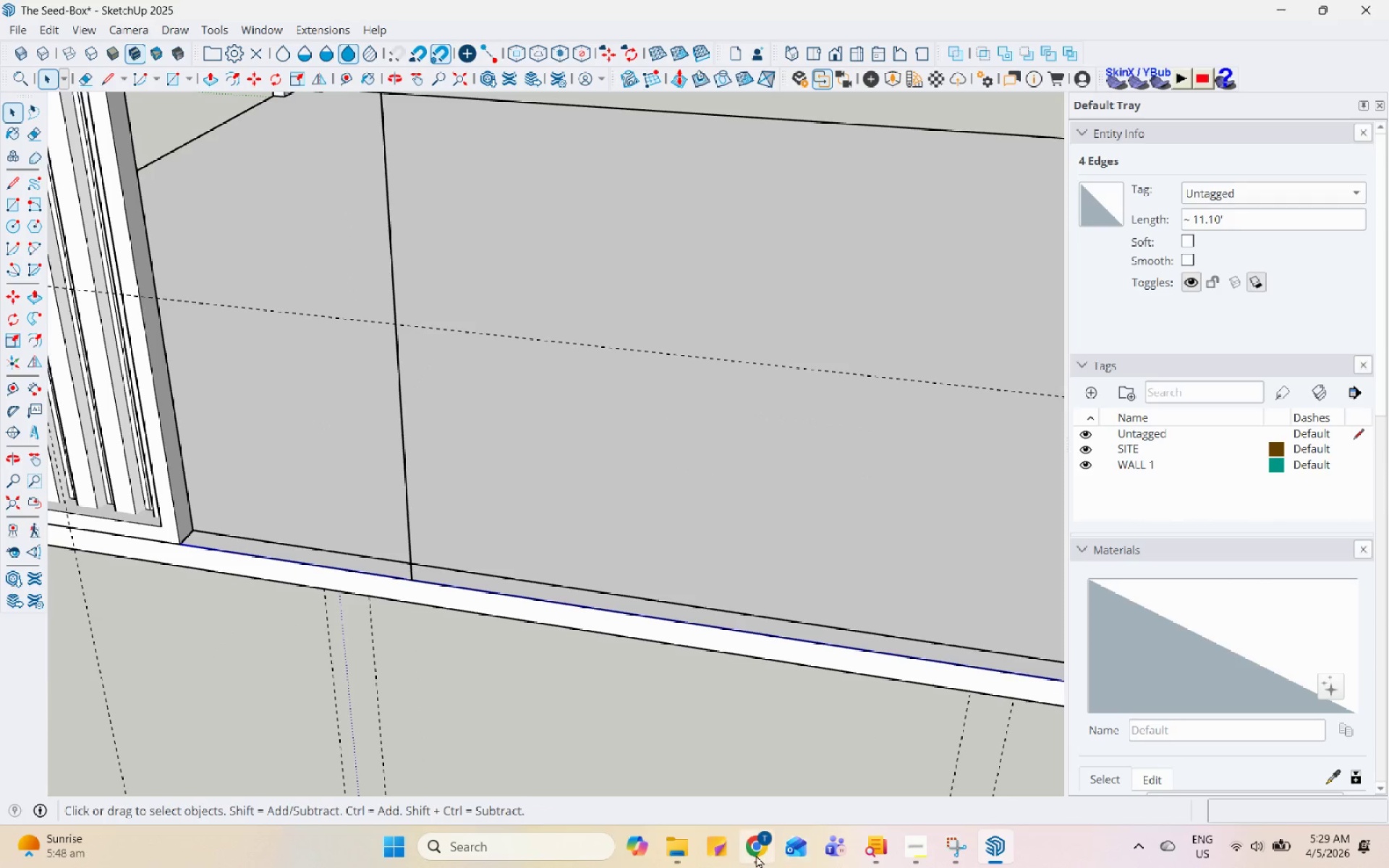 
left_click([756, 855])
 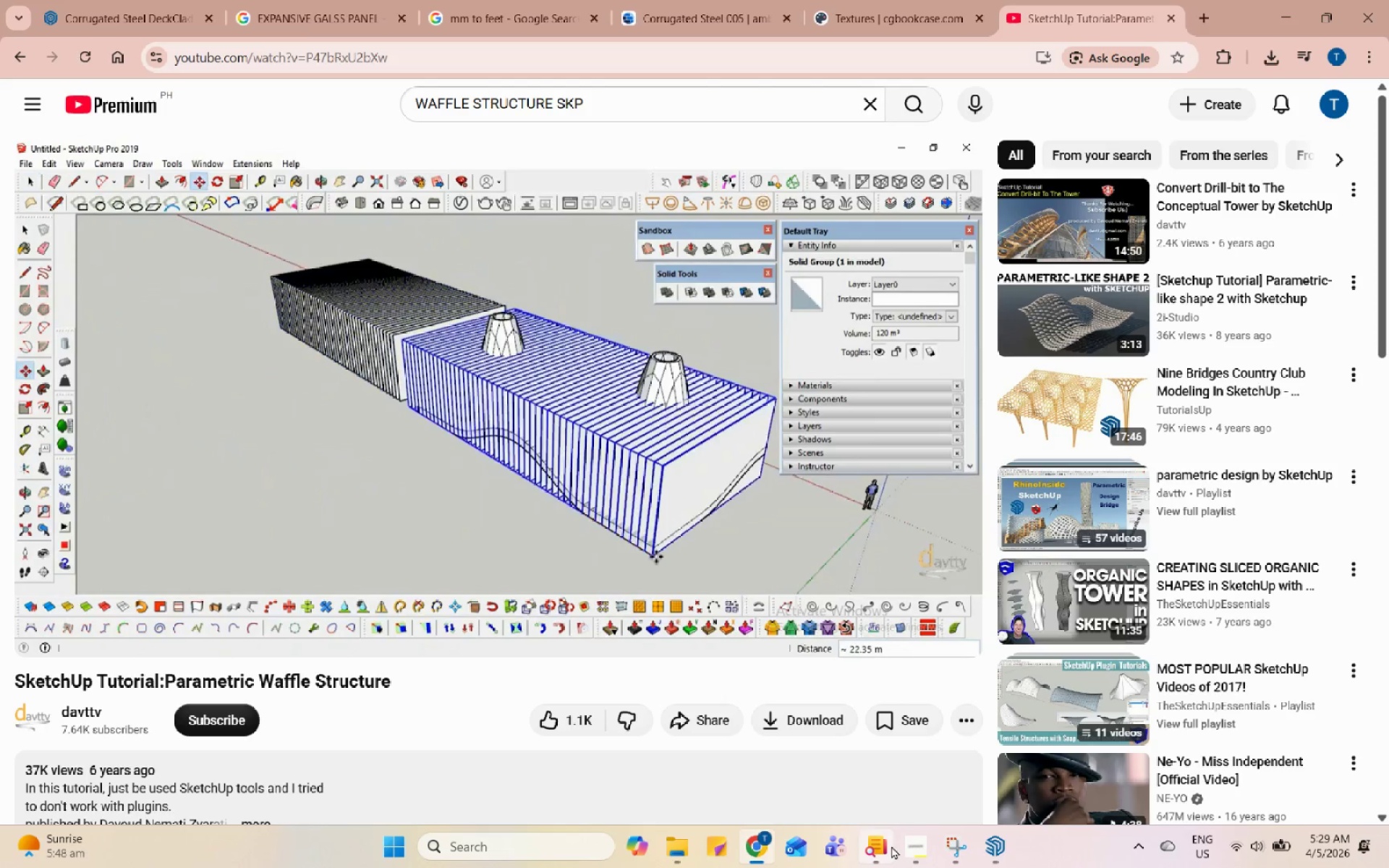 
left_click([903, 841])
 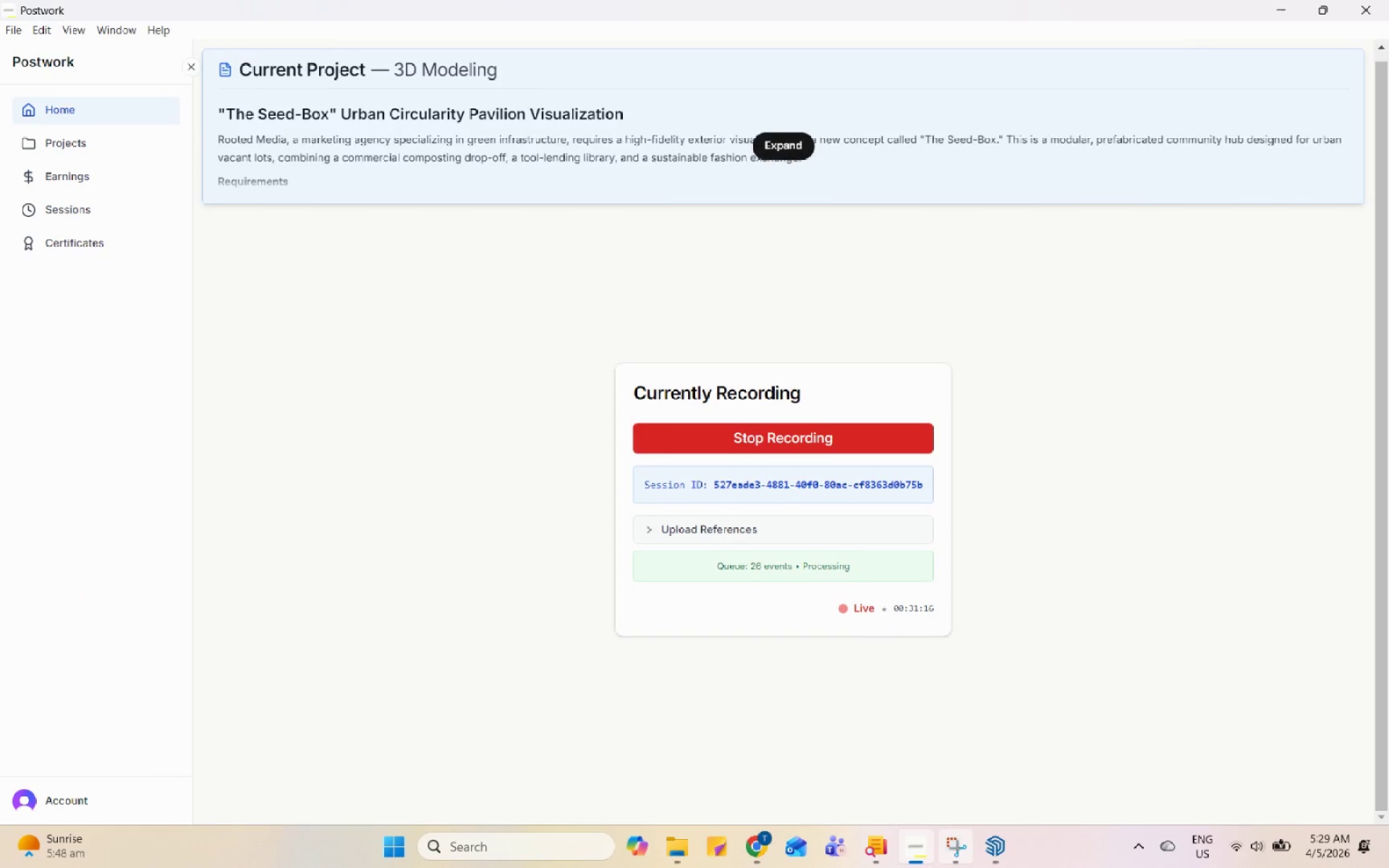 
left_click([987, 848])
 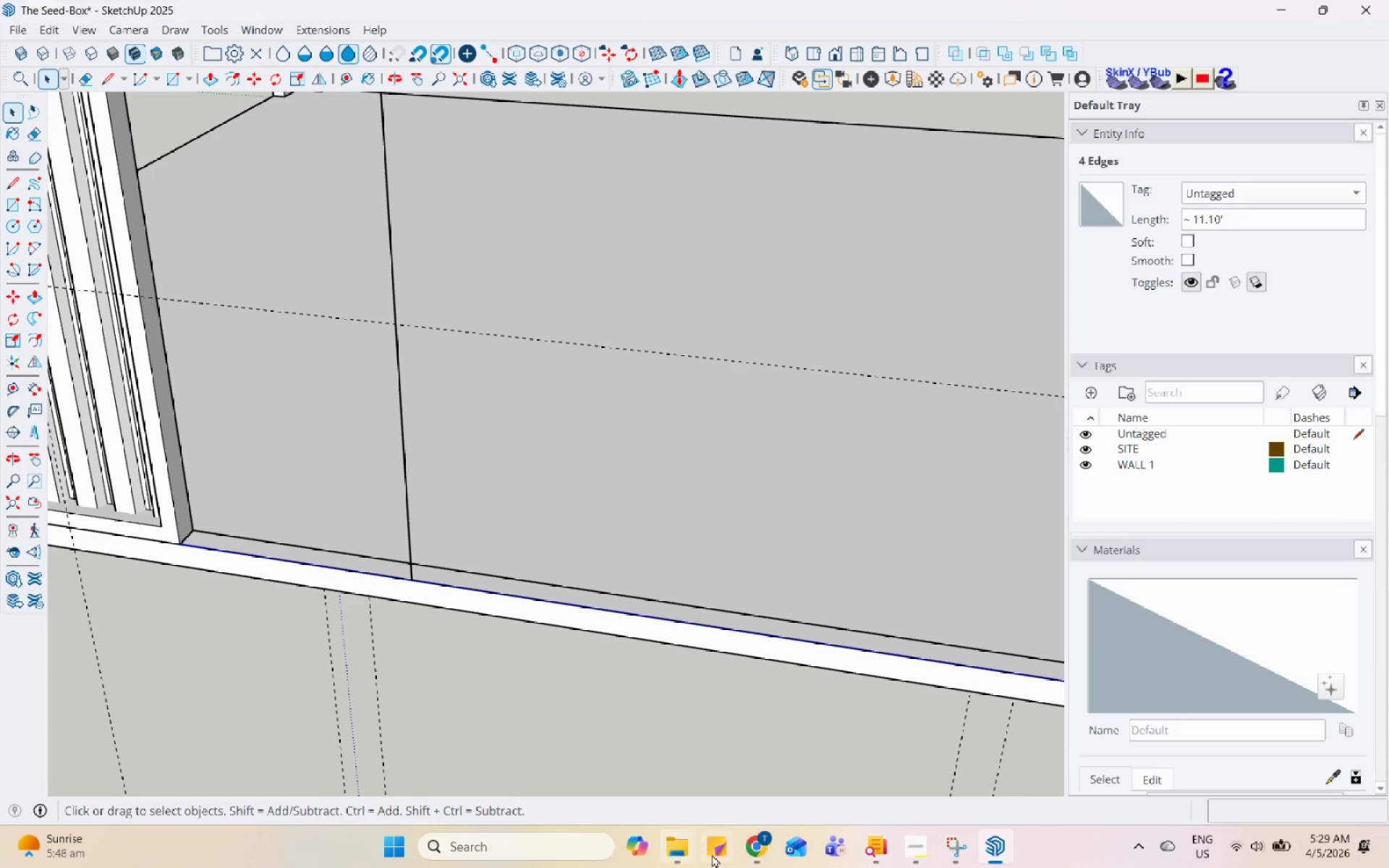 
left_click([747, 852])
 